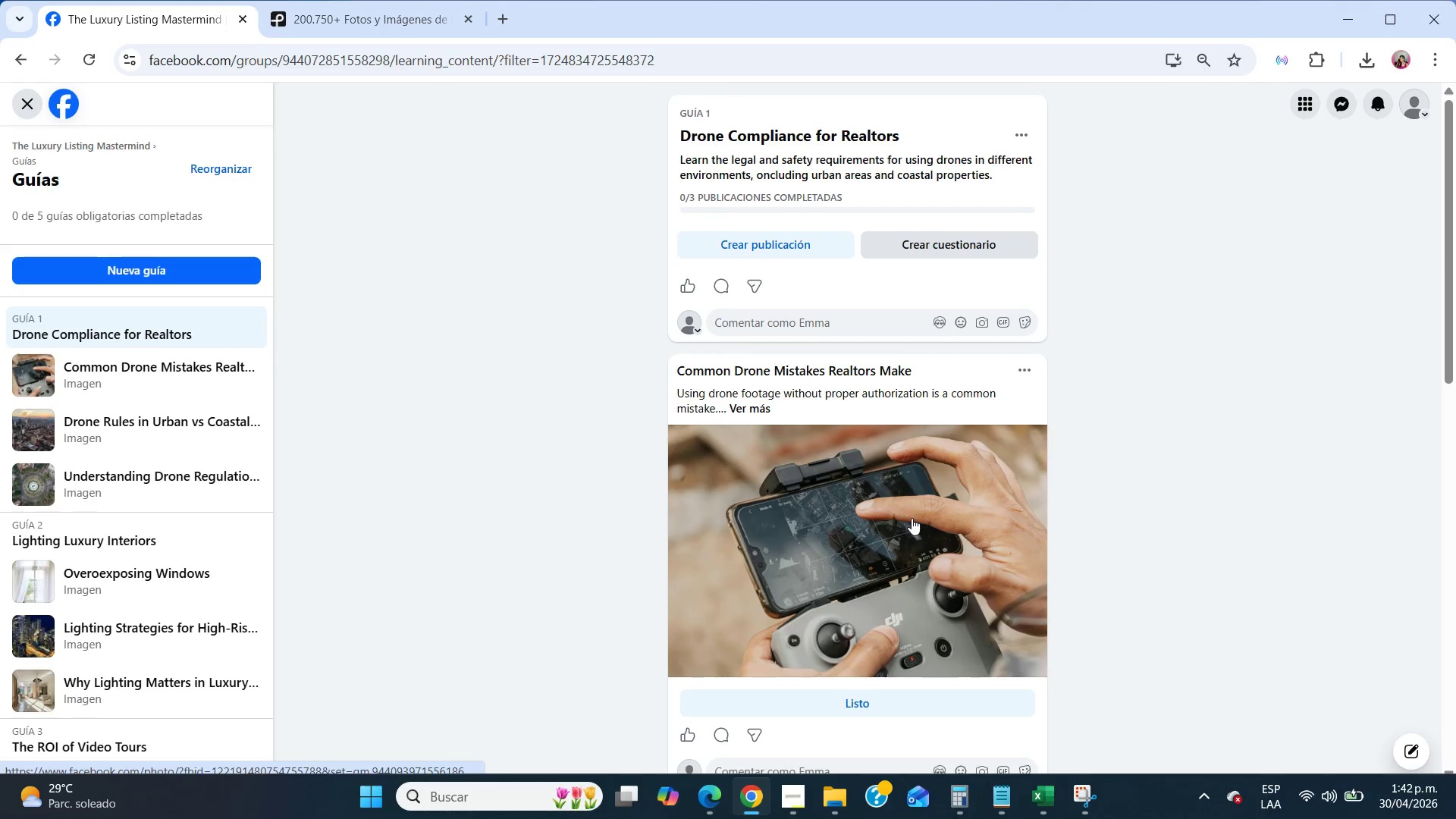 
scroll: coordinate [912, 518], scroll_direction: up, amount: 14.0
 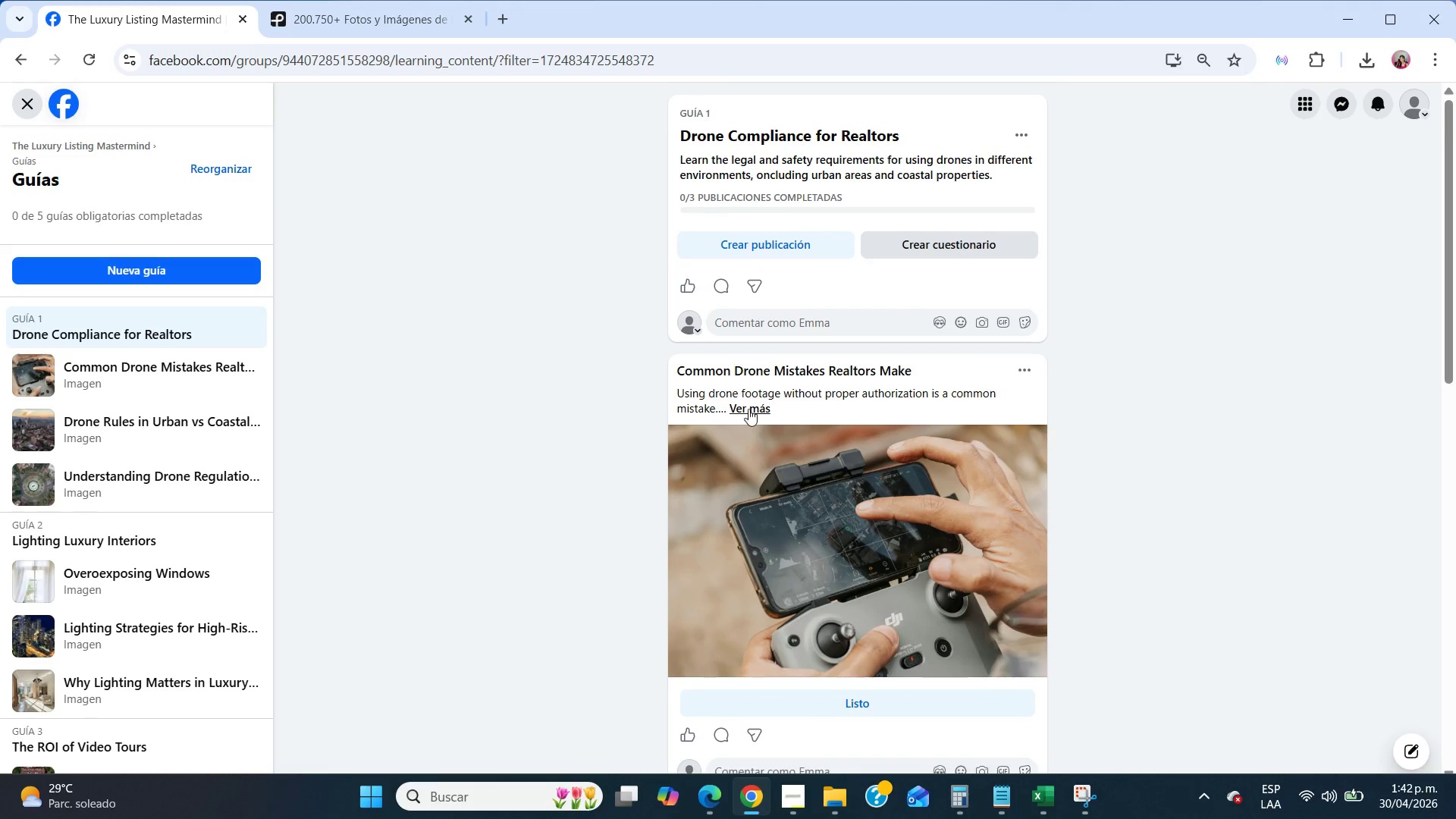 
left_click([750, 409])
 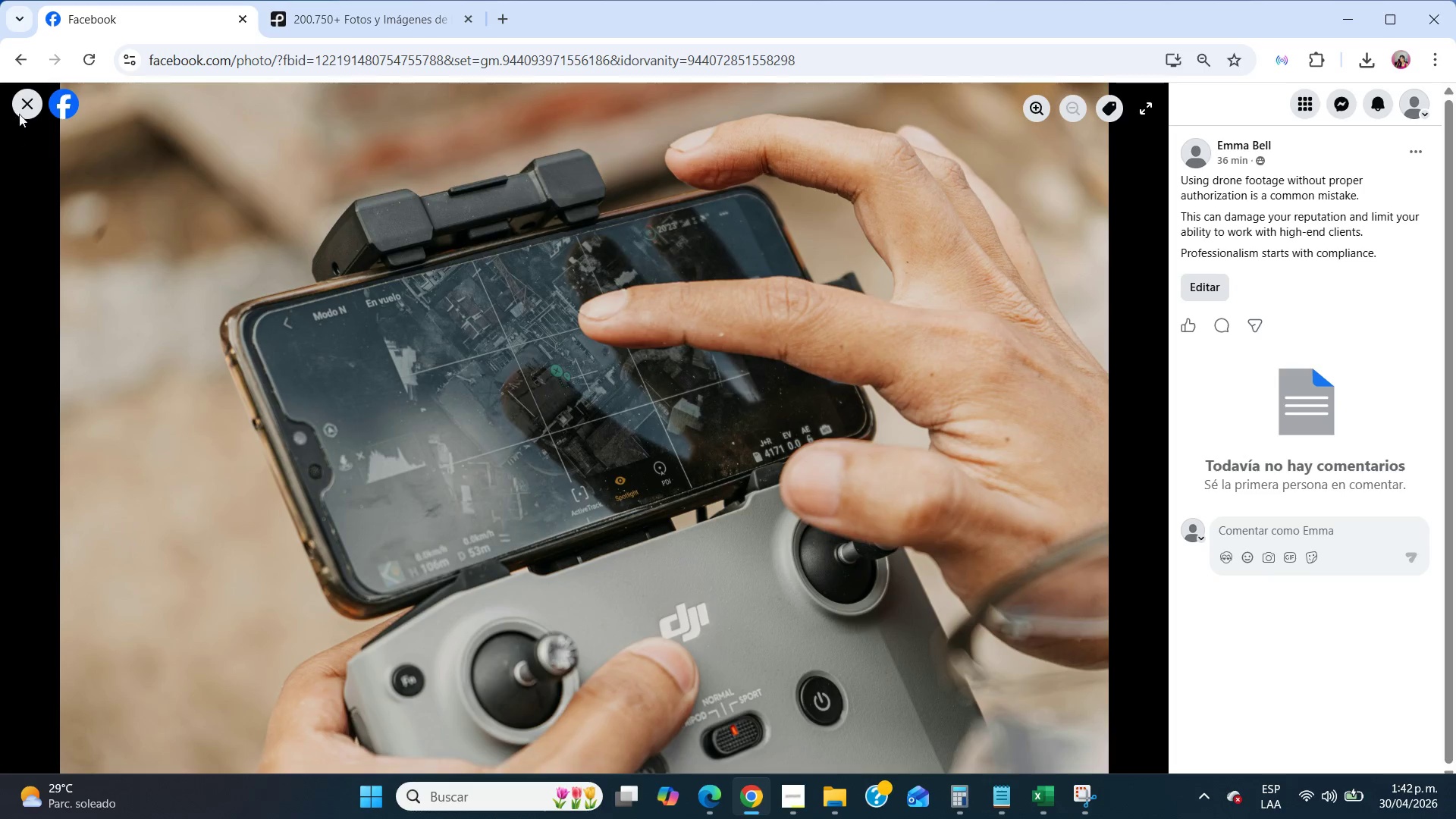 
left_click([21, 103])
 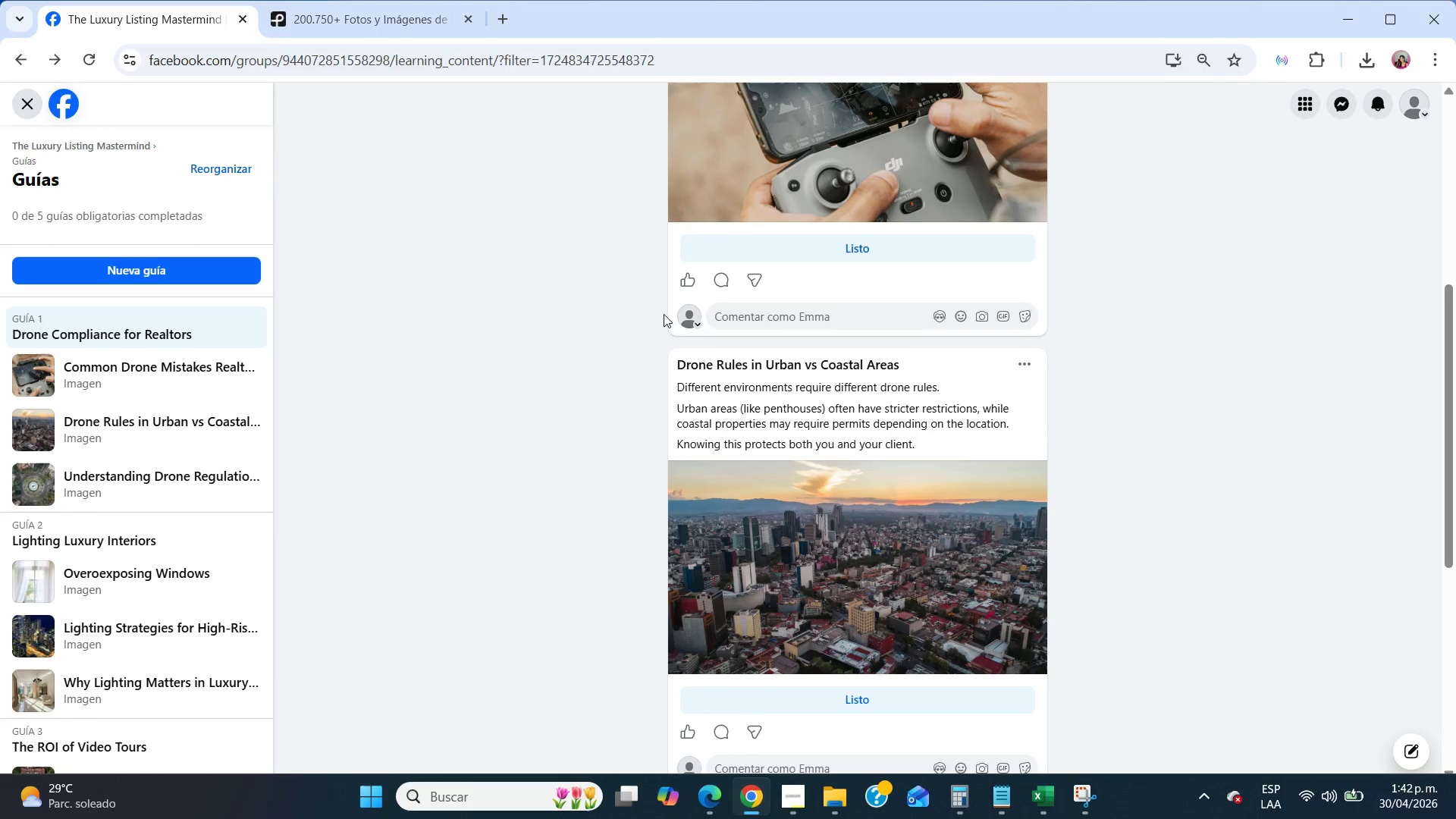 
scroll: coordinate [730, 341], scroll_direction: up, amount: 5.0
 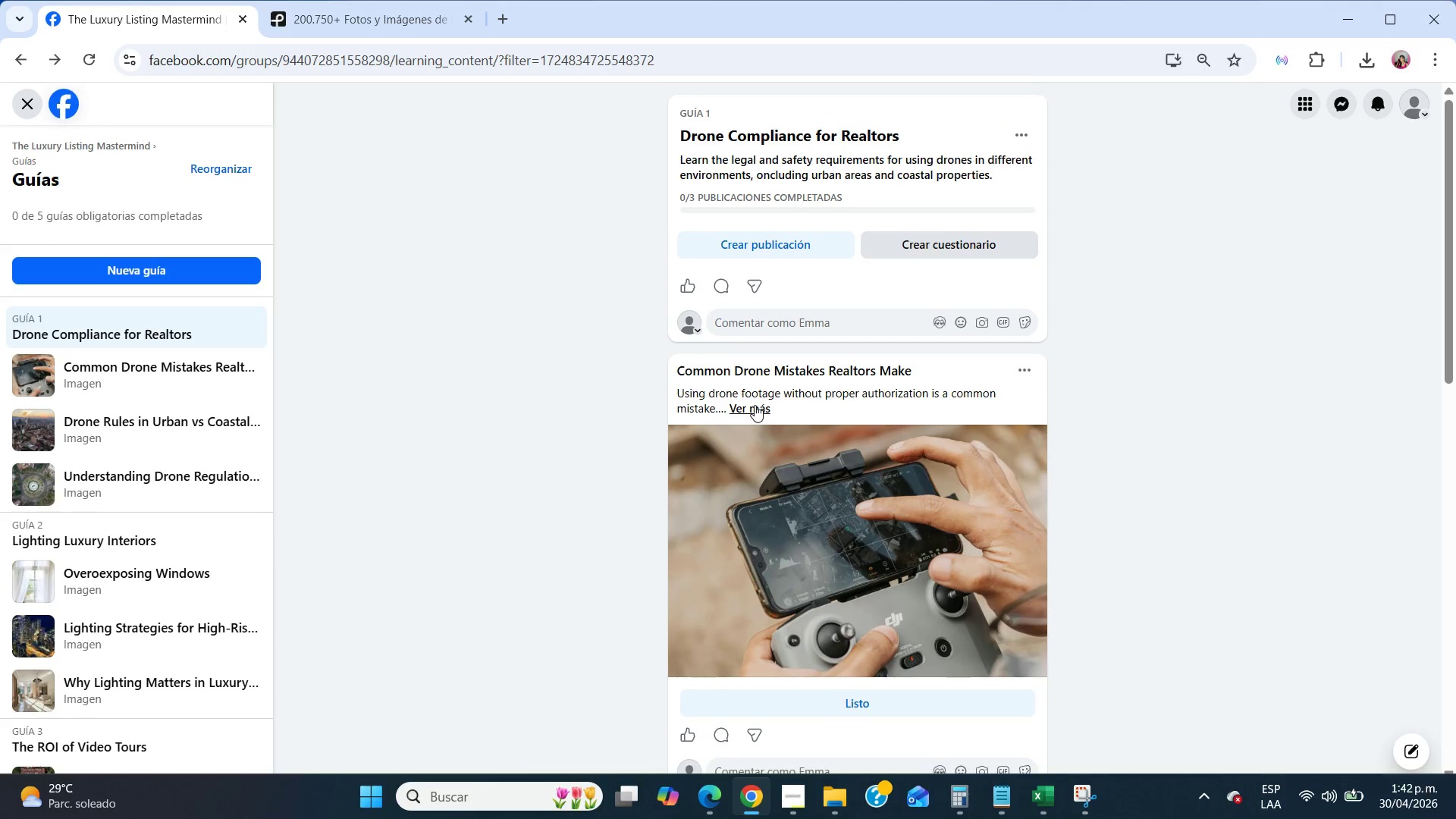 
left_click([755, 405])
 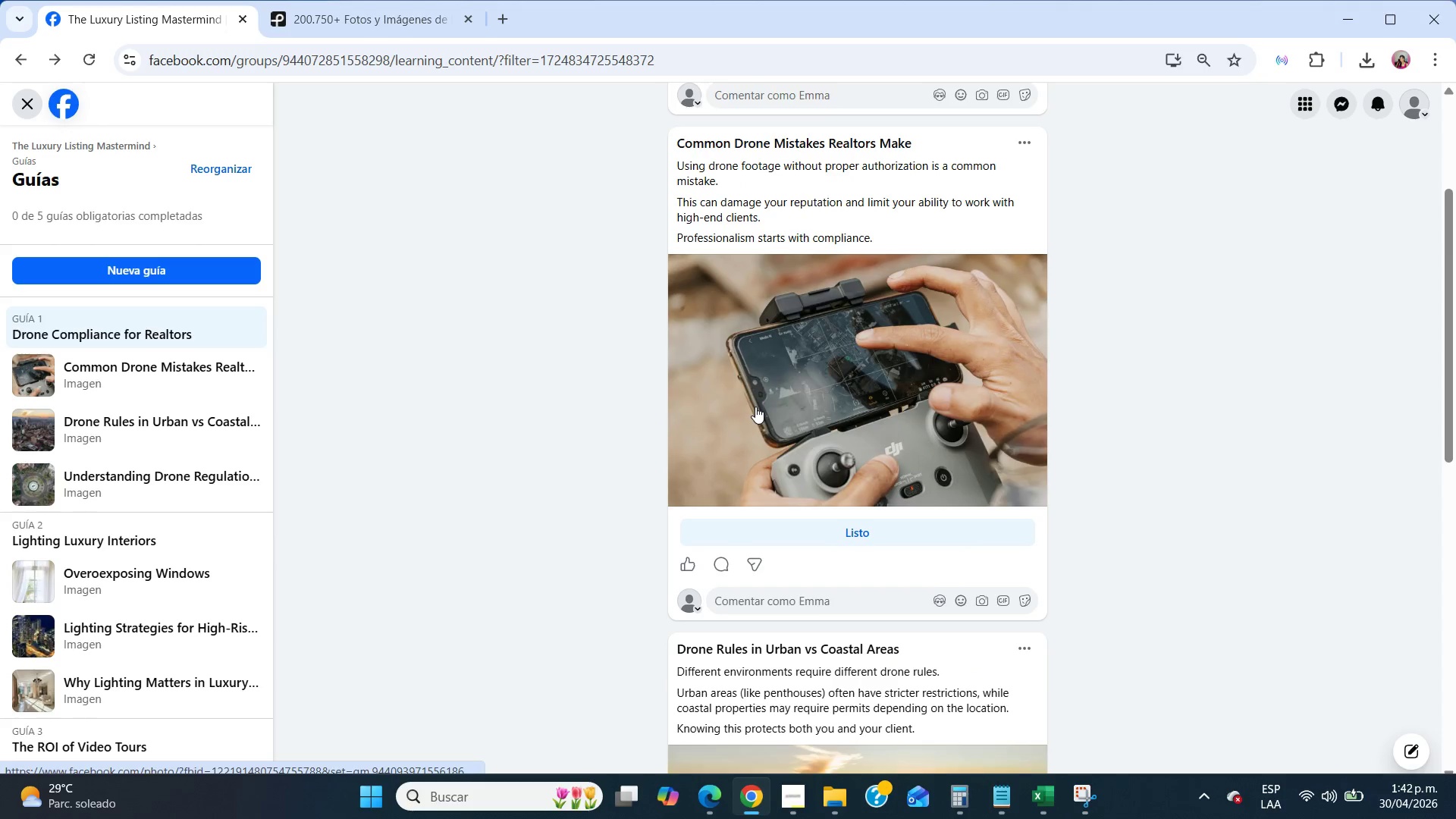 
scroll: coordinate [876, 445], scroll_direction: down, amount: 8.0
 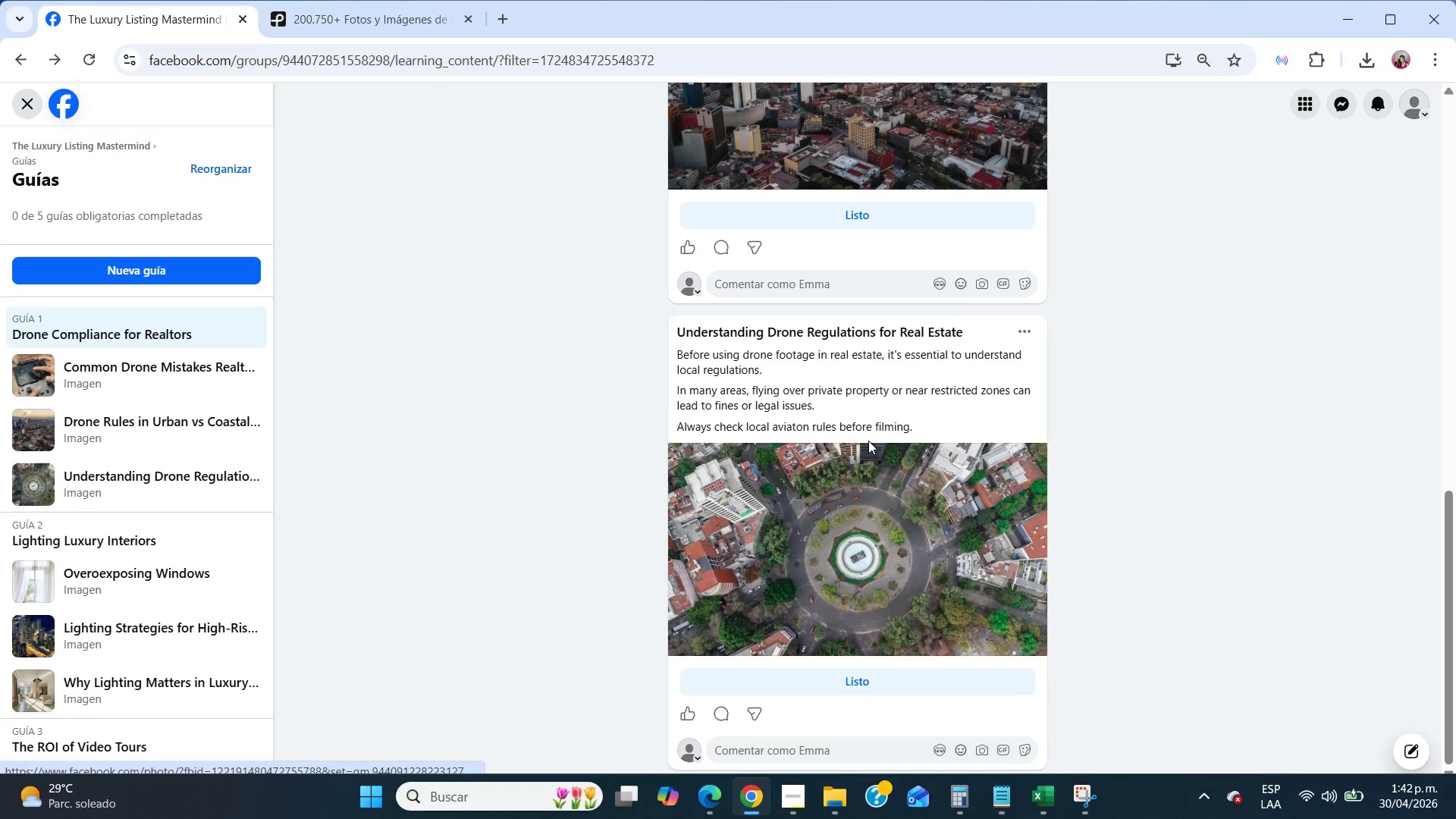 
scroll: coordinate [1110, 616], scroll_direction: up, amount: 74.0
 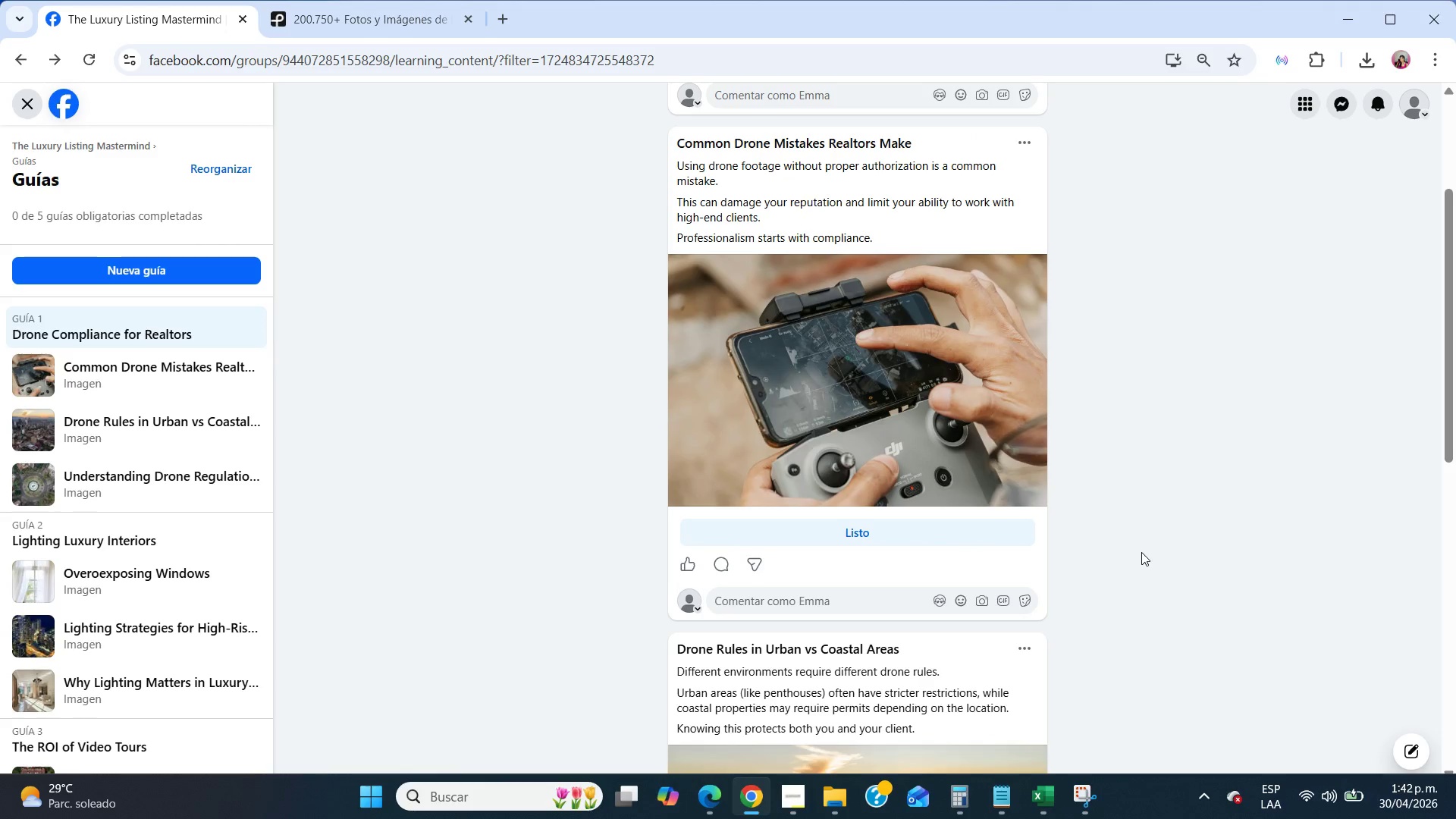 
left_click([1141, 552])
 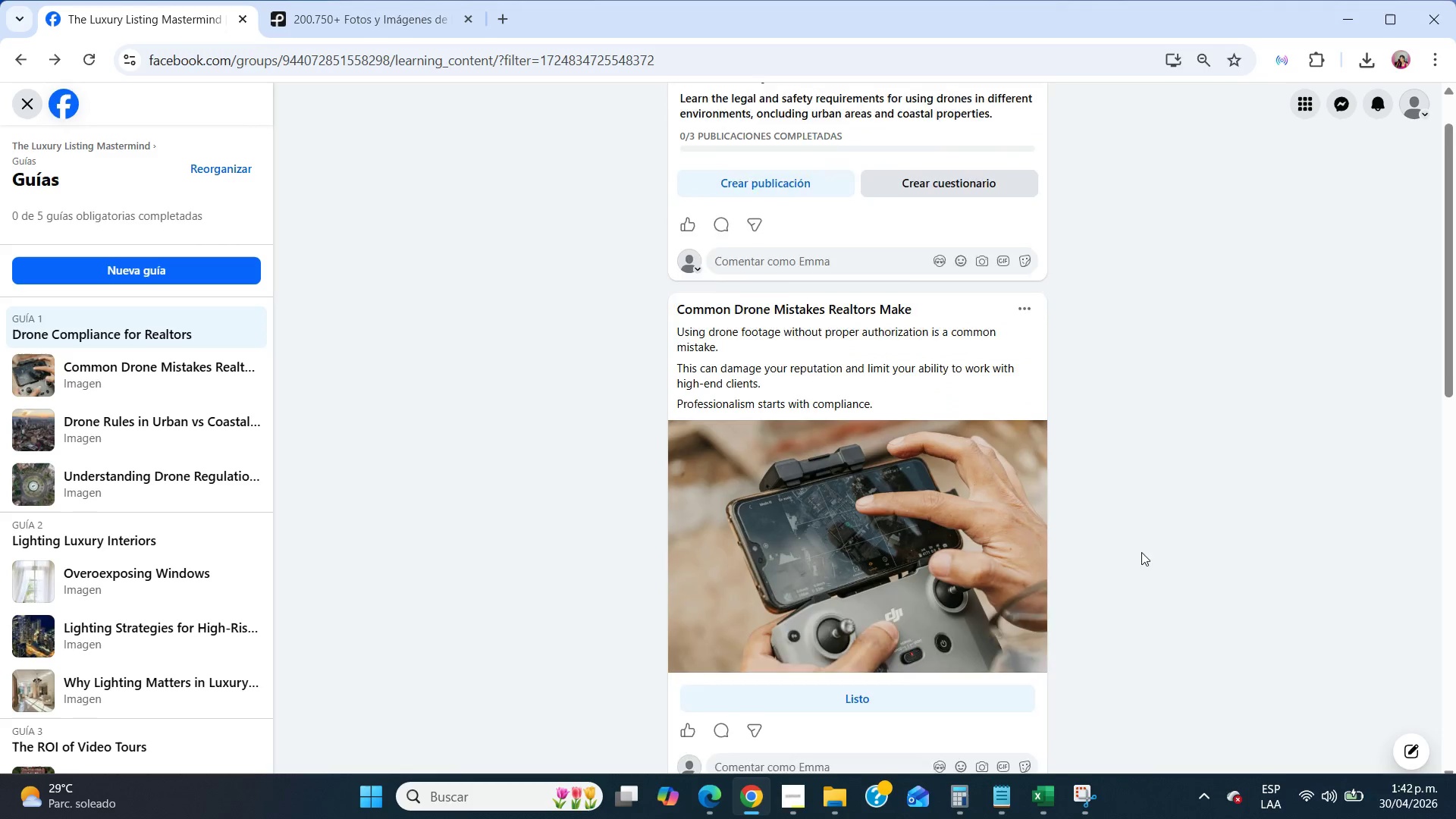 
left_click([1085, 786])
 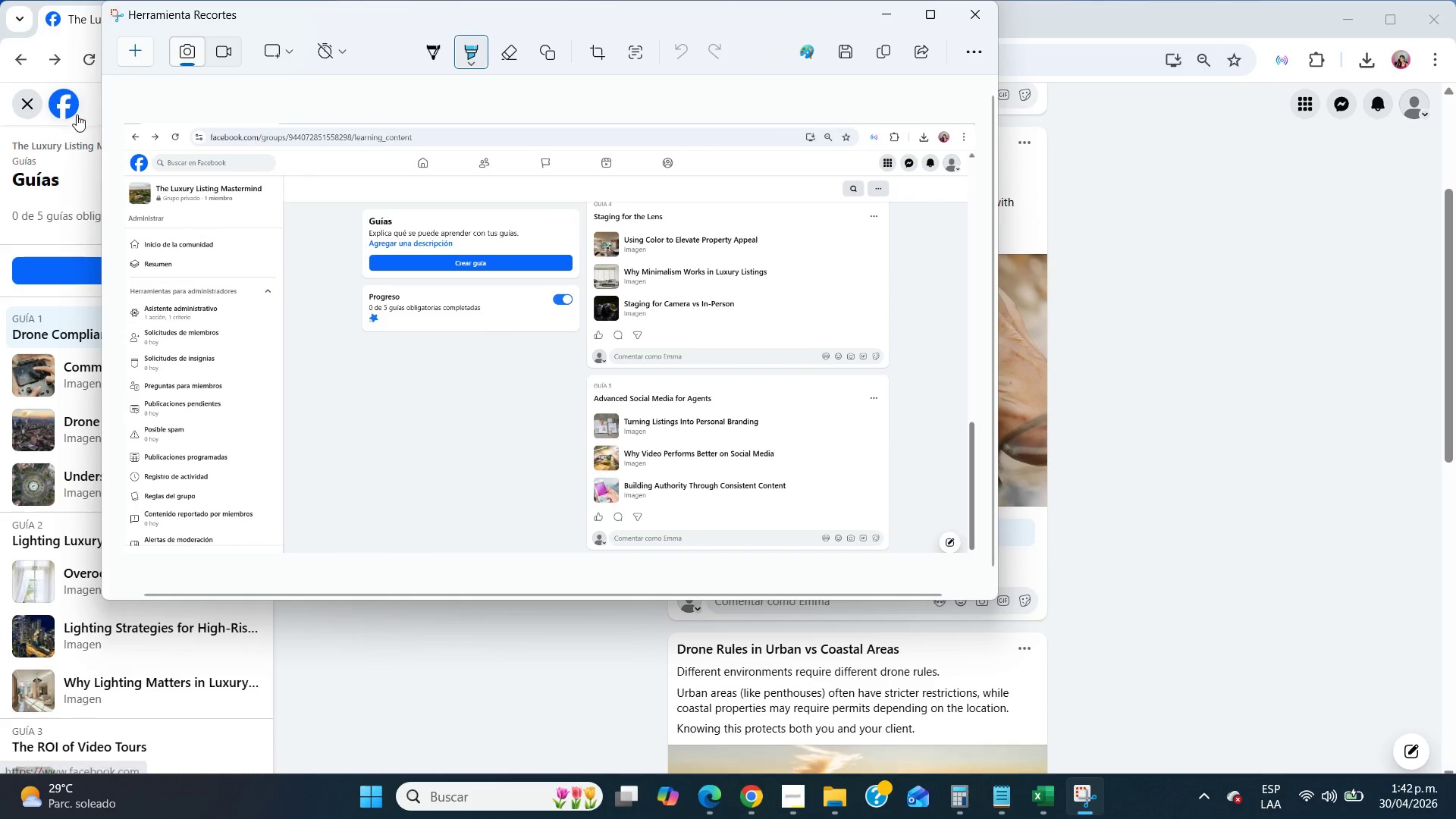 
scroll: coordinate [1119, 592], scroll_direction: up, amount: 13.0
 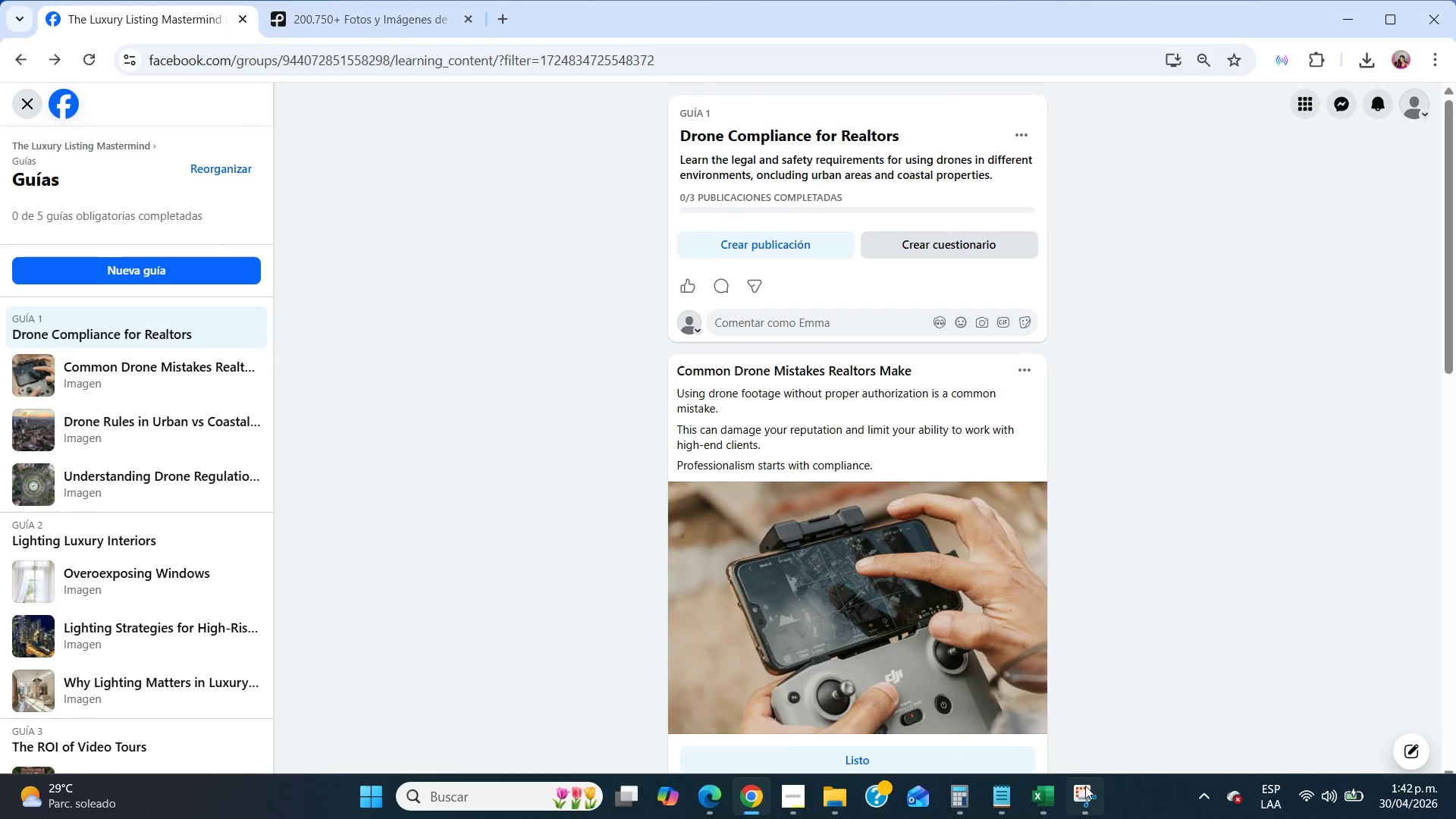 
left_click([0, 146])
 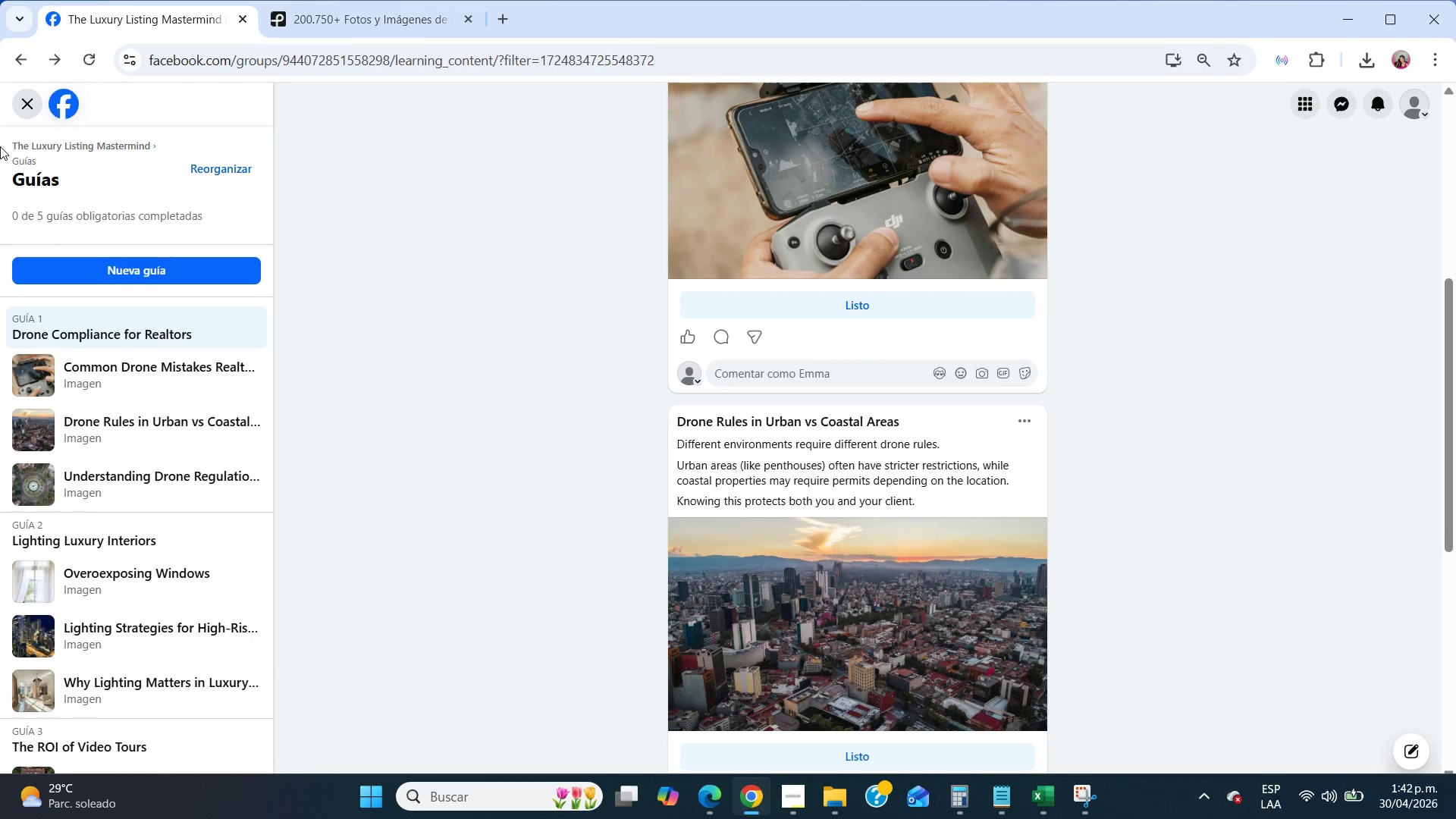 
scroll: coordinate [0, 146], scroll_direction: up, amount: 11.0
 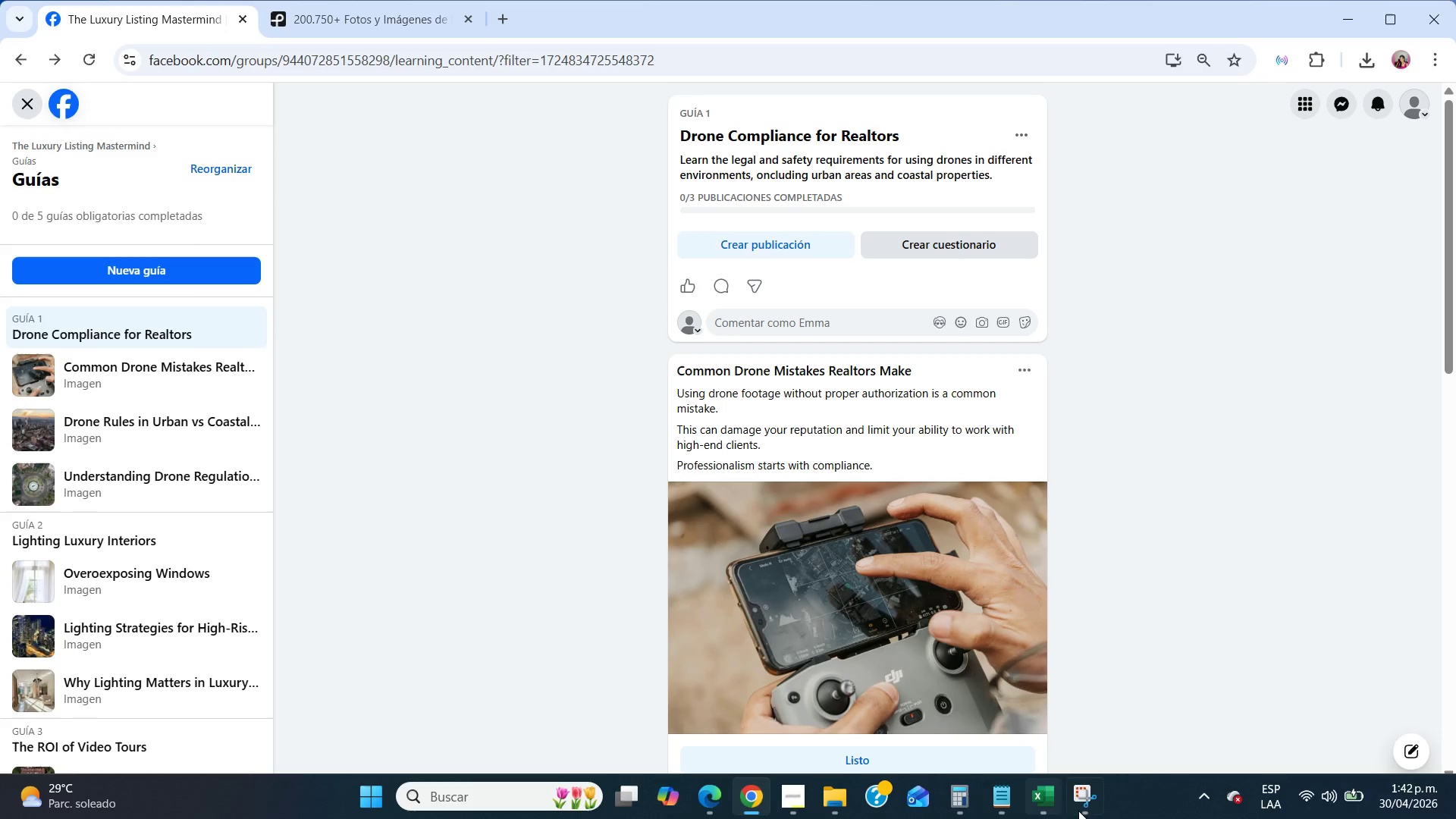 
left_click([1100, 805])
 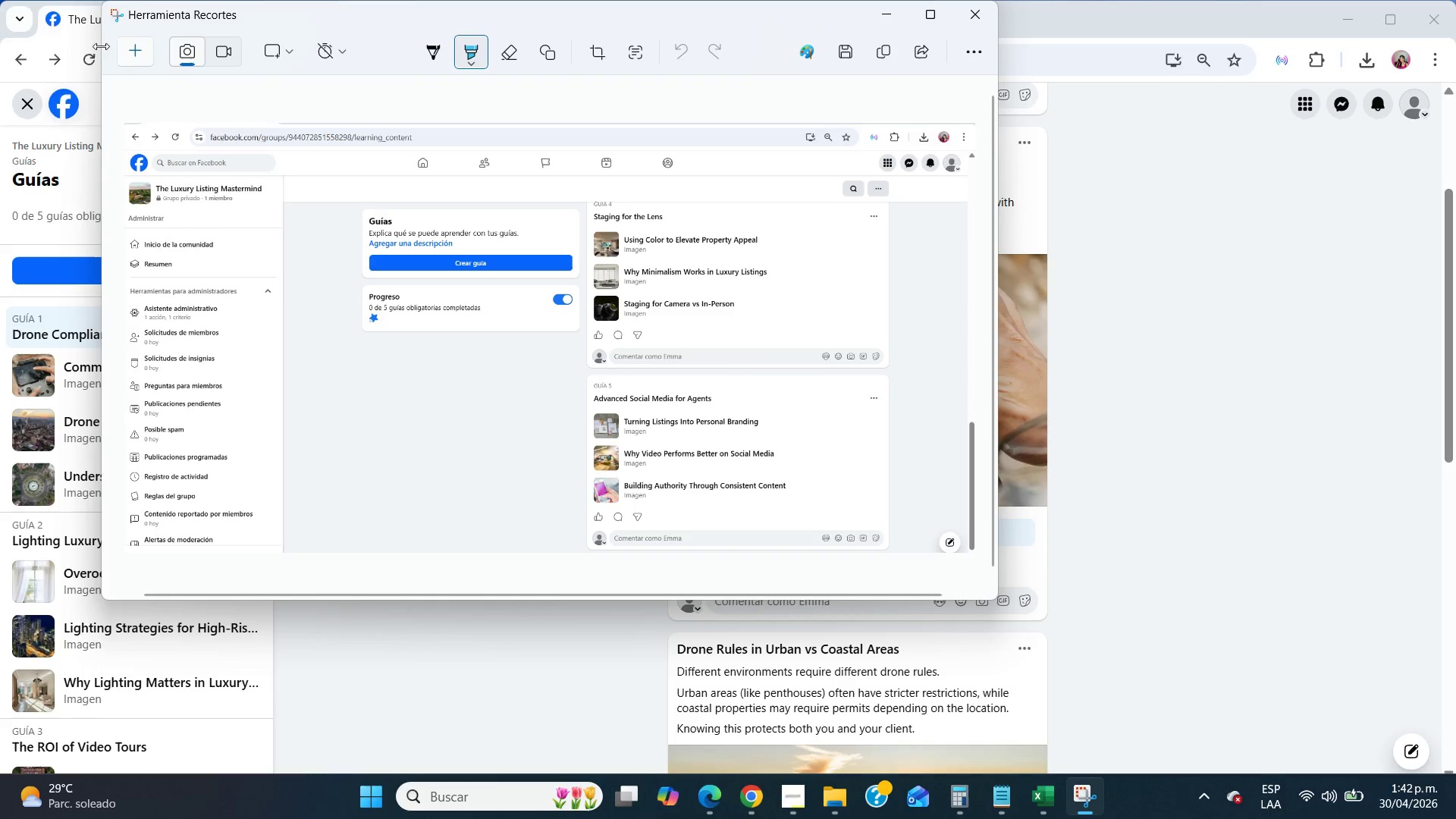 
left_click([125, 52])
 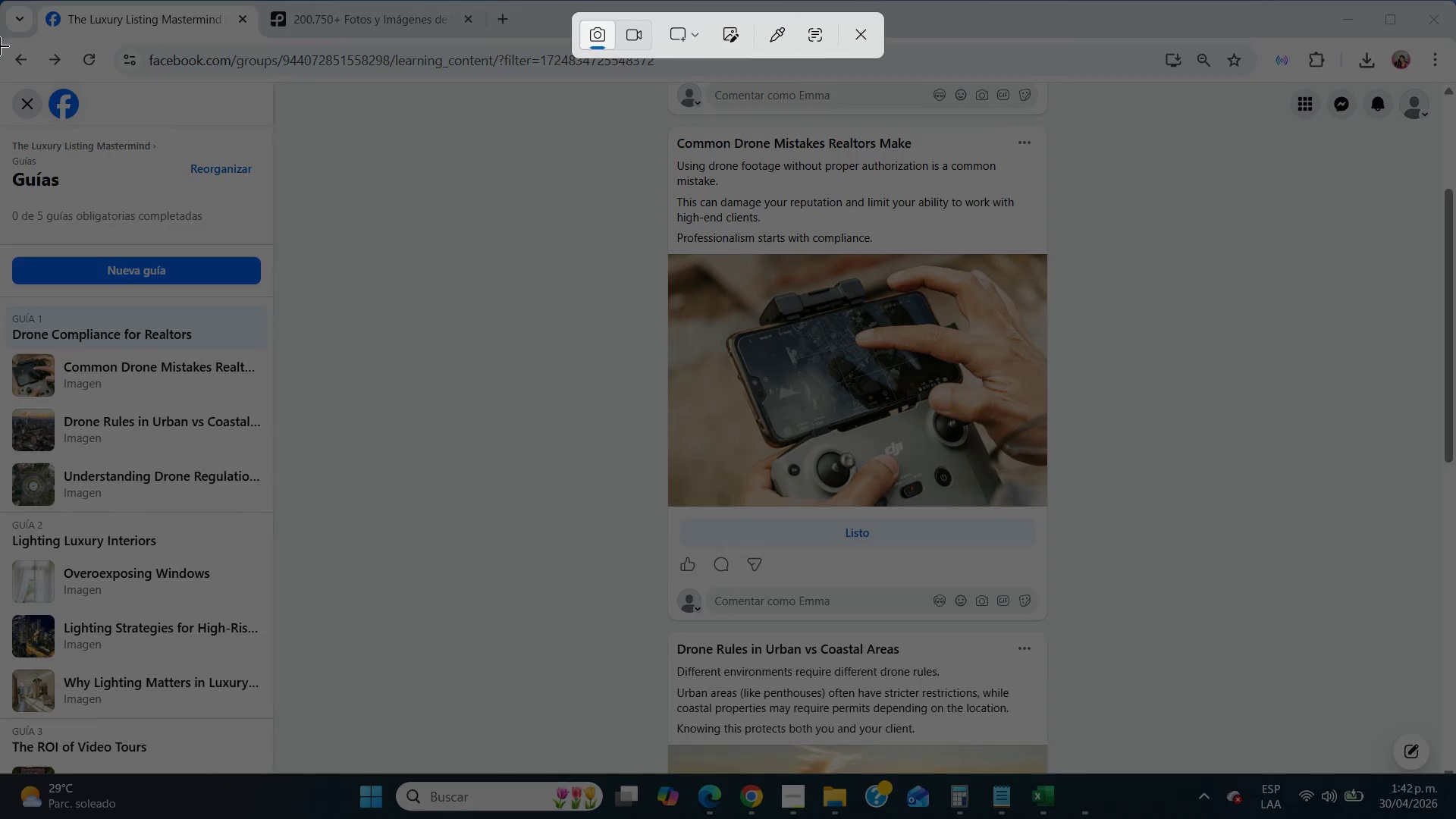 
left_click_drag(start_coordinate=[0, 43], to_coordinate=[1455, 772])
 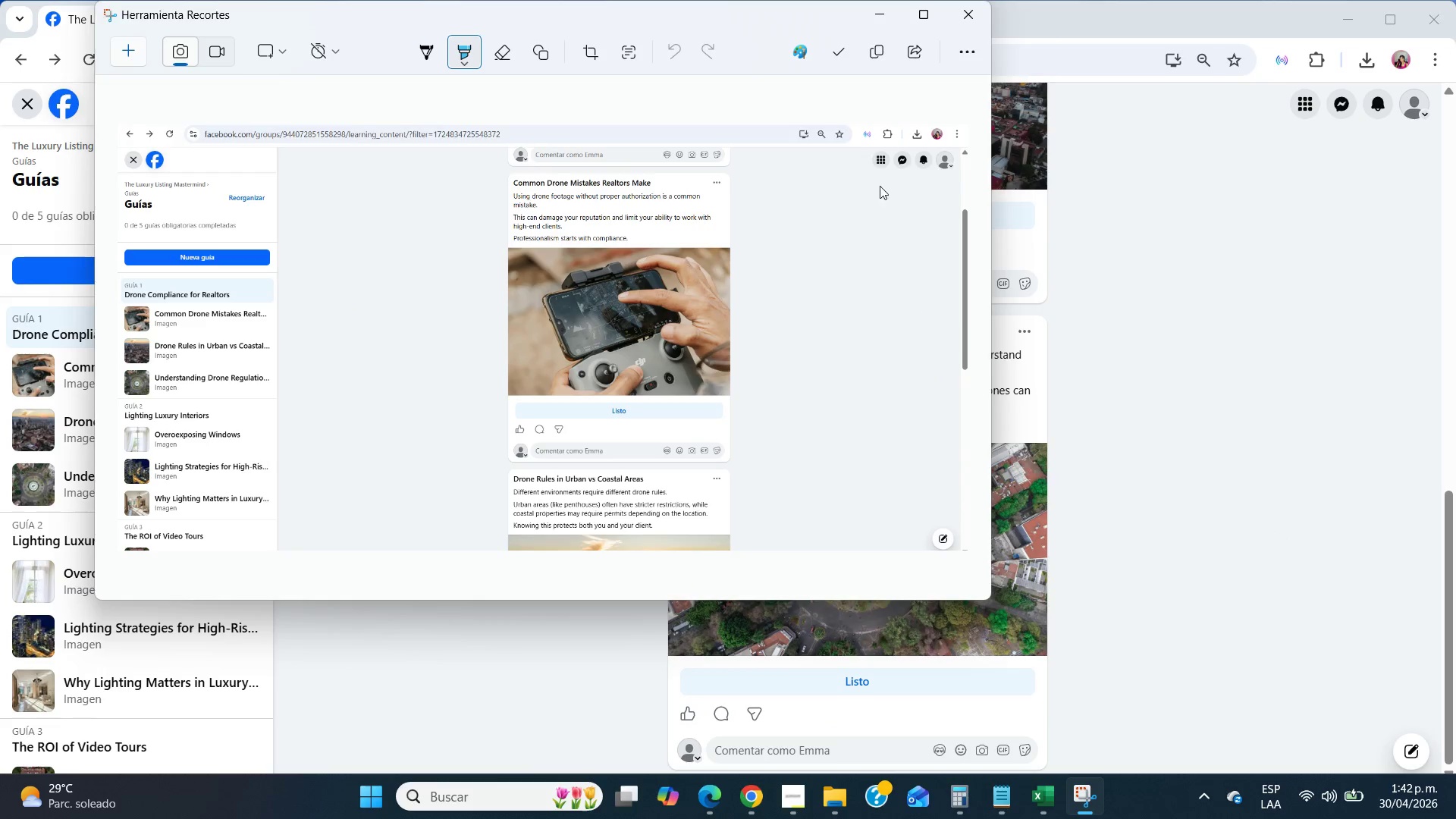 
left_click([879, 16])
 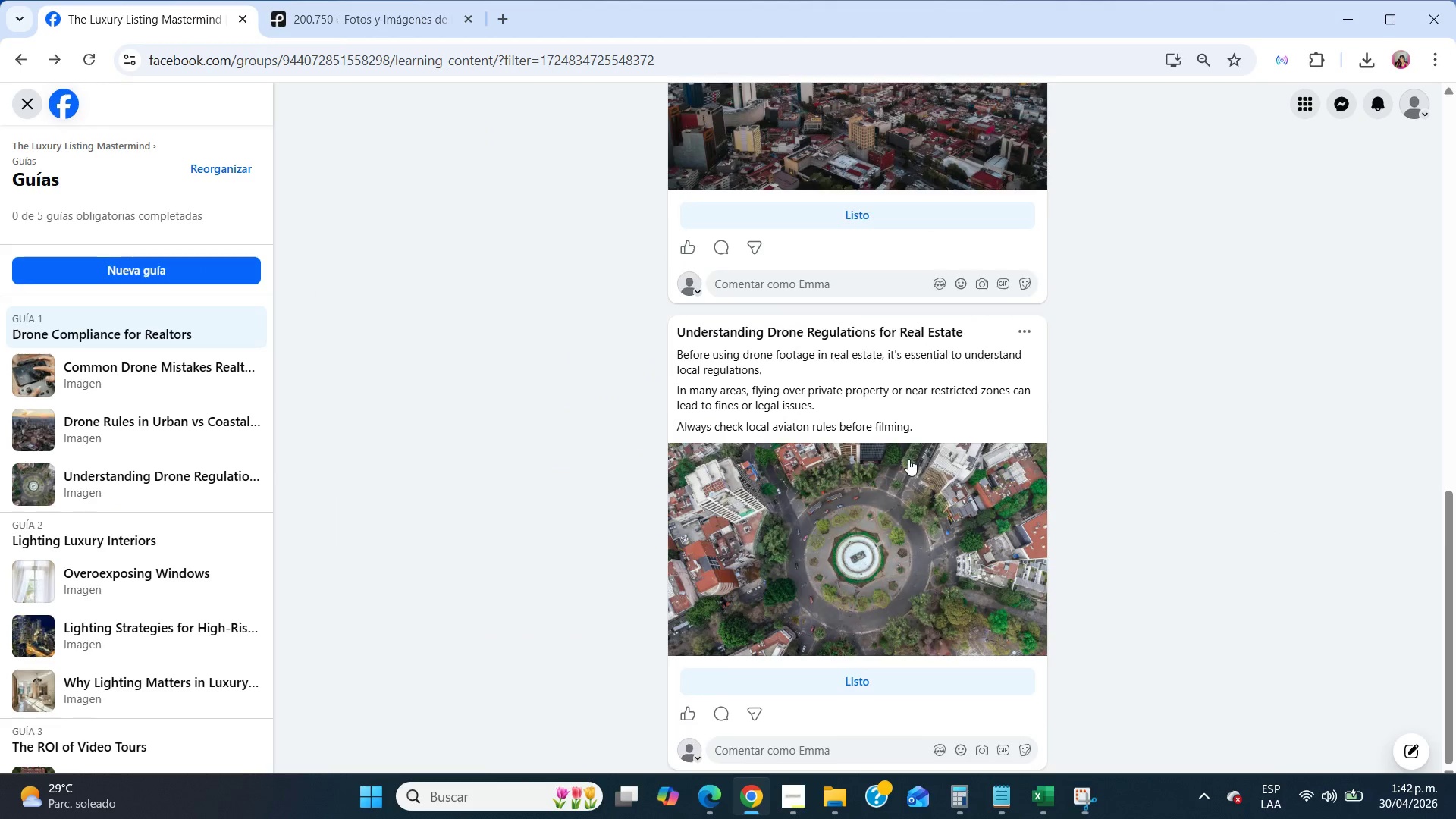 
scroll: coordinate [908, 460], scroll_direction: up, amount: 23.0
 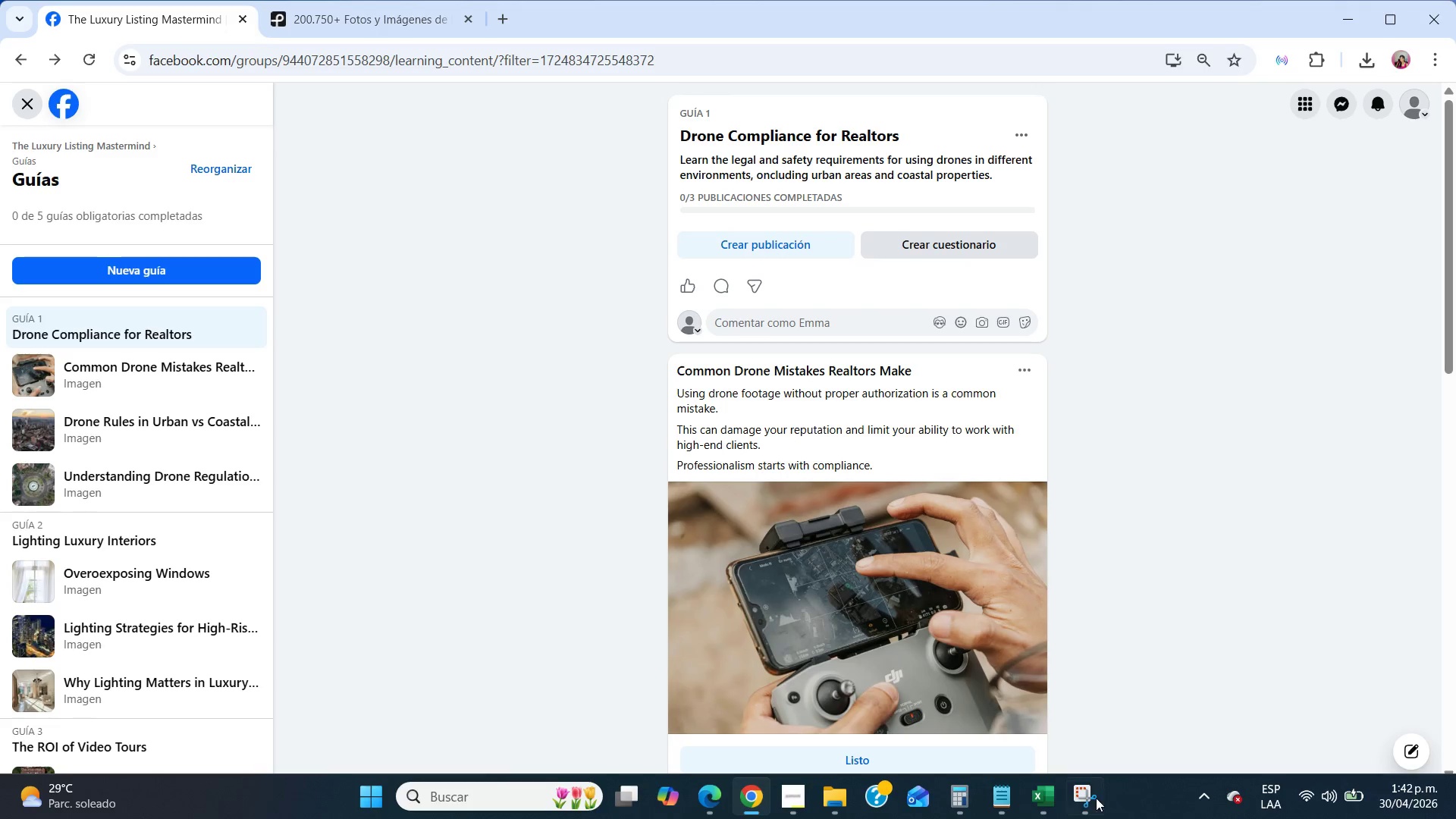 
left_click([1096, 798])
 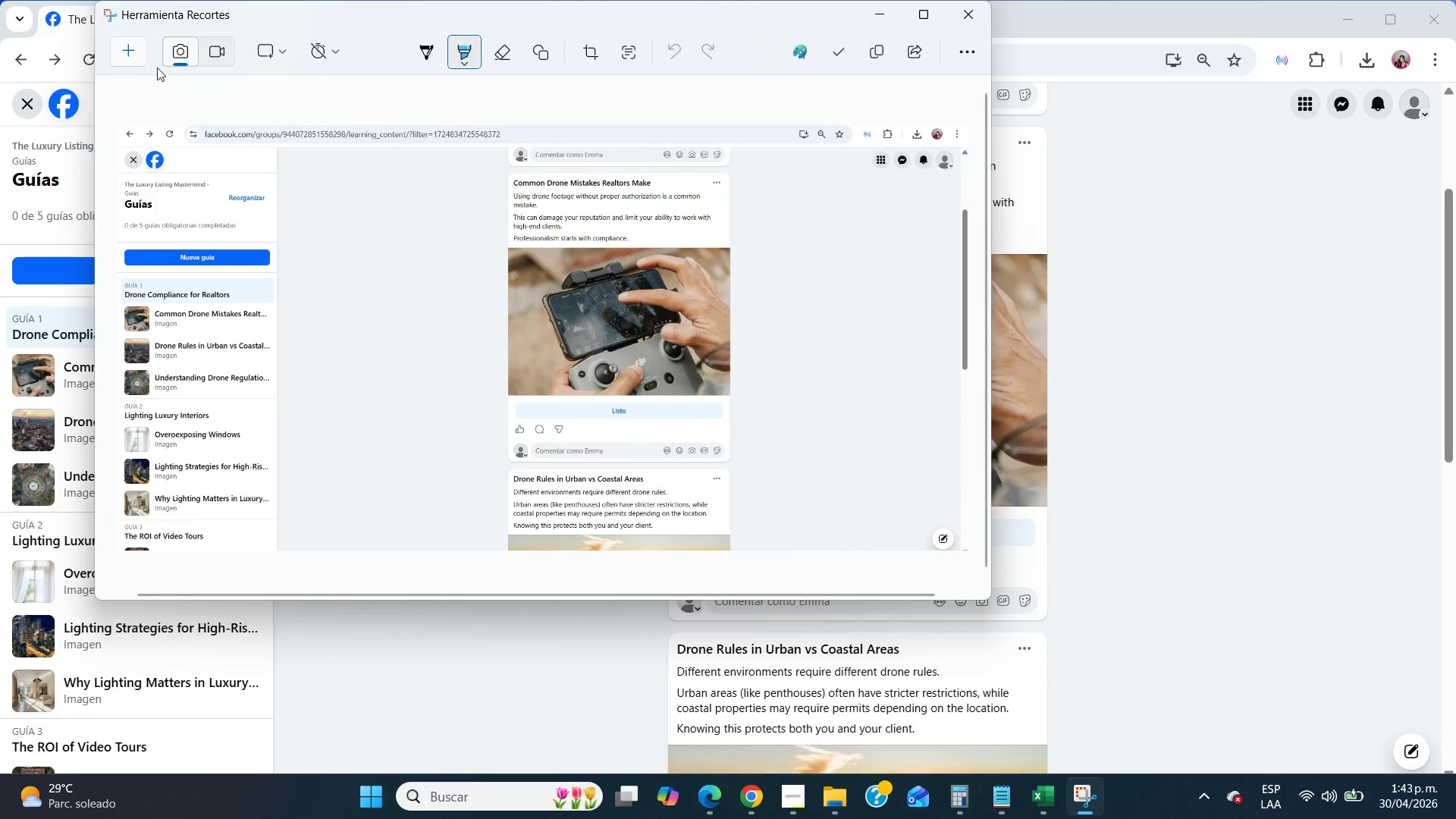 
left_click([141, 53])
 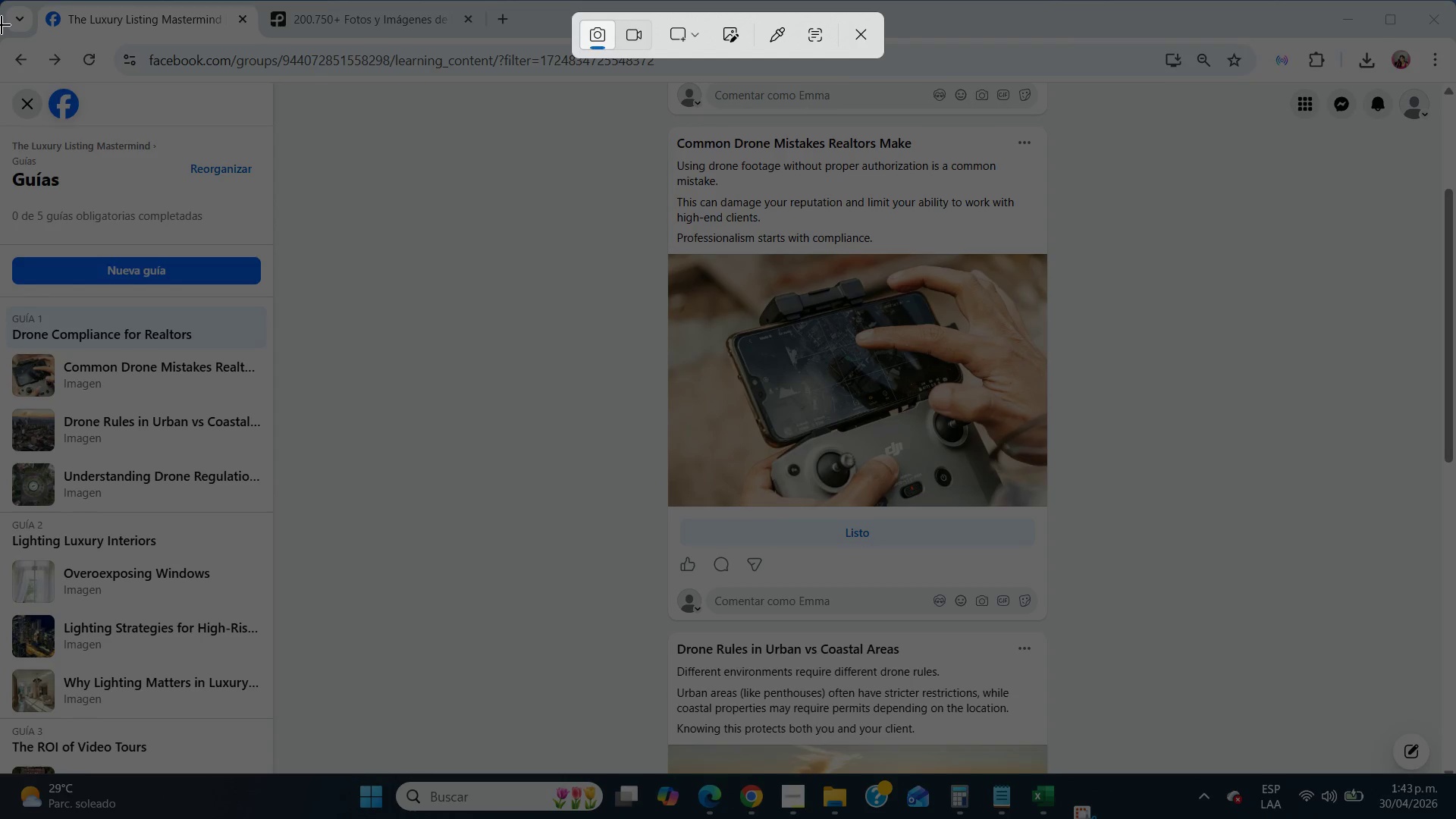 
wait(6.41)
 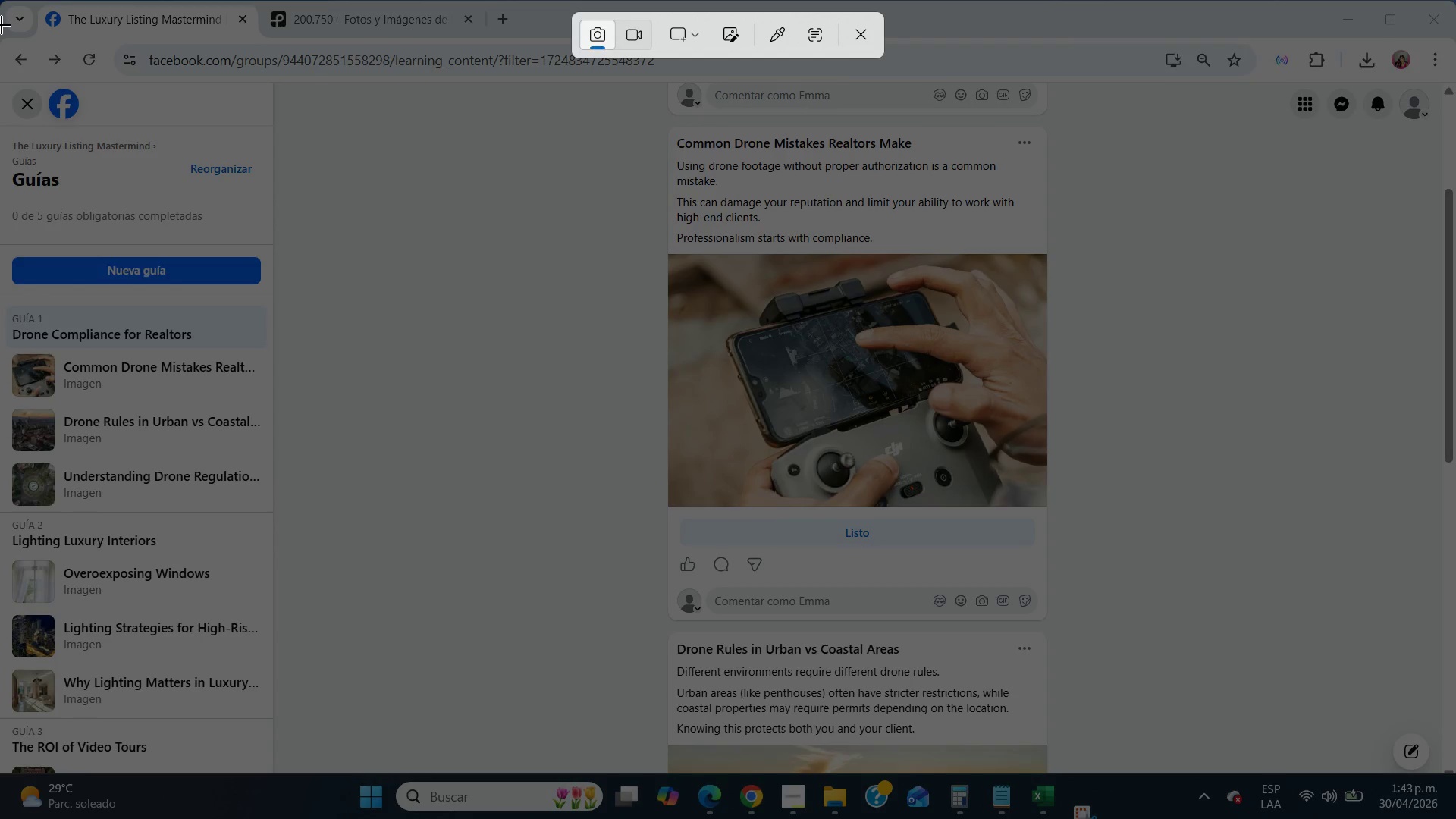 
left_click([418, 142])
 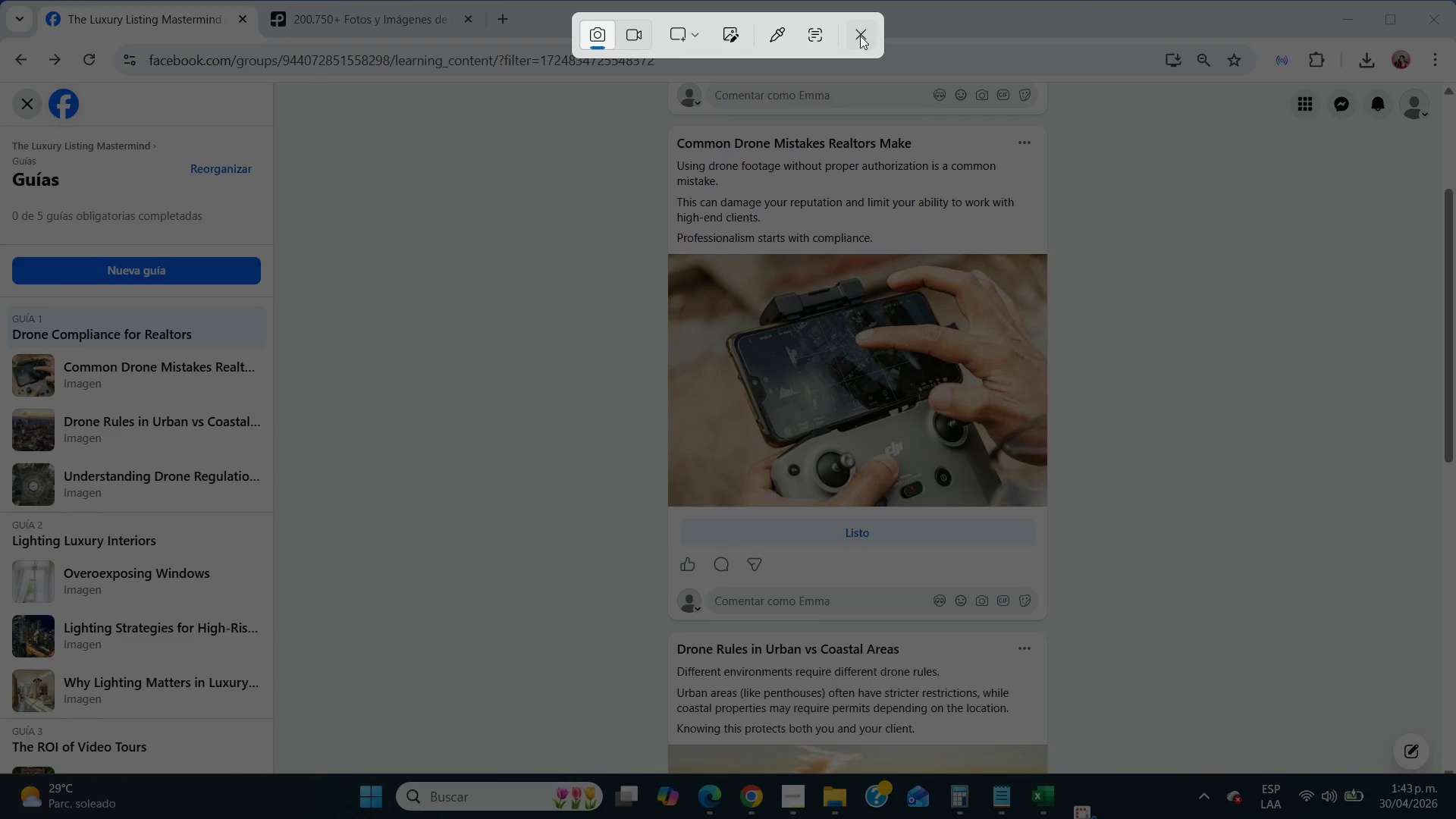 
left_click([860, 36])
 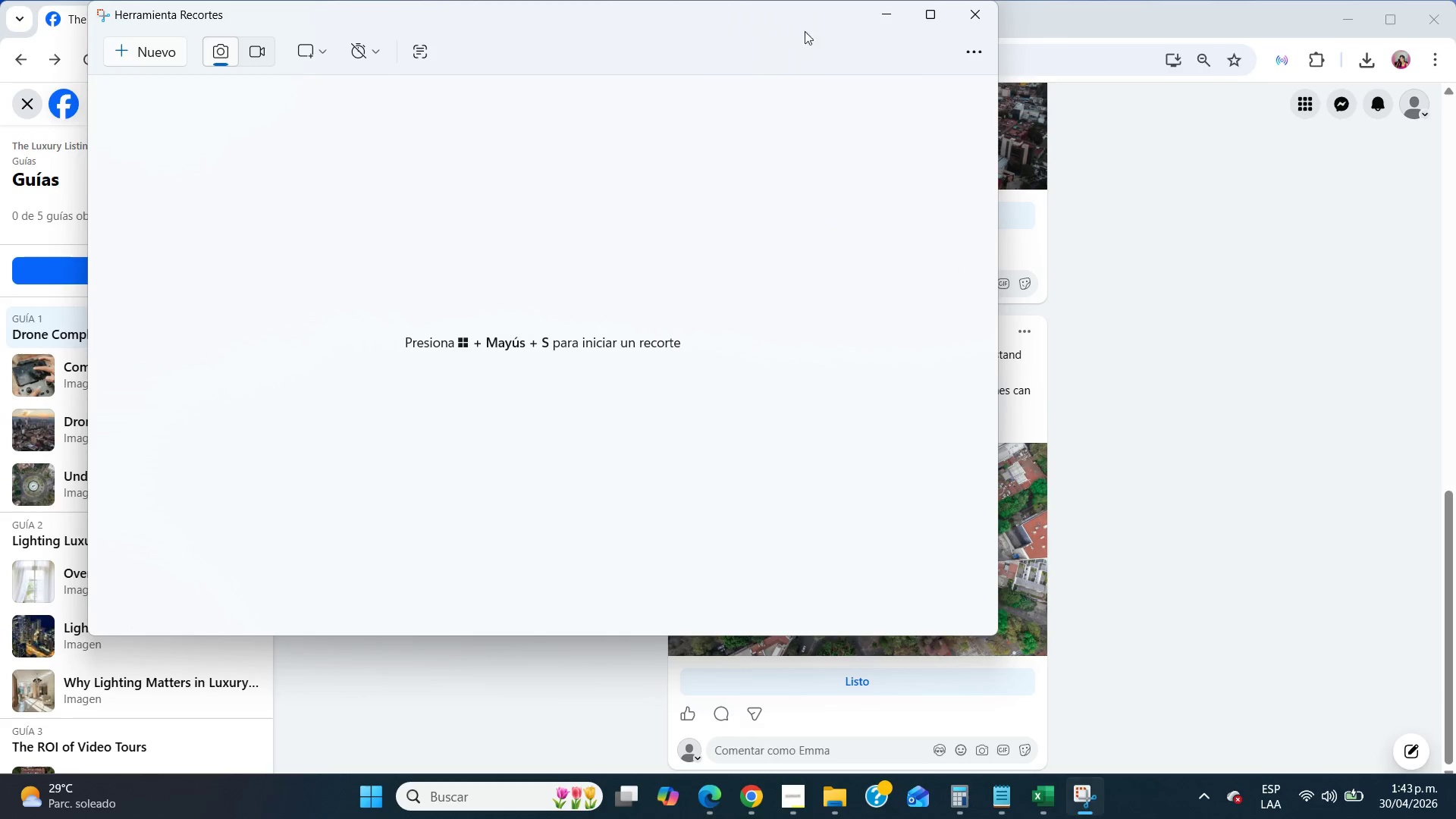 
left_click([879, 24])
 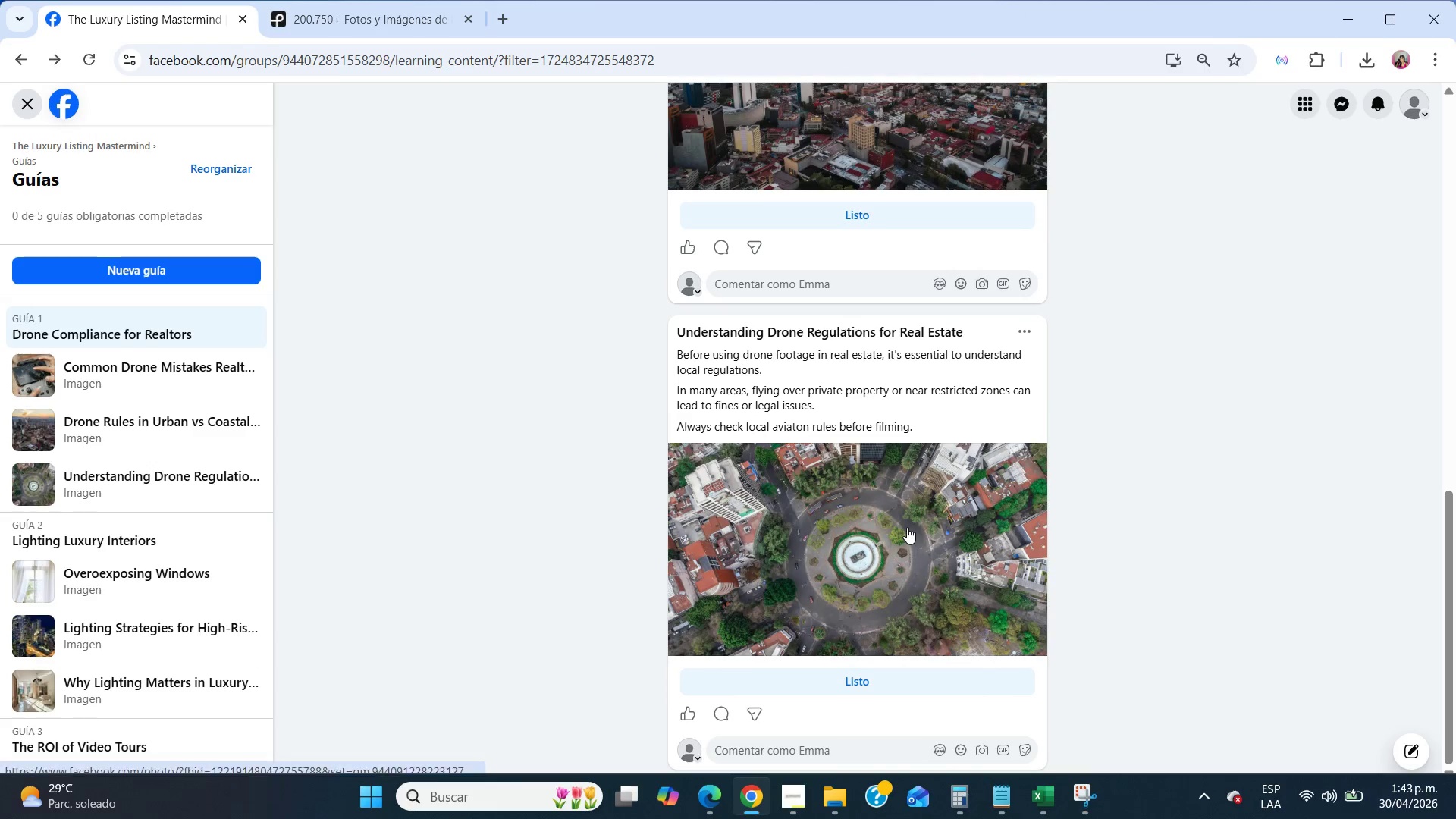 
scroll: coordinate [907, 527], scroll_direction: up, amount: 4.0
 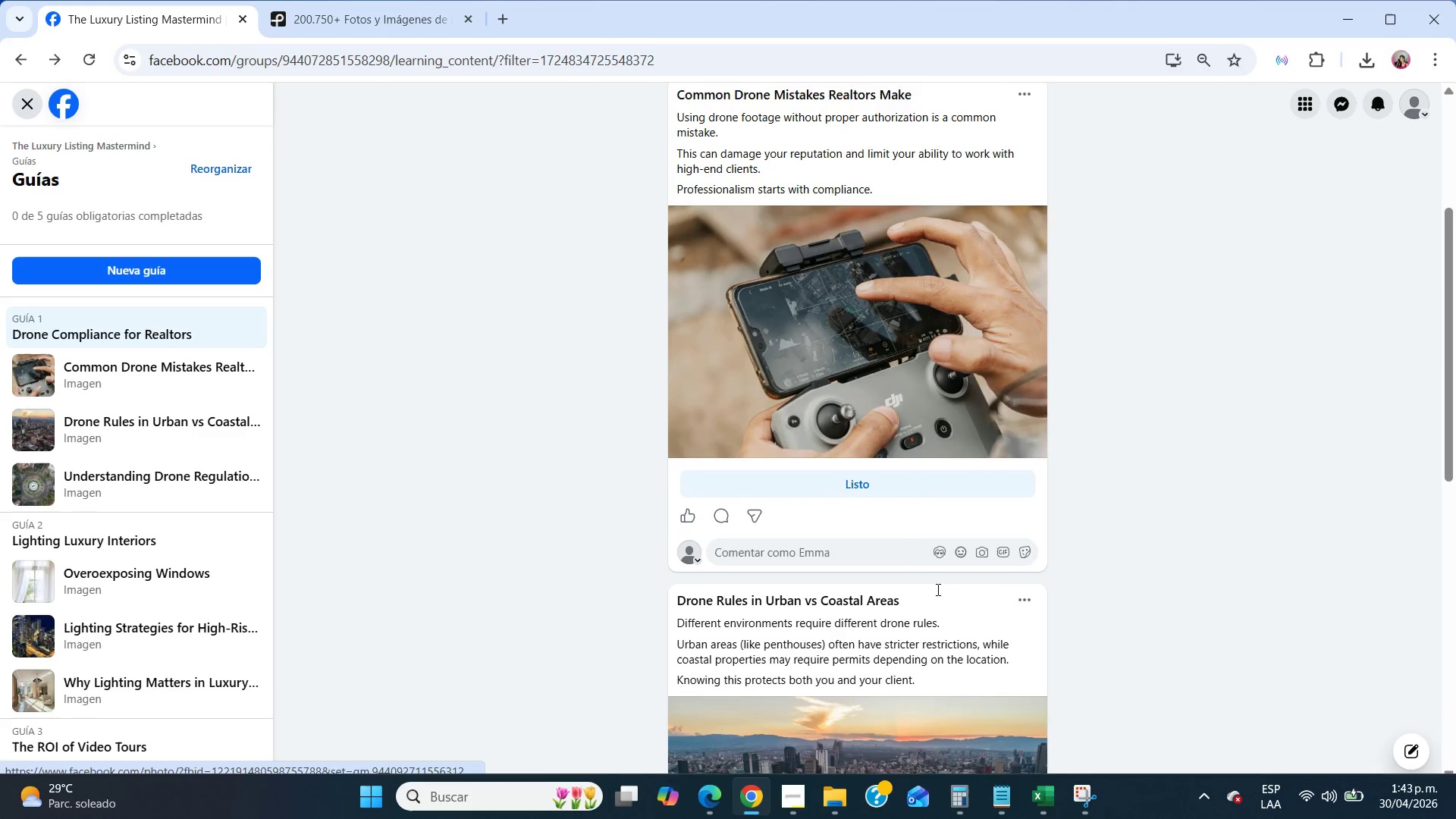 
left_click([1089, 794])
 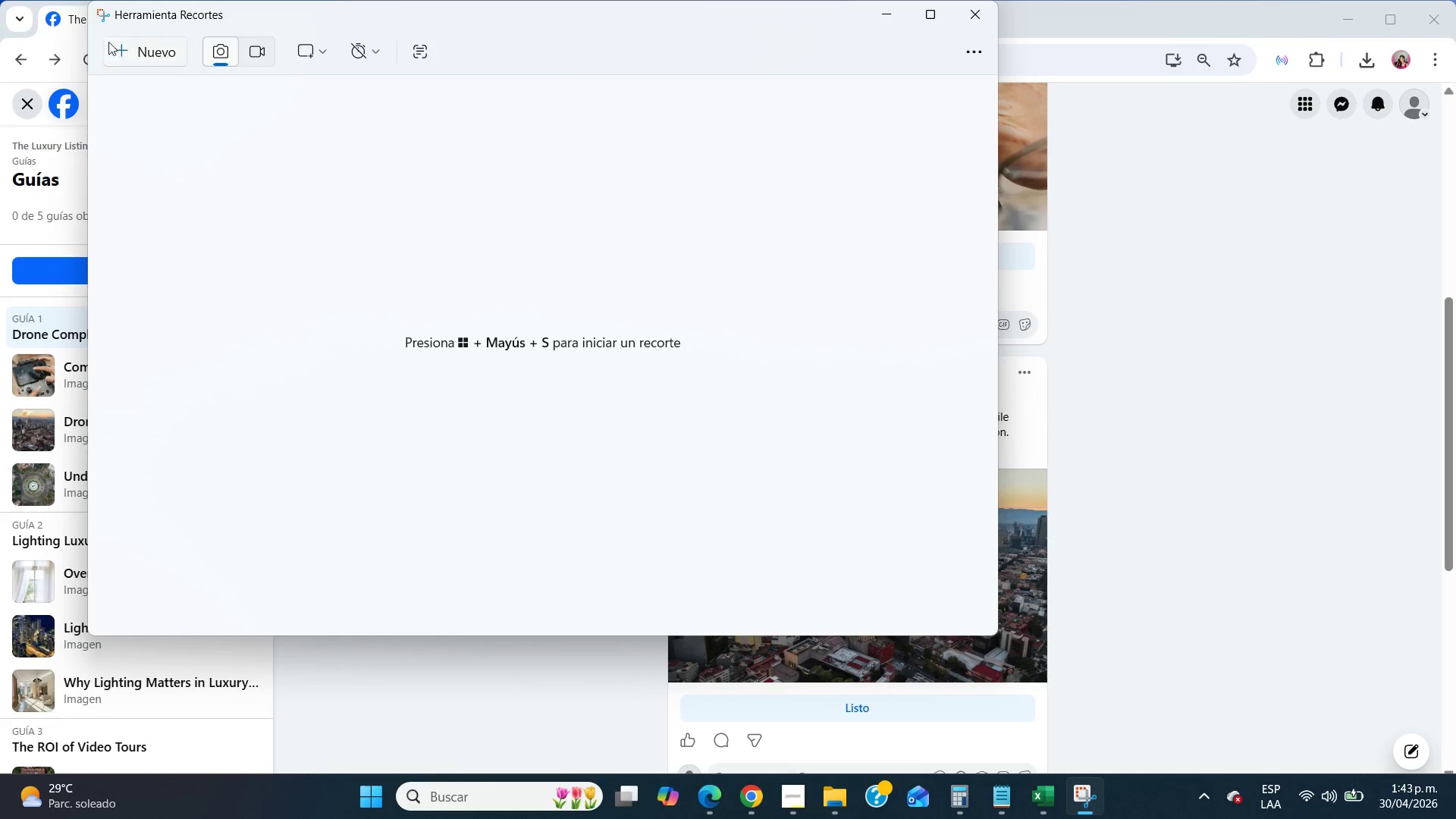 
left_click([120, 56])
 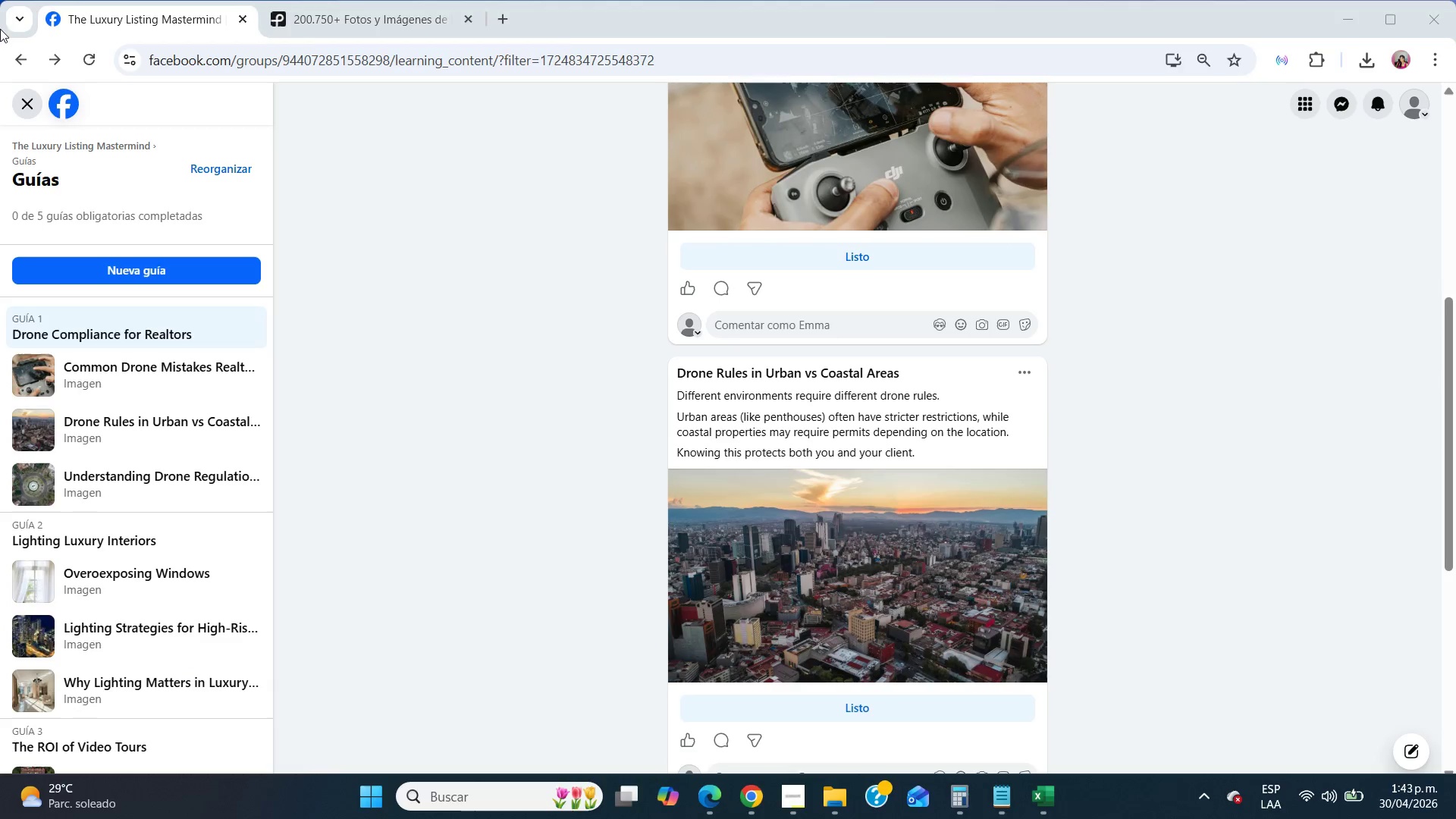 
left_click_drag(start_coordinate=[0, 29], to_coordinate=[1439, 764])
 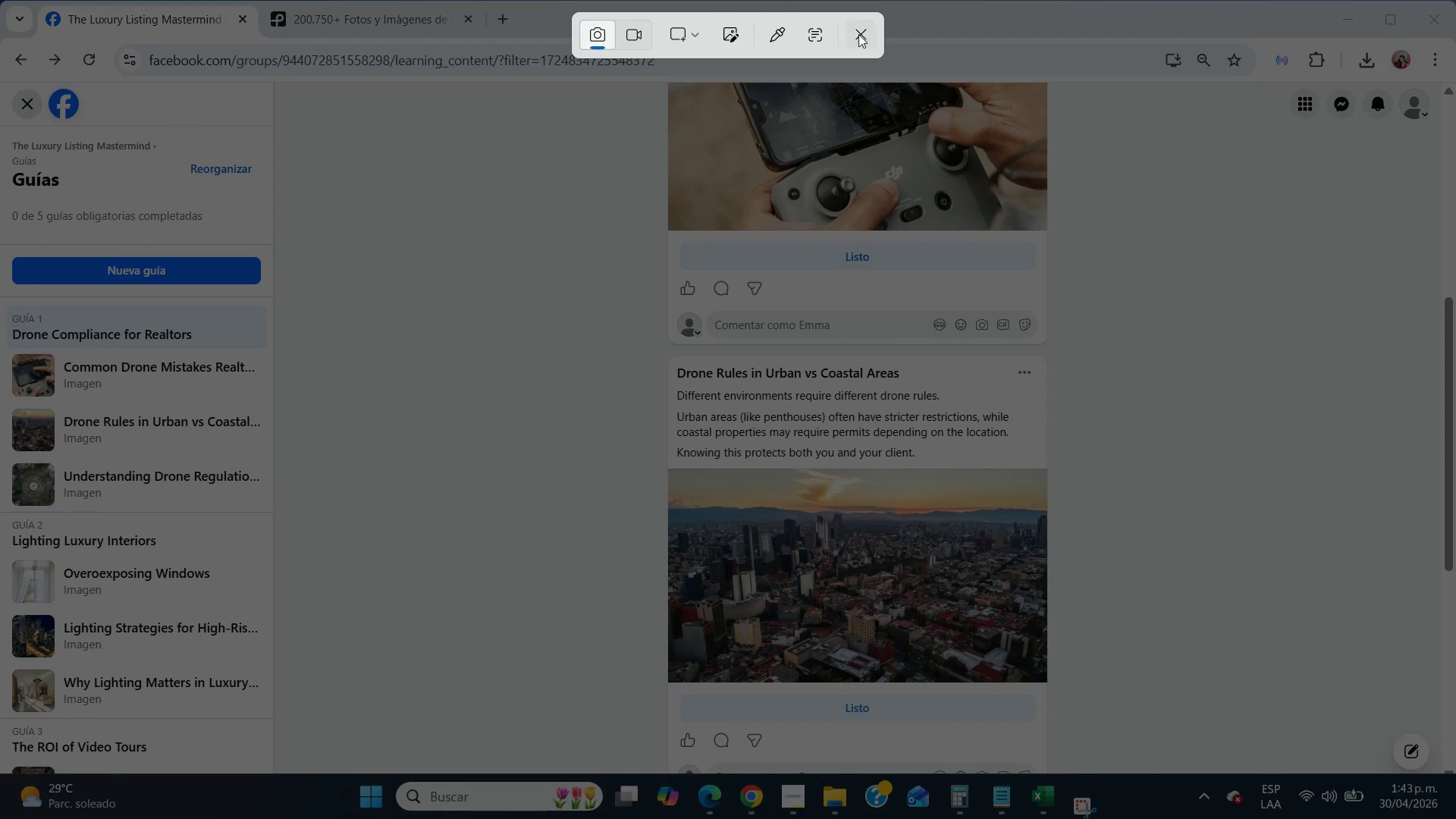 
left_click([864, 33])
 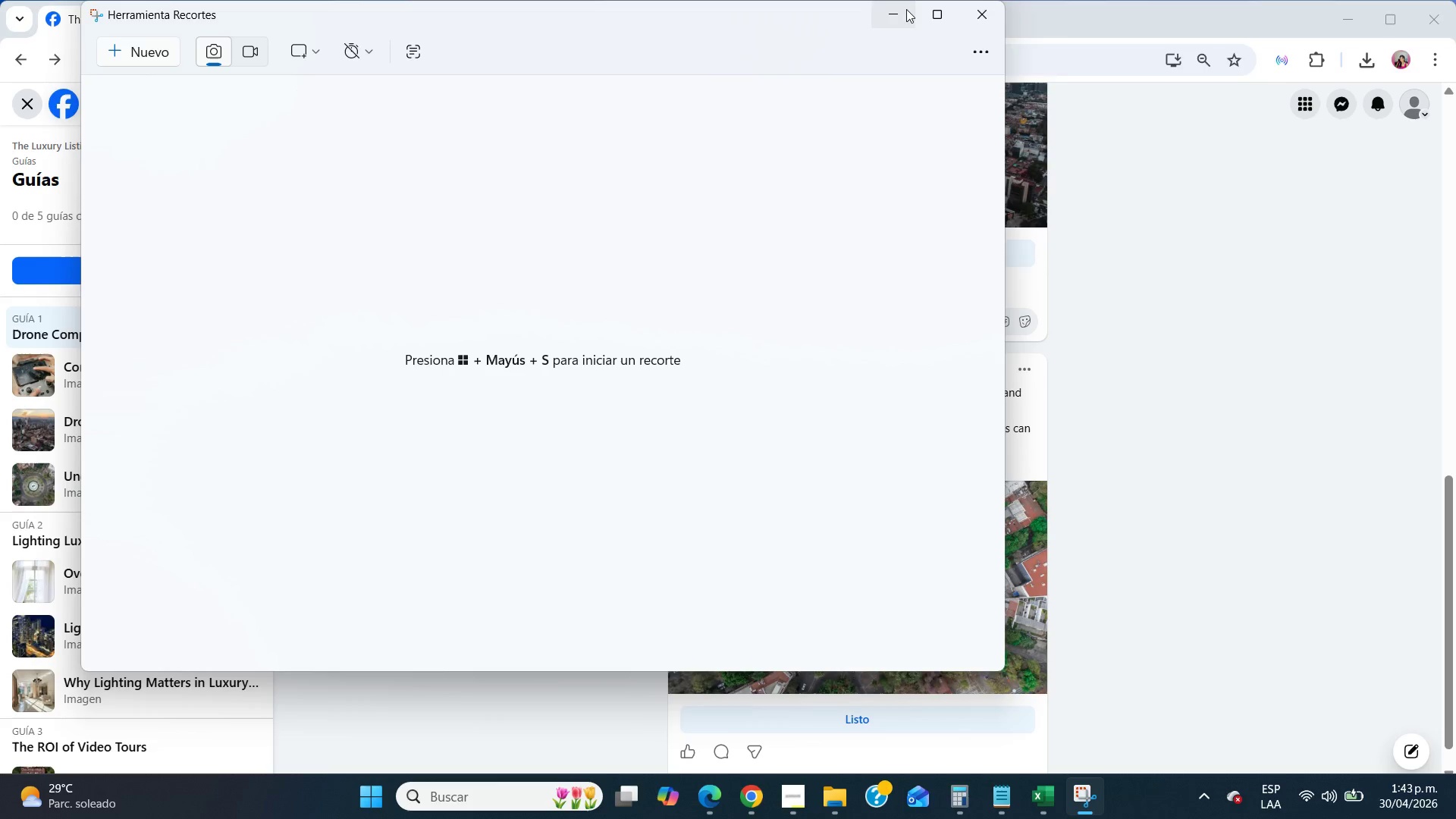 
scroll: coordinate [1001, 506], scroll_direction: up, amount: 8.0
 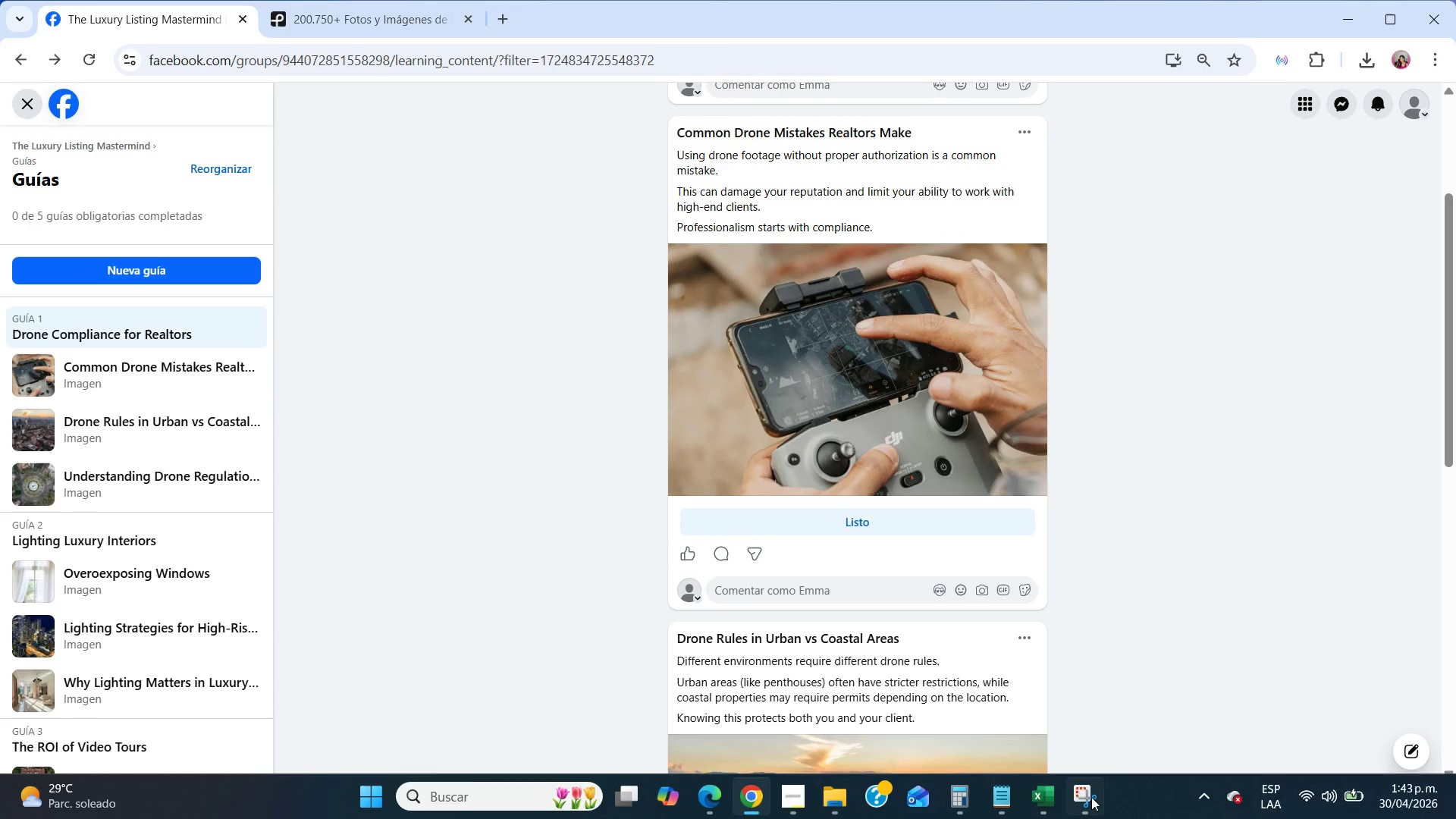 
left_click([1095, 812])
 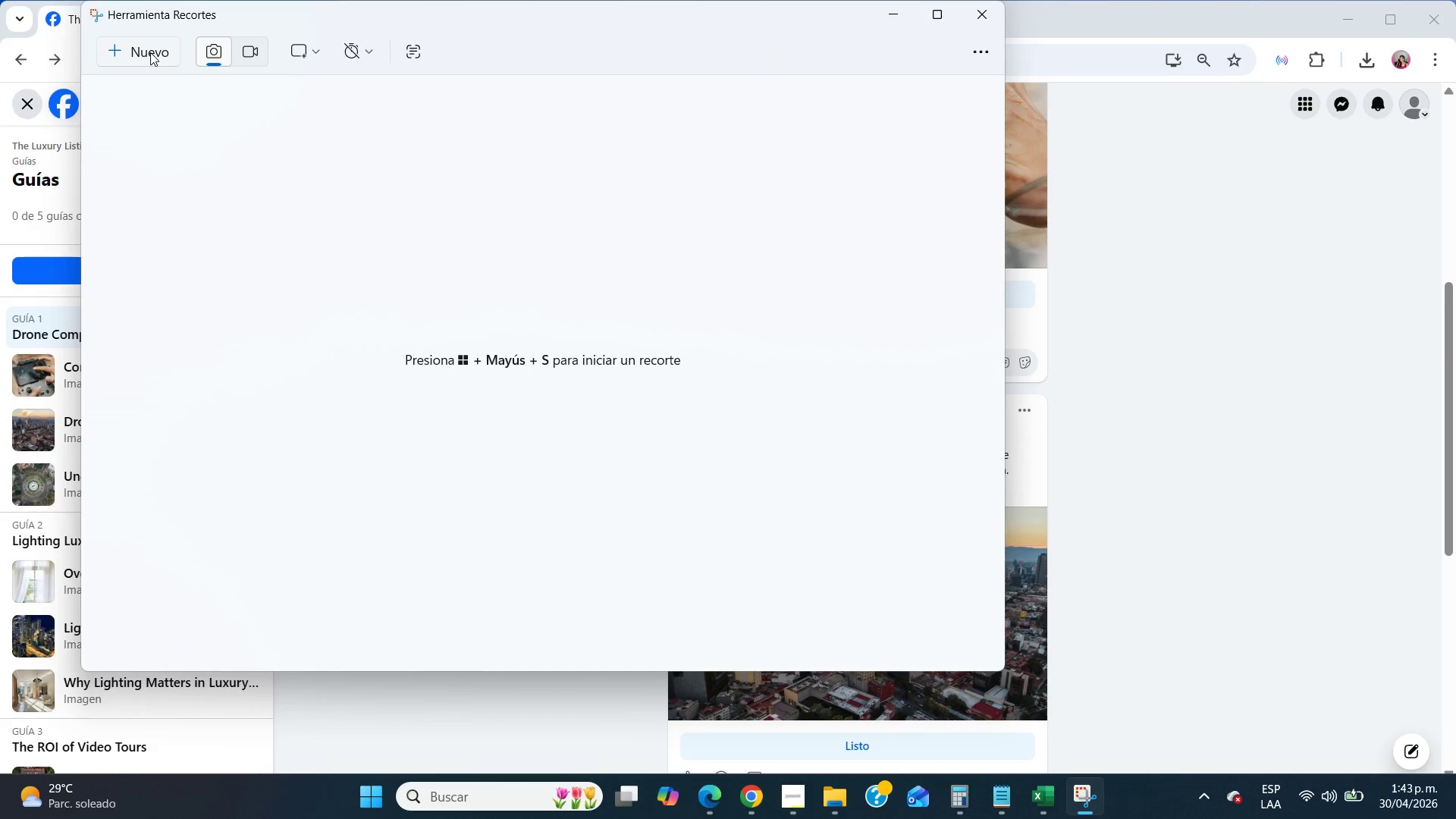 
left_click([150, 52])
 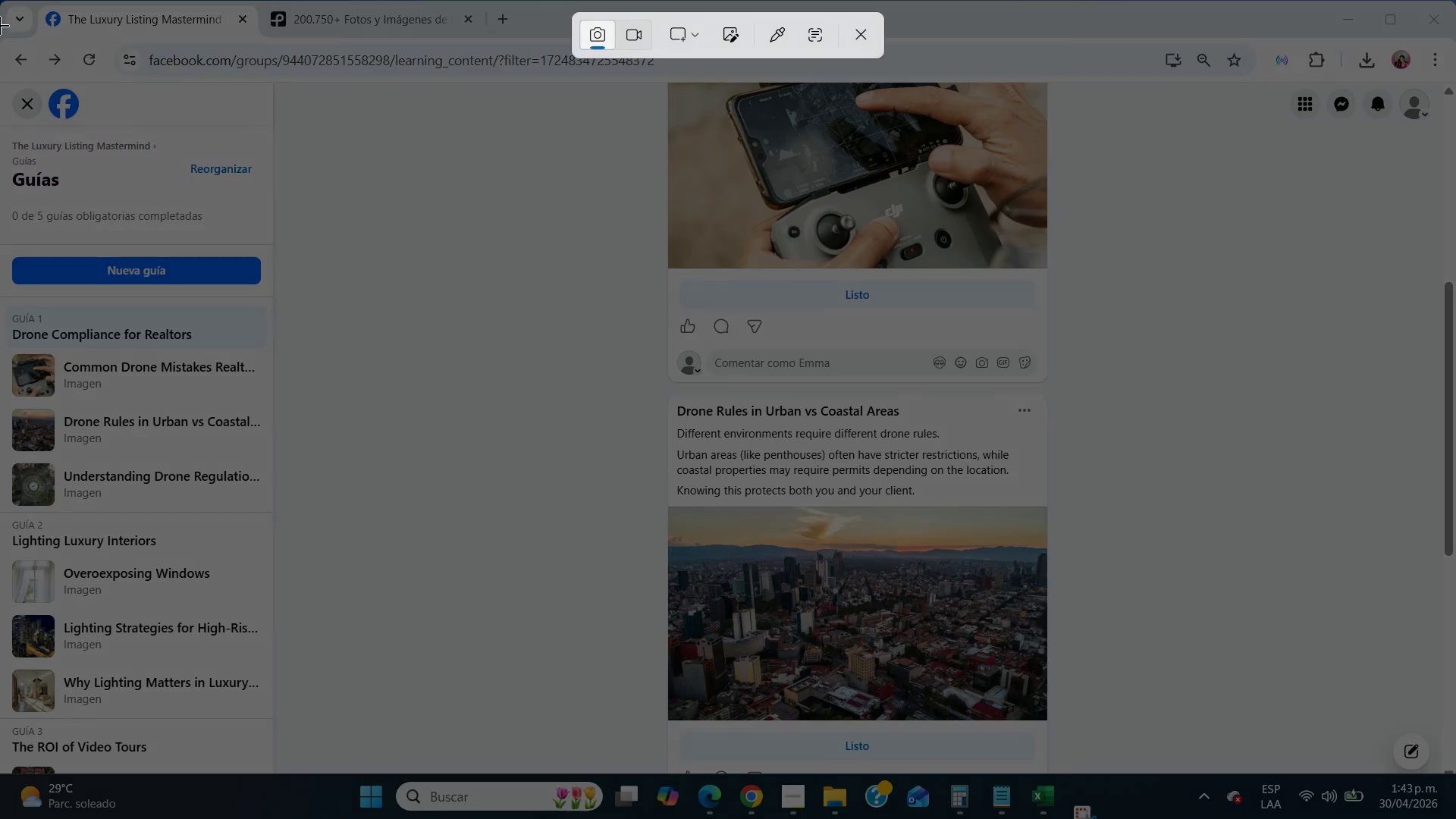 
left_click_drag(start_coordinate=[0, 36], to_coordinate=[1455, 766])
 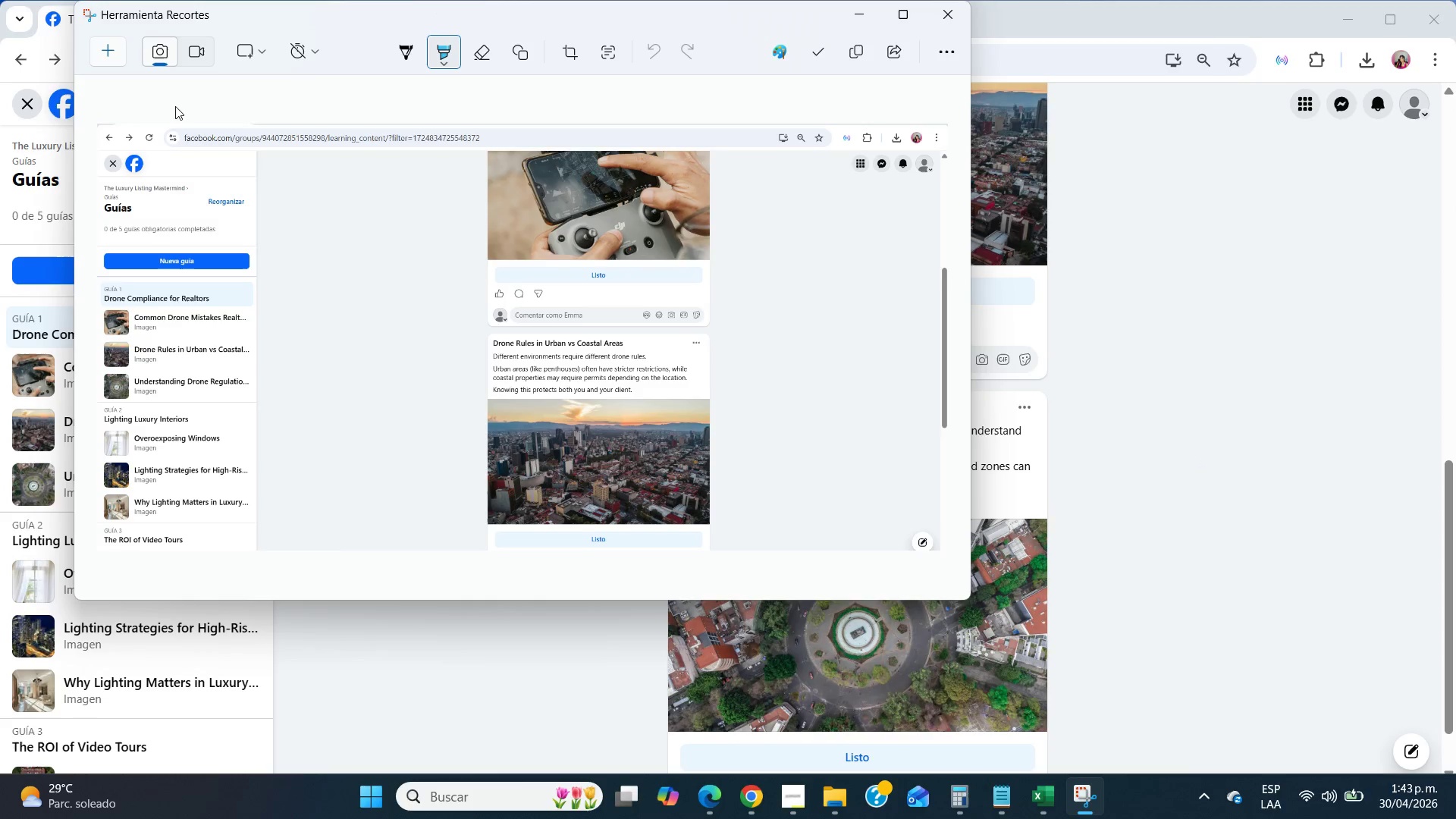 
left_click([98, 55])
 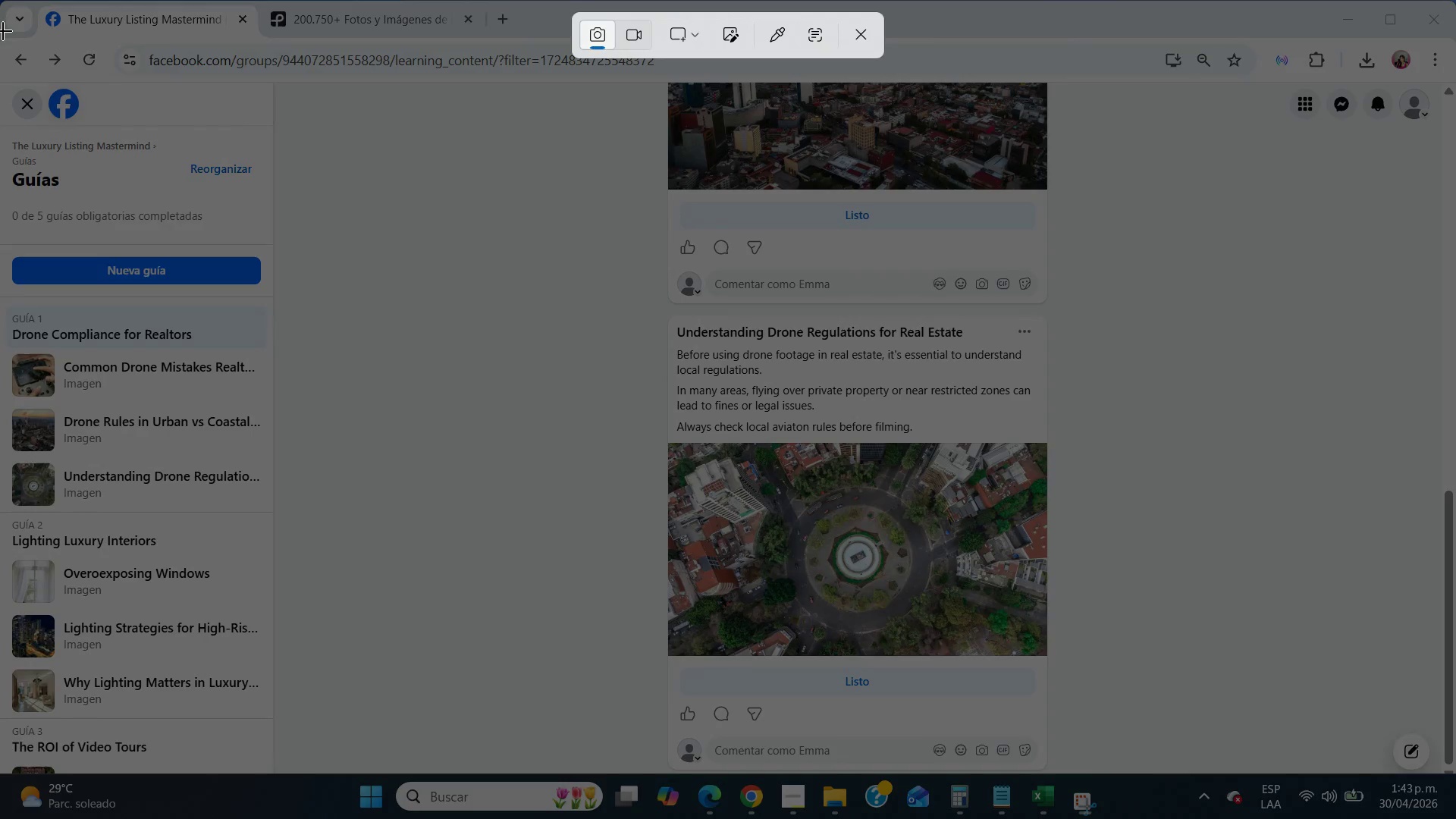 
left_click_drag(start_coordinate=[3, 31], to_coordinate=[1455, 772])
 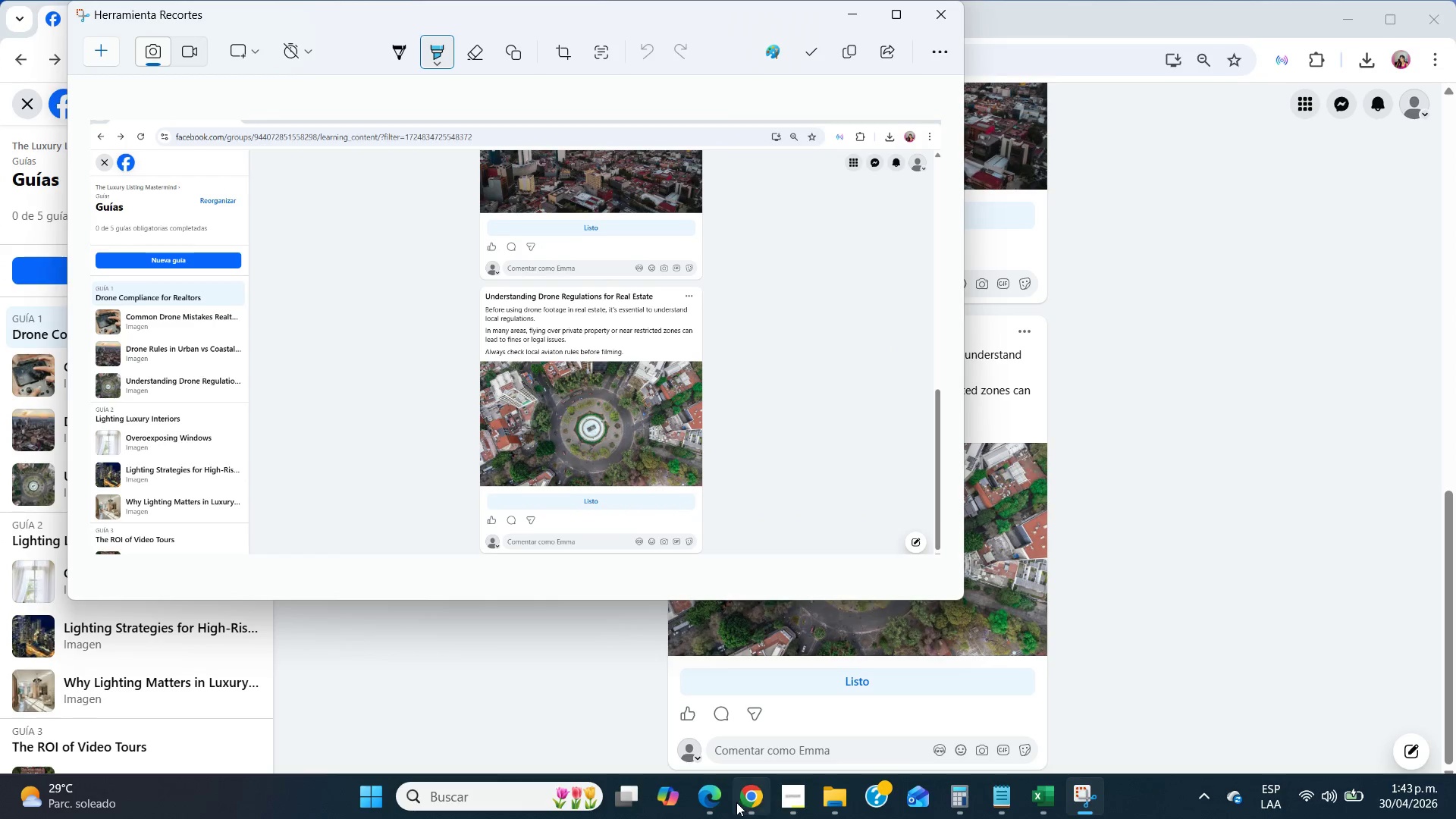 
left_click([827, 801])
 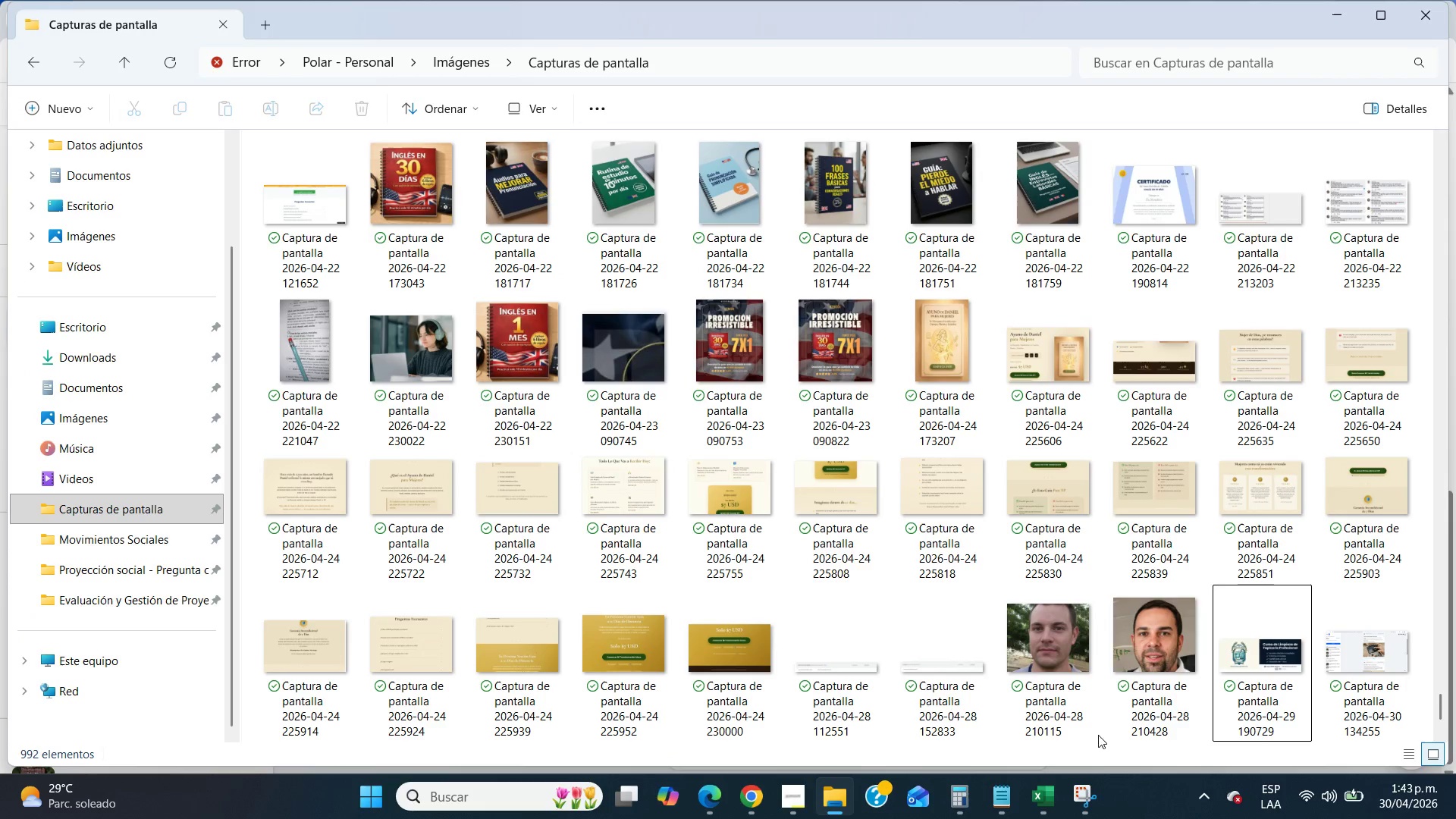 
scroll: coordinate [1278, 665], scroll_direction: down, amount: 14.0
 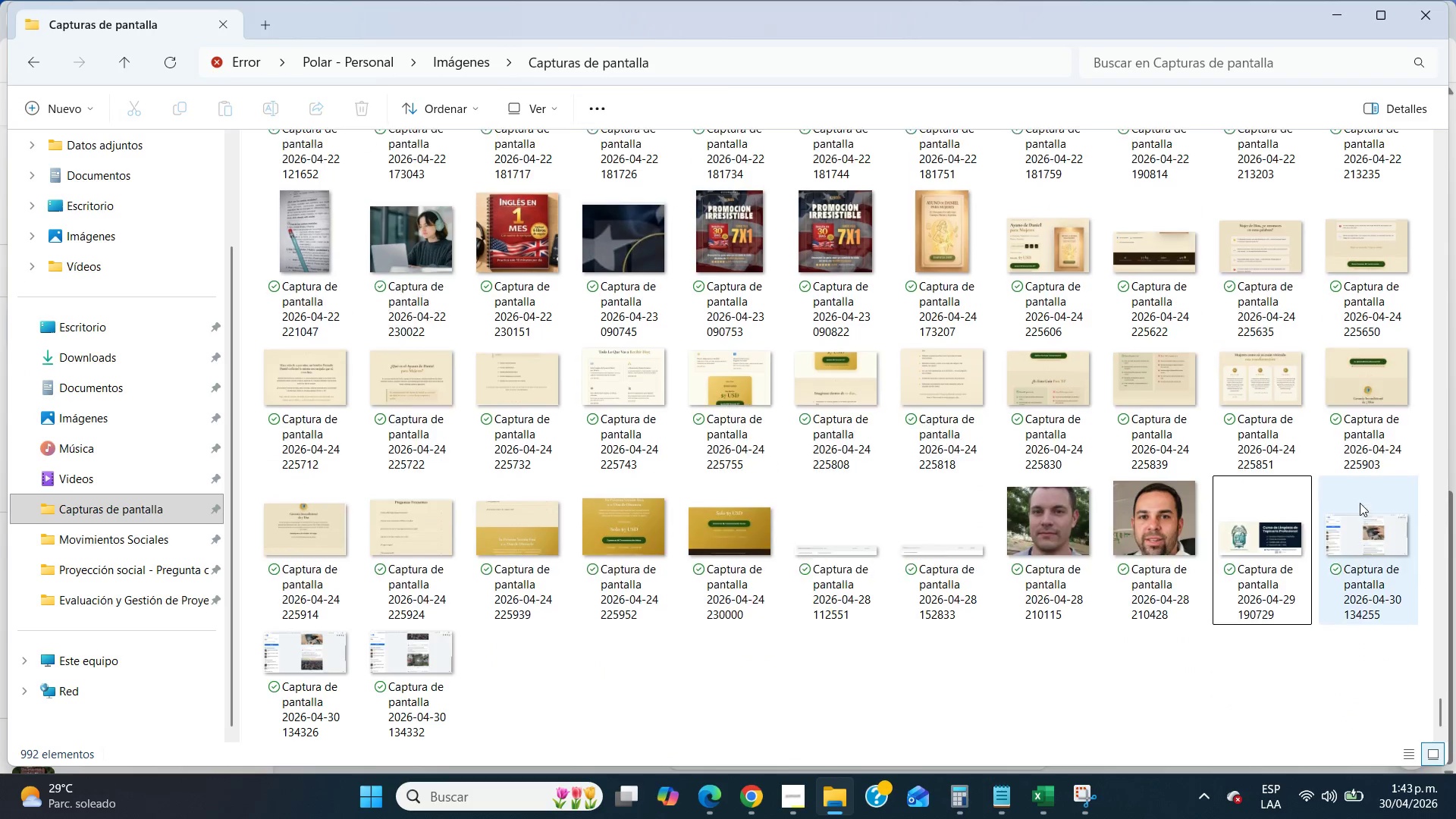 
left_click([1360, 503])
 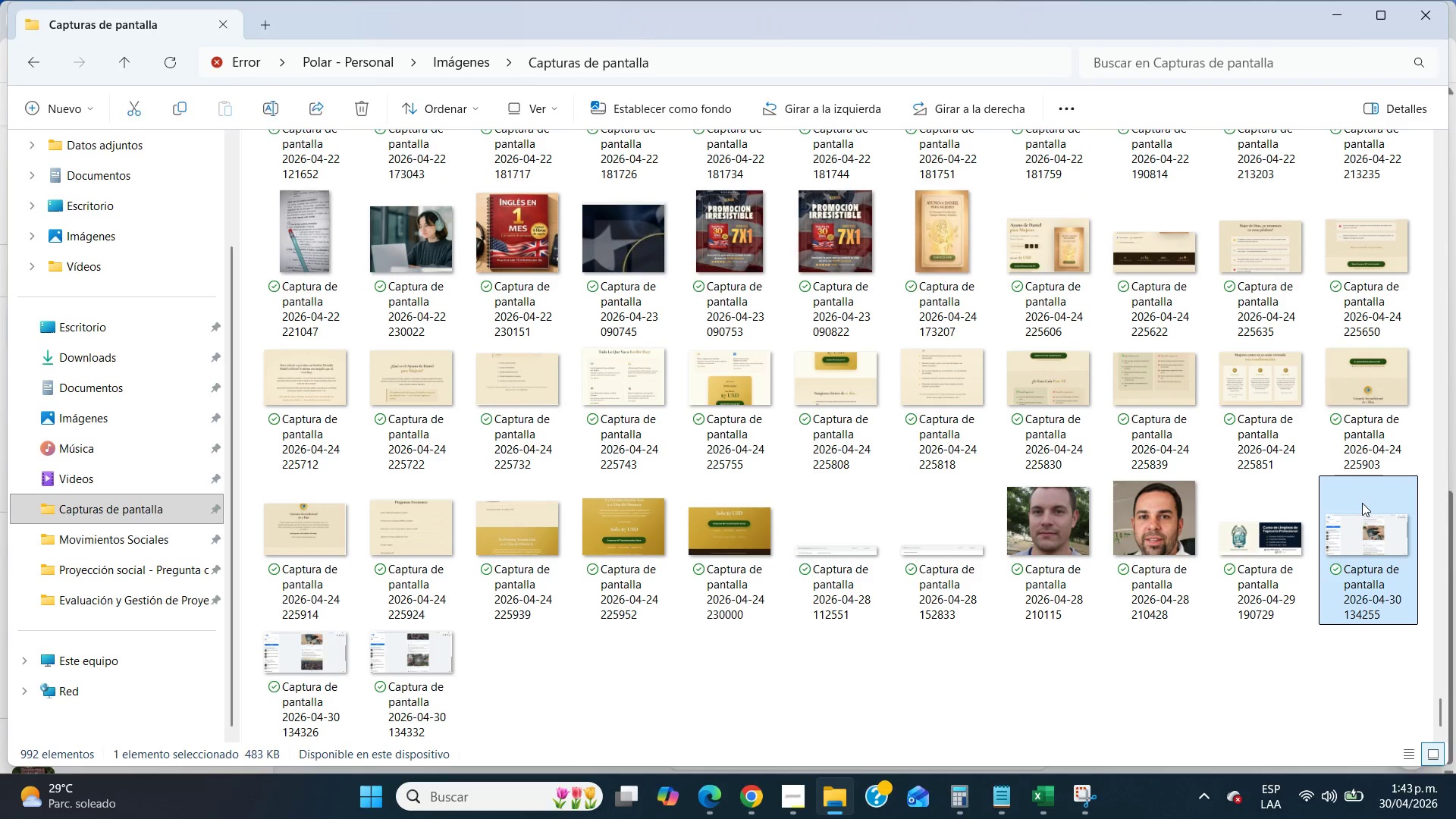 
key(Control+X)
 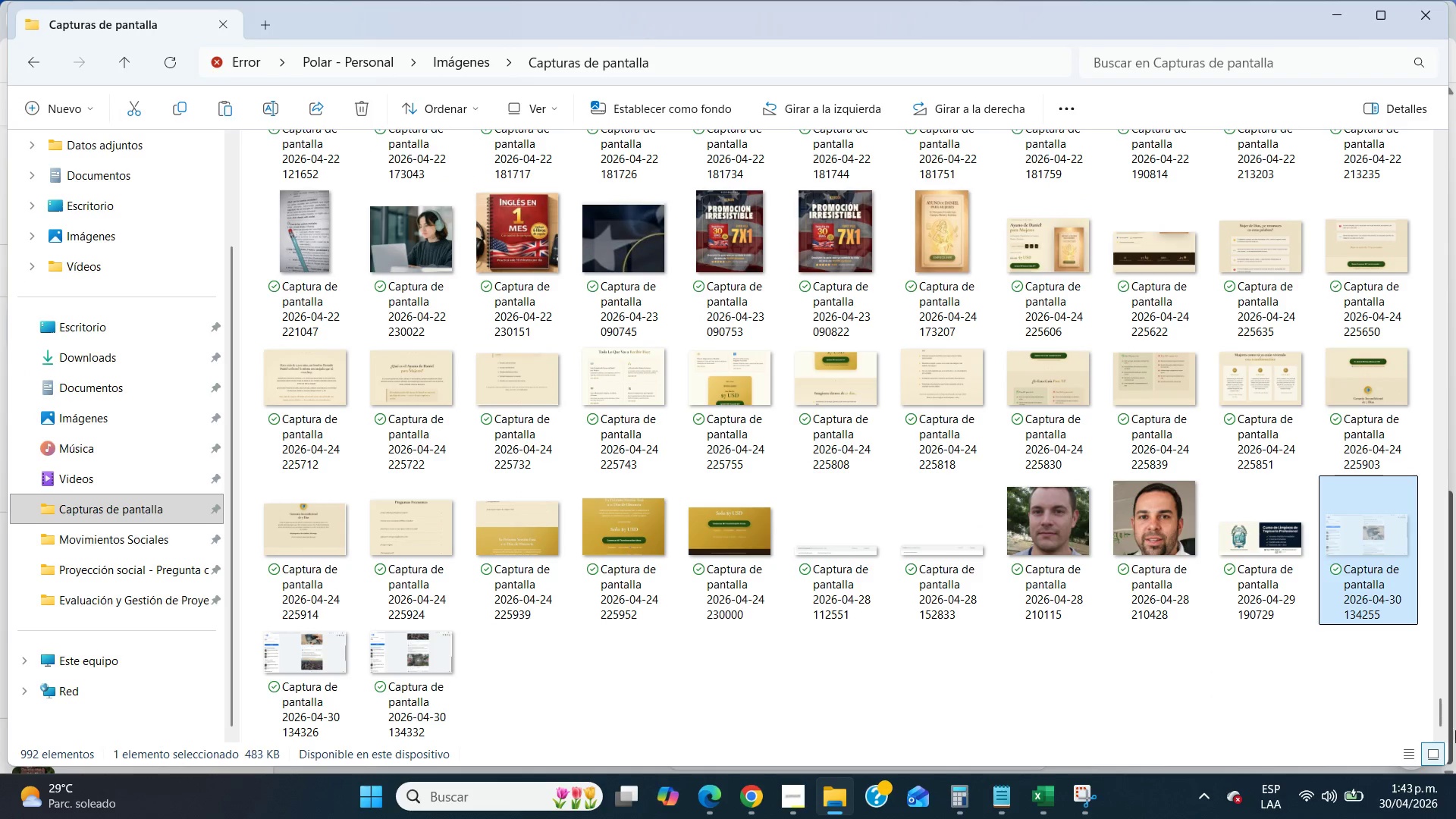 
key(Control+ControlLeft)
 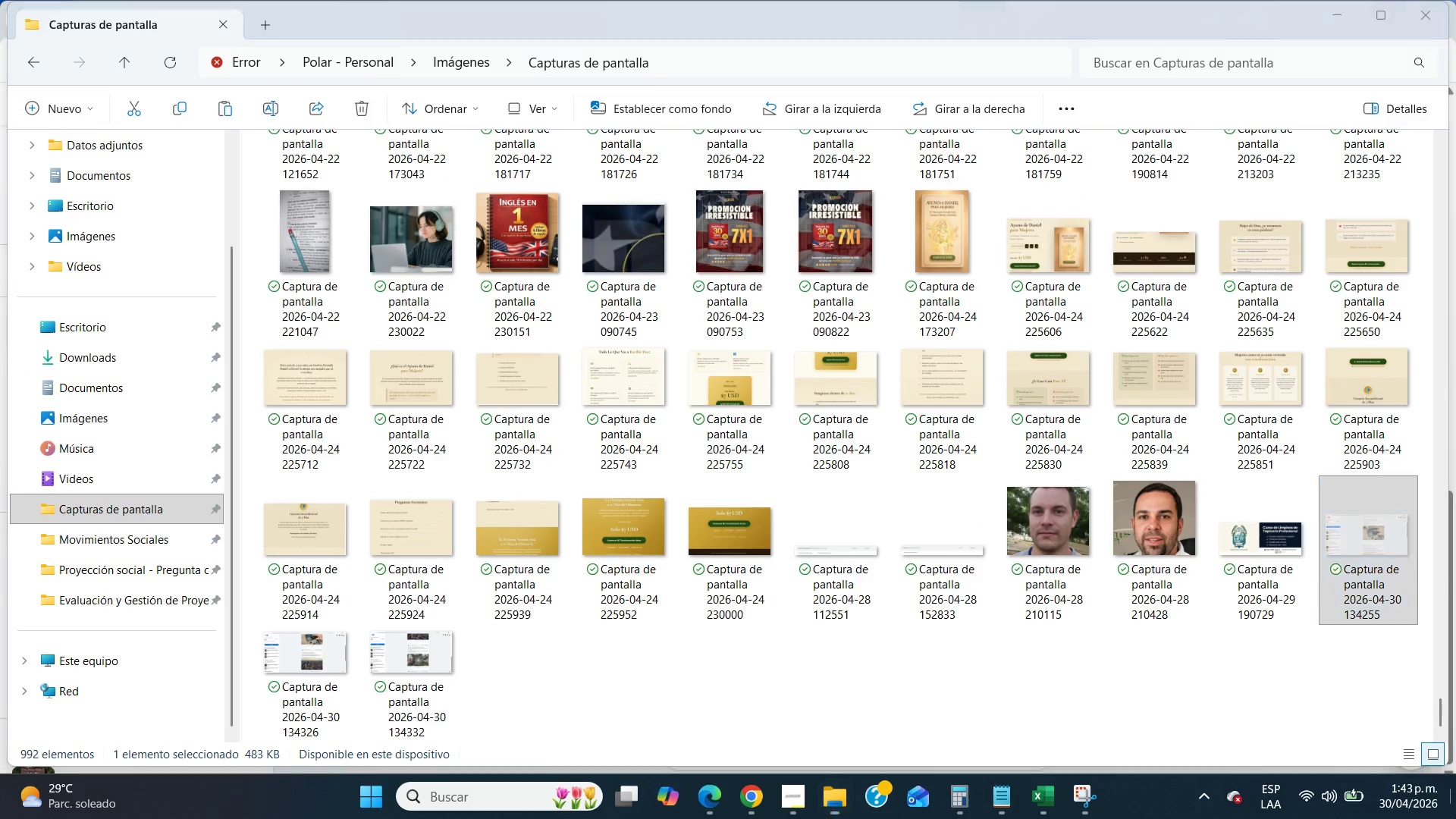 
left_click([1455, 818])
 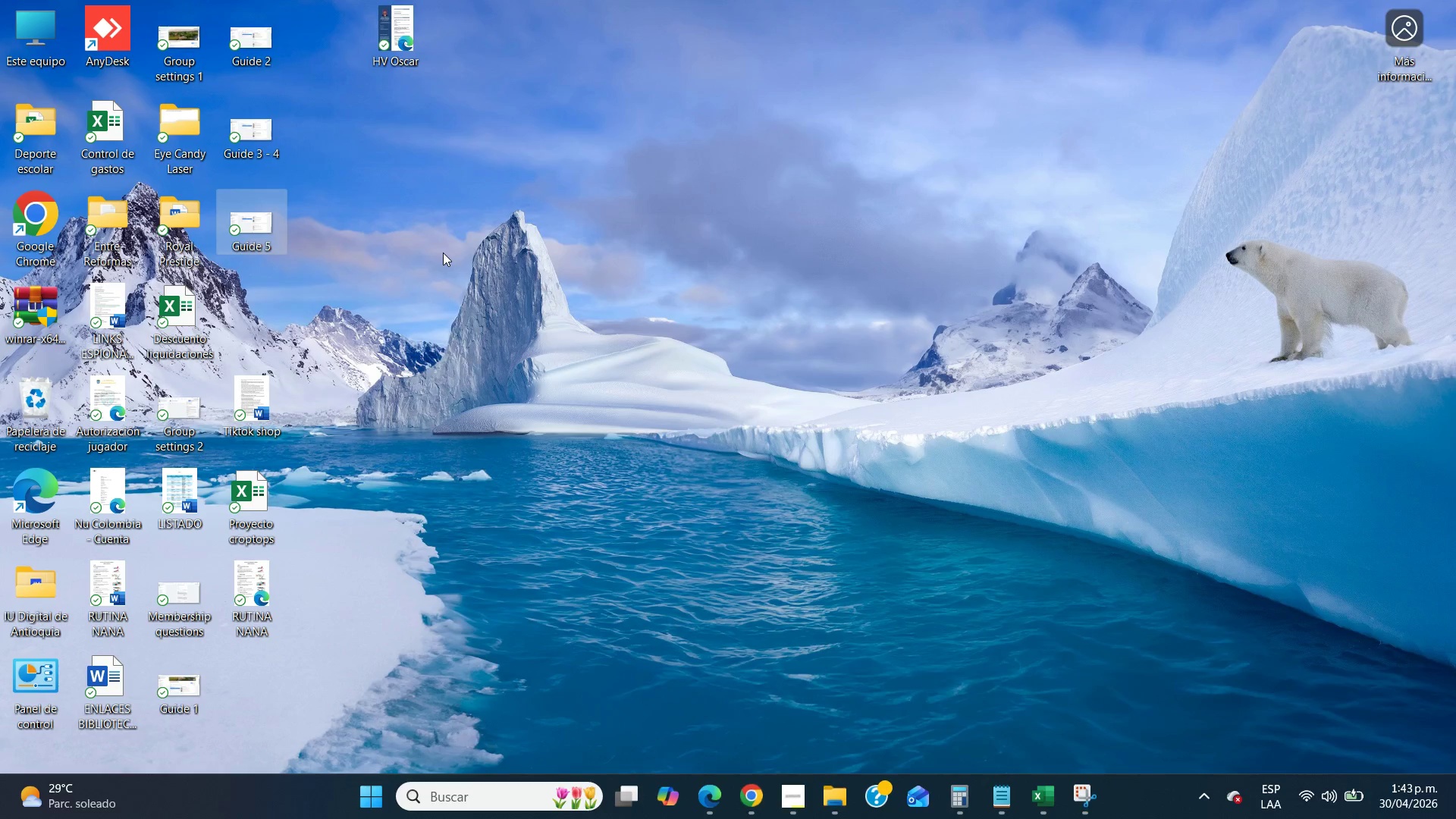 
left_click([443, 253])
 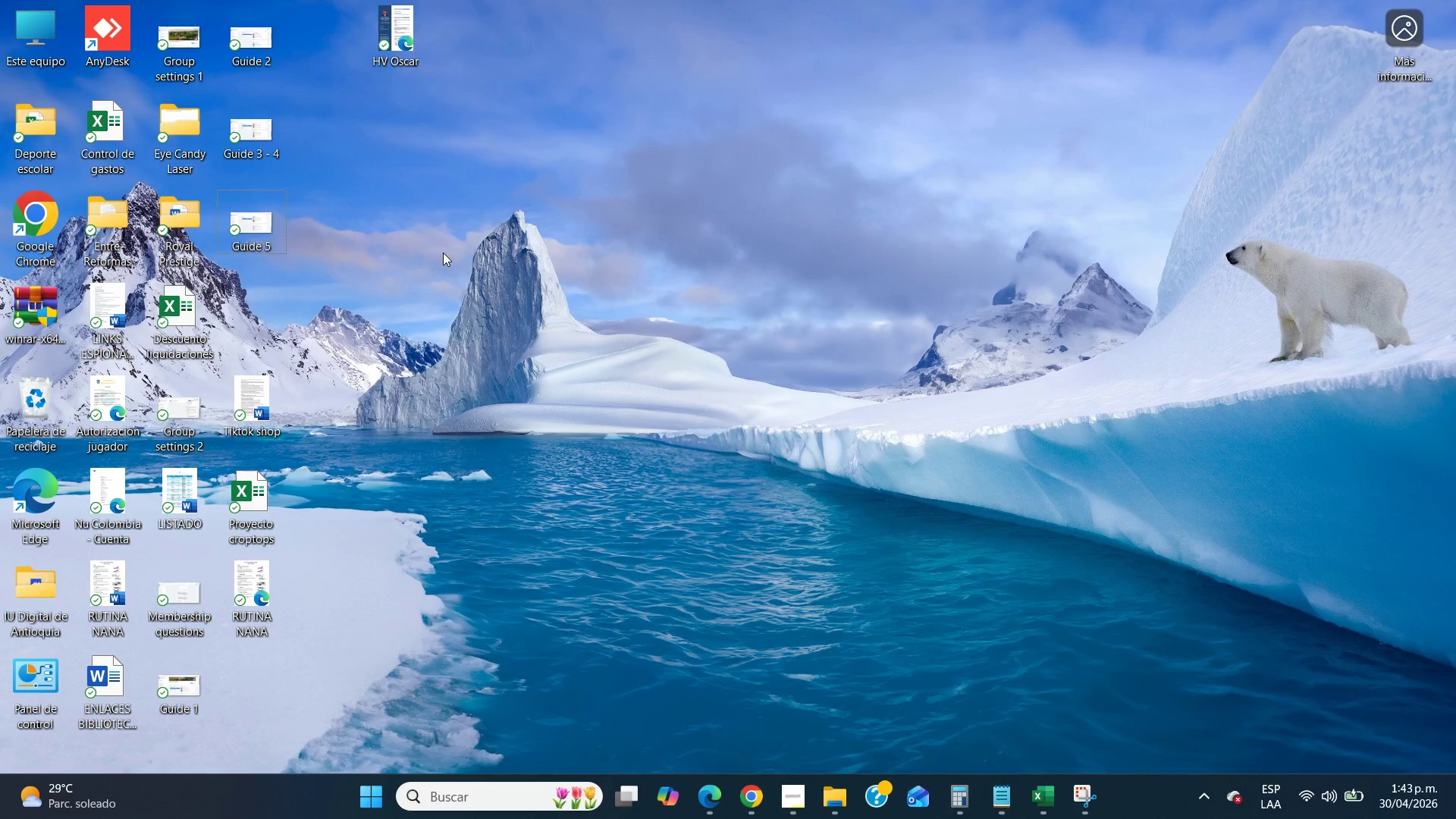 
key(Control+V)
 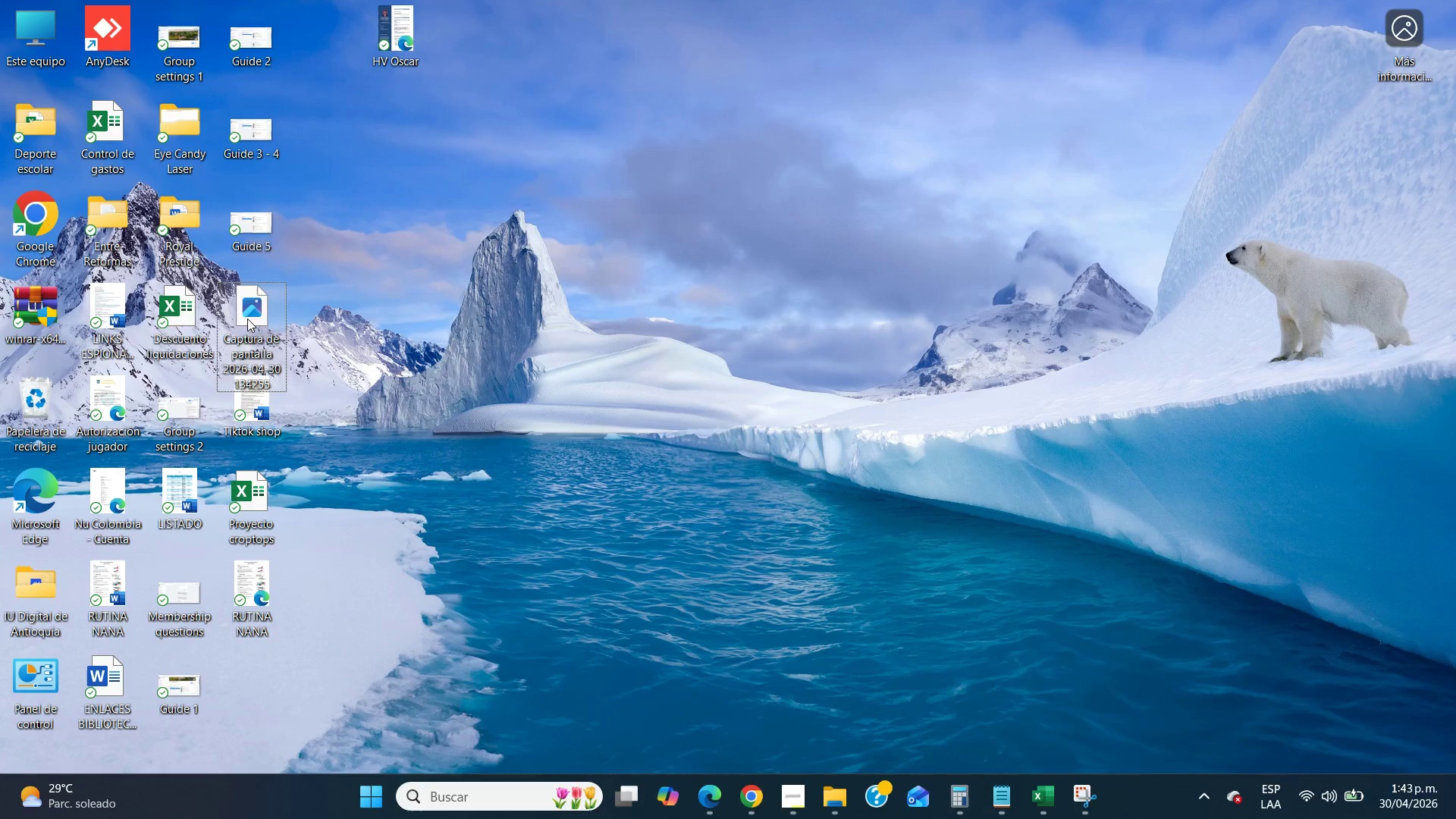 
right_click([243, 319])
 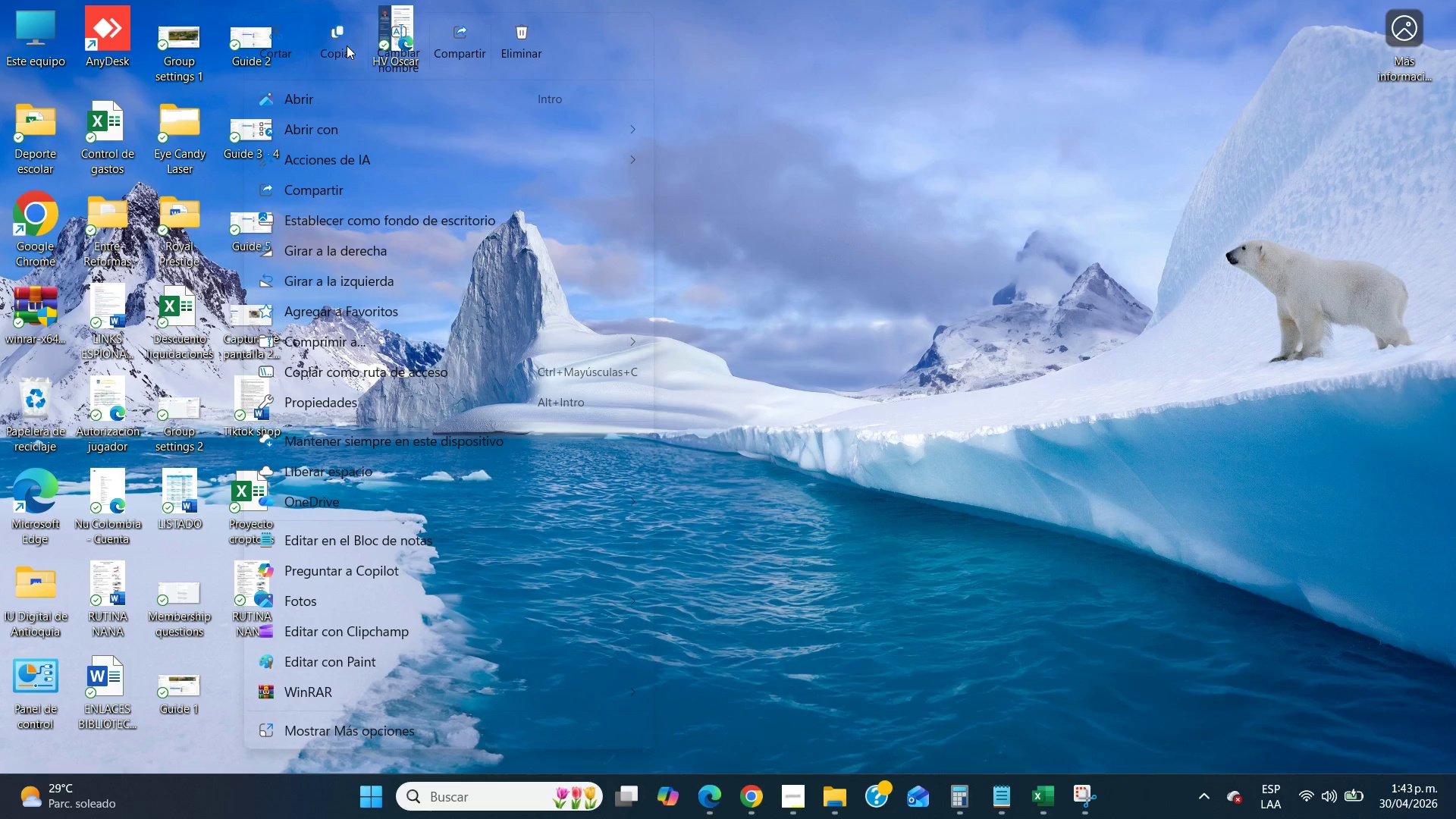 
left_click([391, 47])
 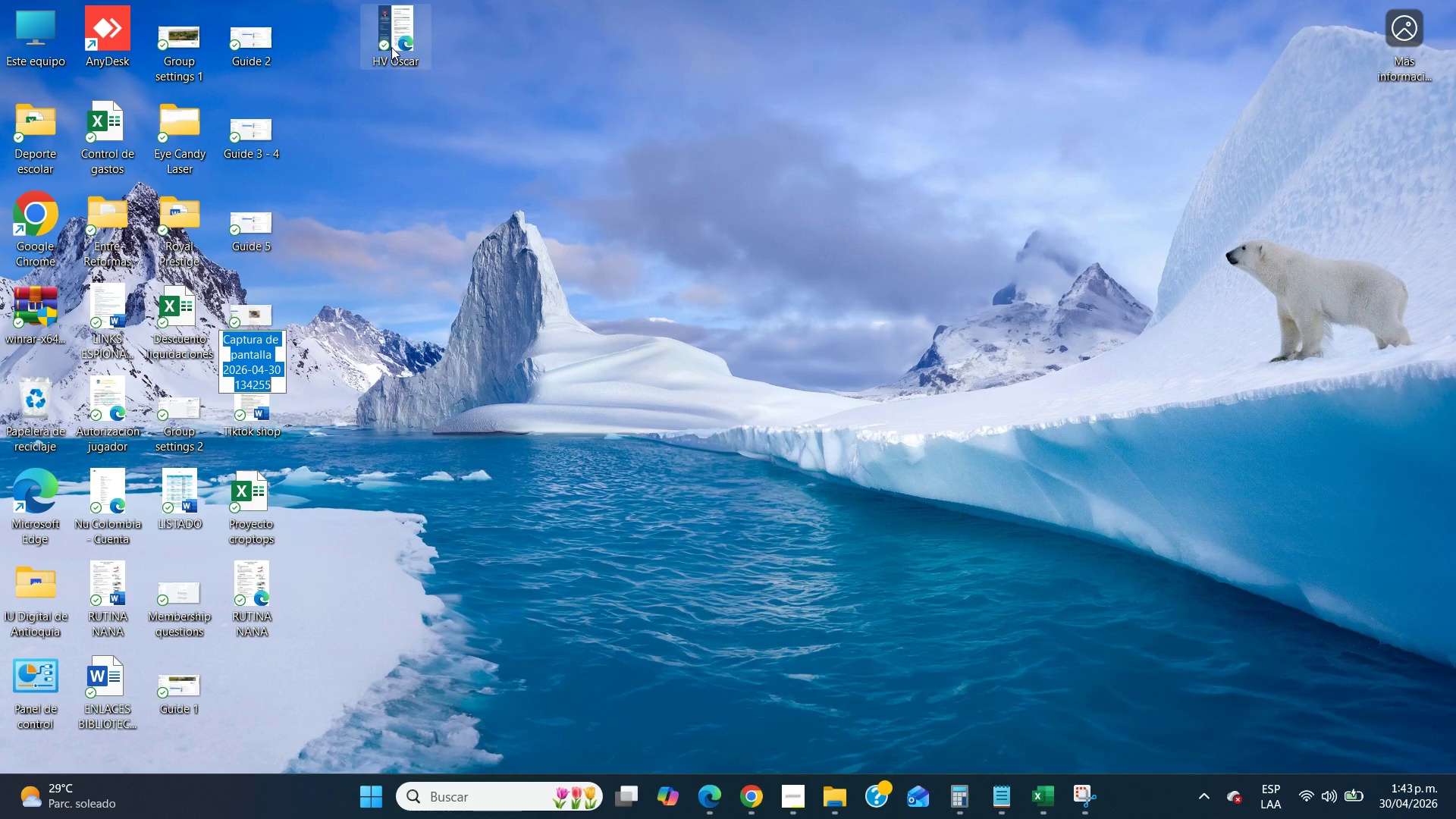 
type(Guide 1 post 1)
 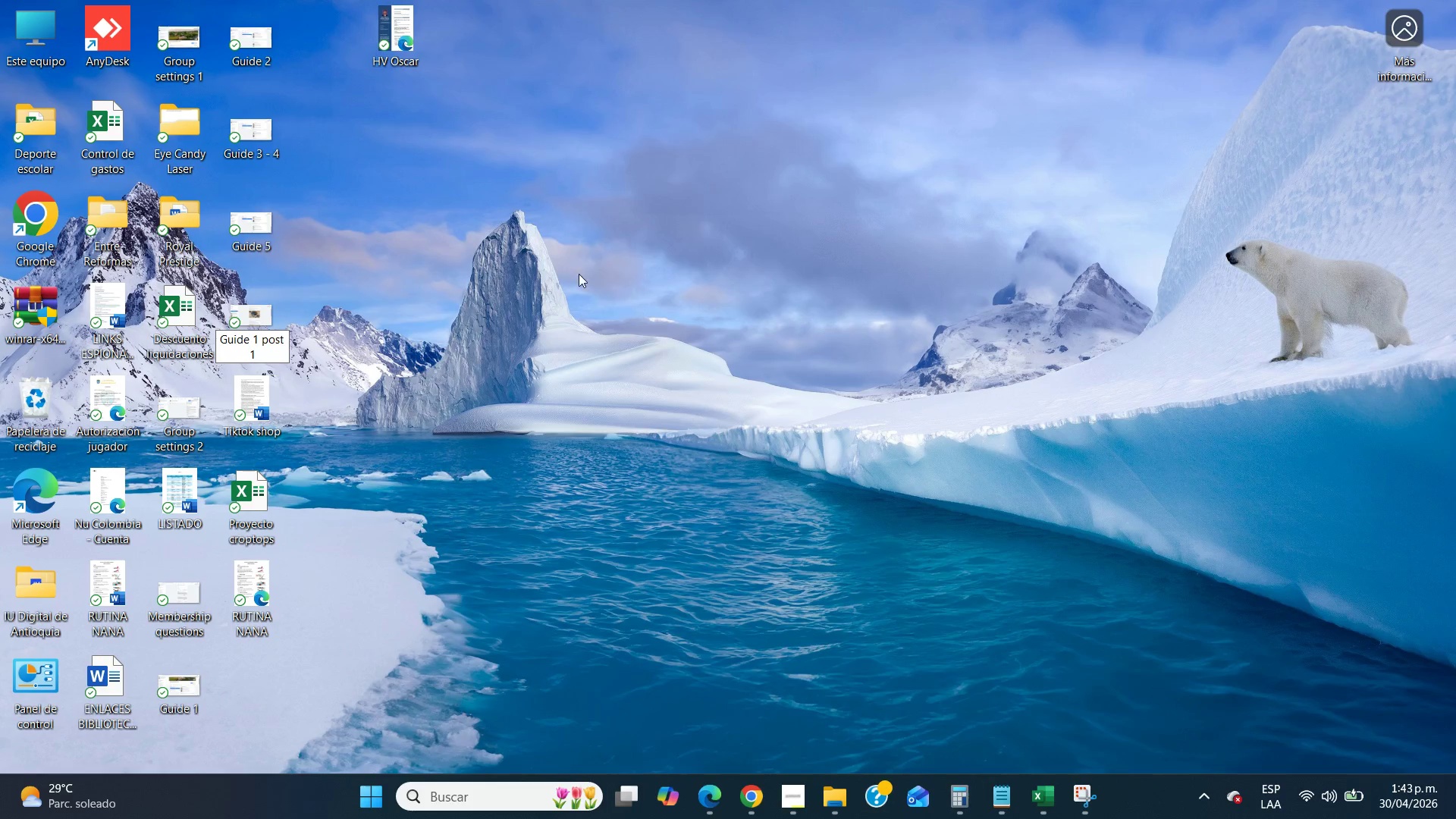 
left_click([617, 322])
 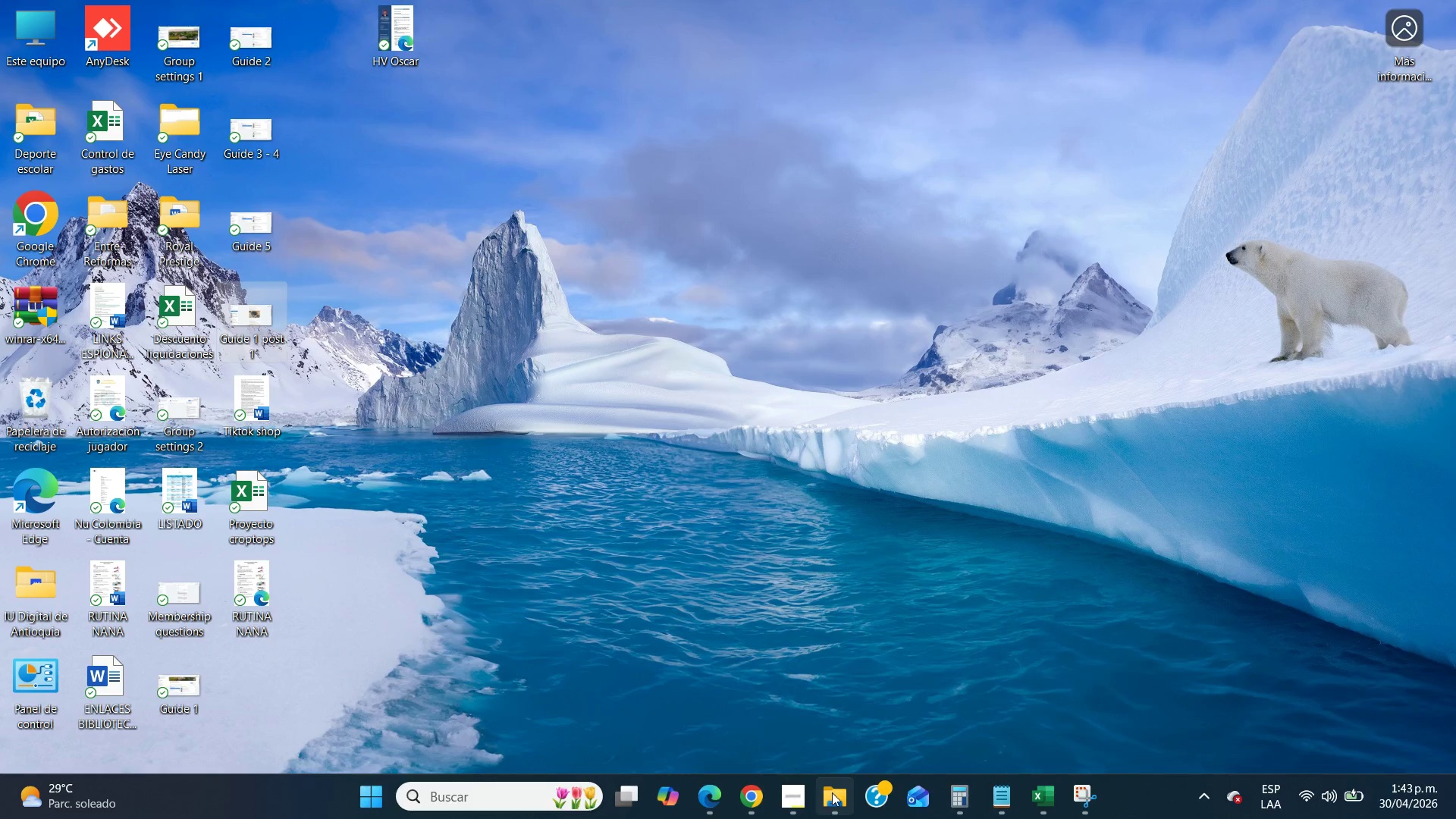 
left_click([832, 792])
 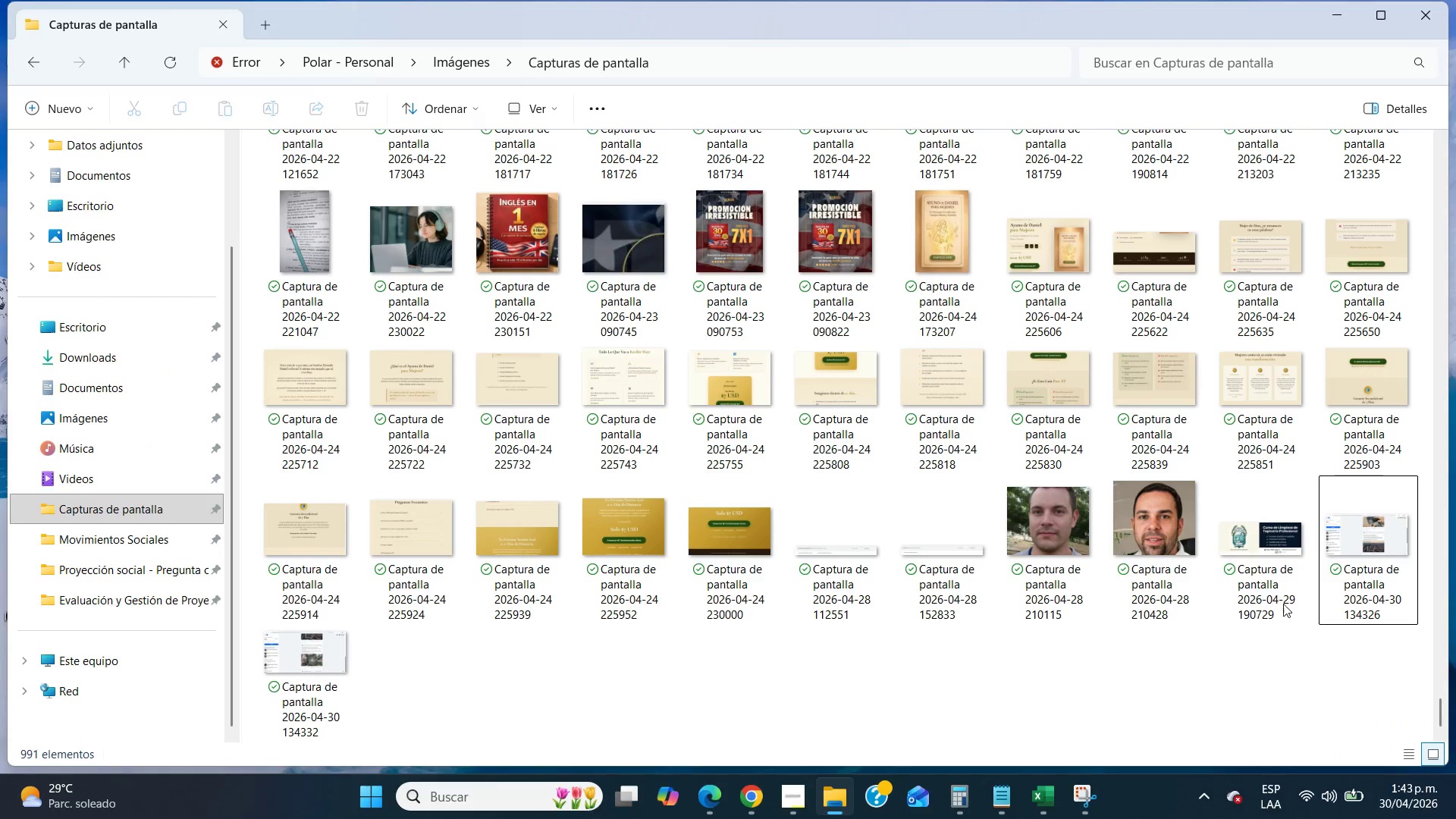 
left_click([1348, 581])
 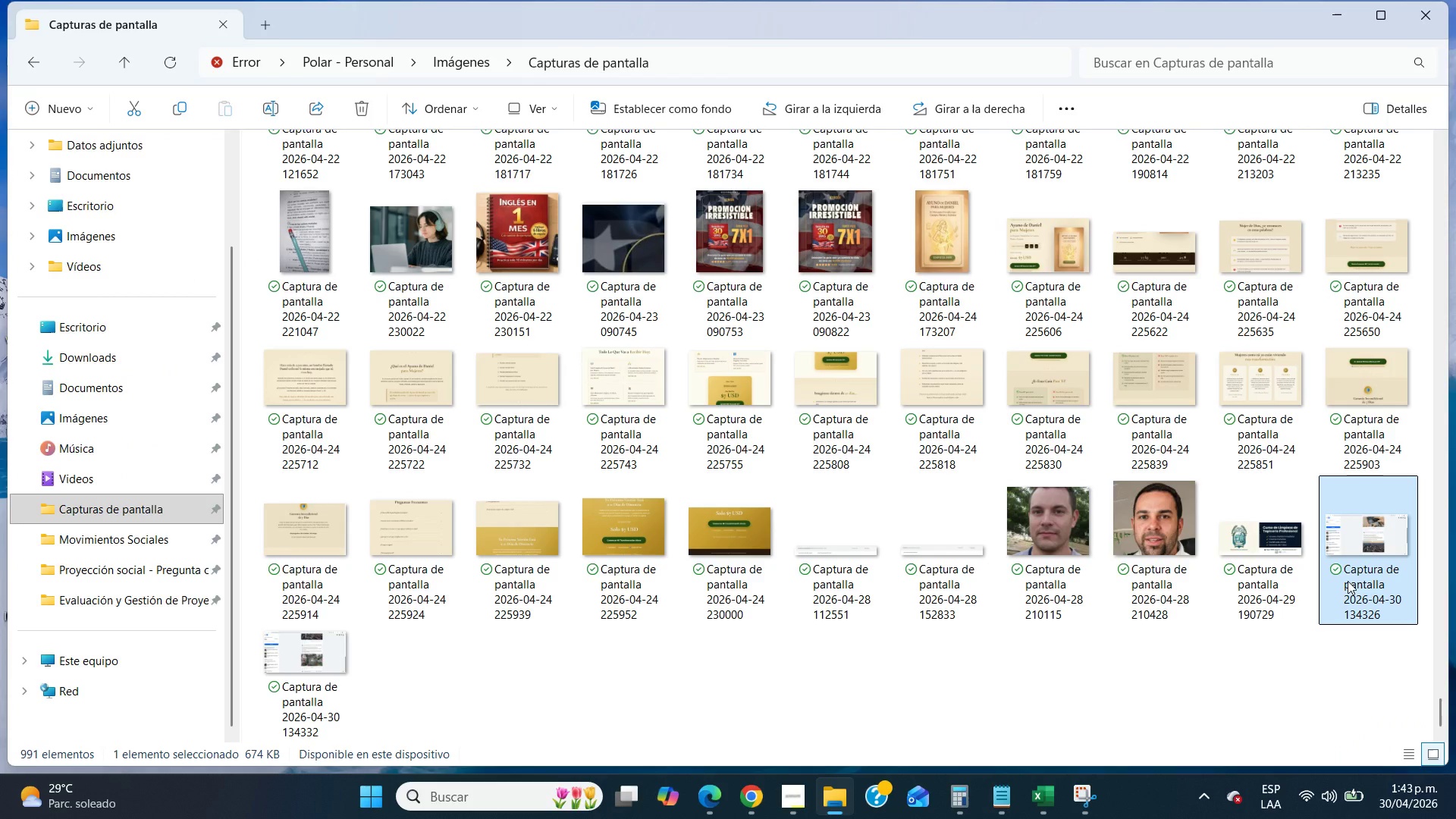 
key(Control+X)
 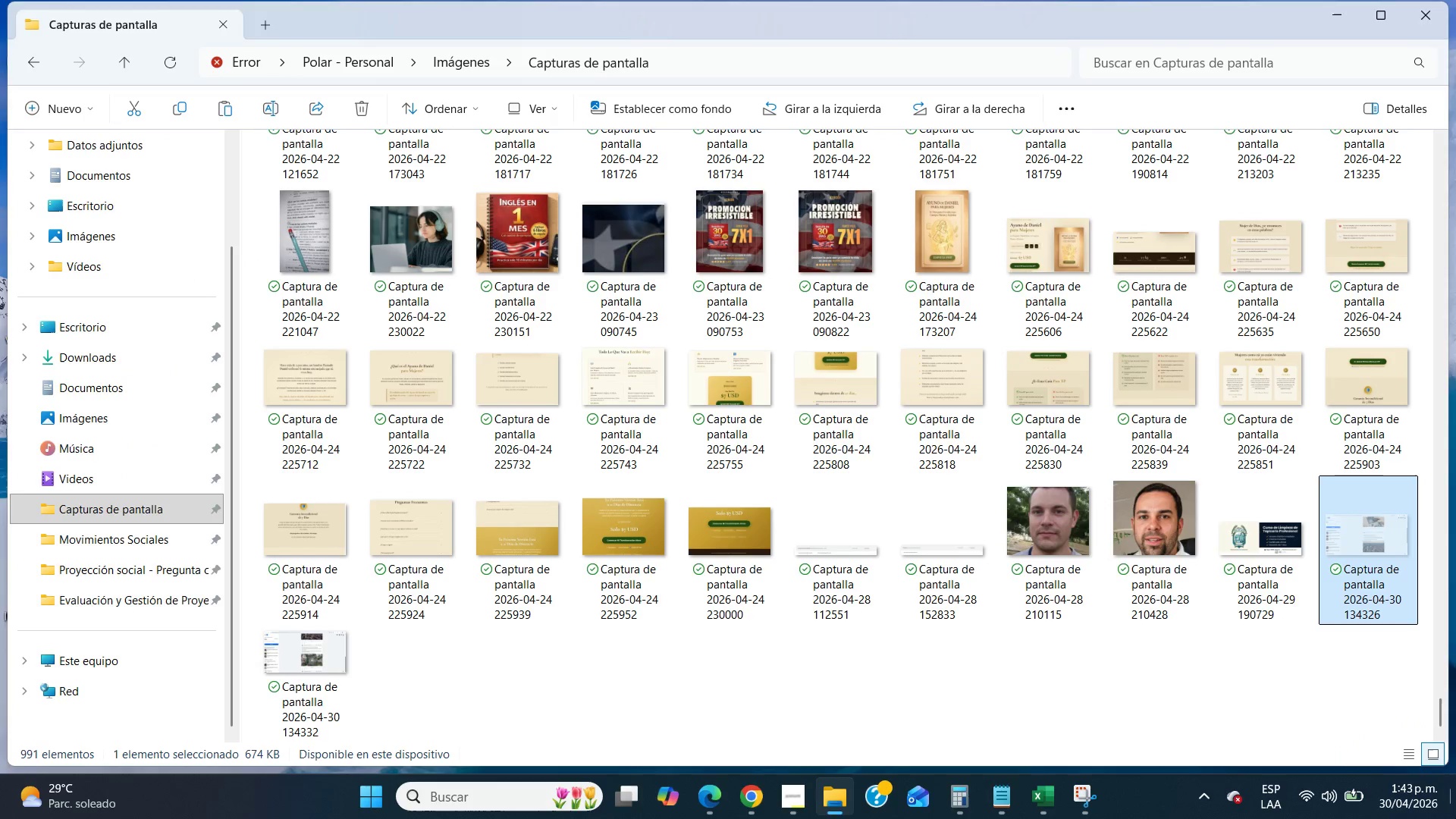 
left_click([1455, 818])
 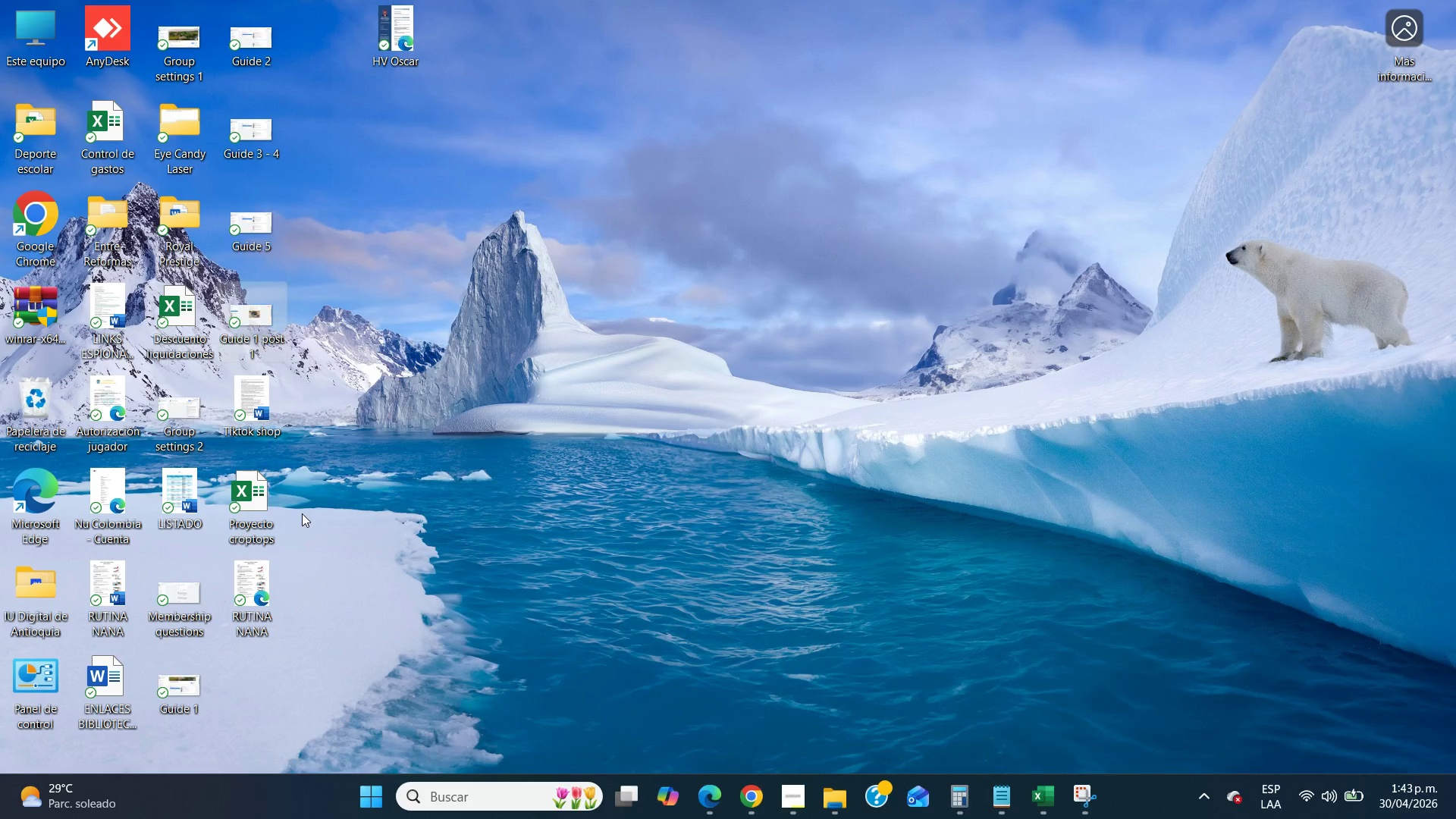 
left_click([302, 513])
 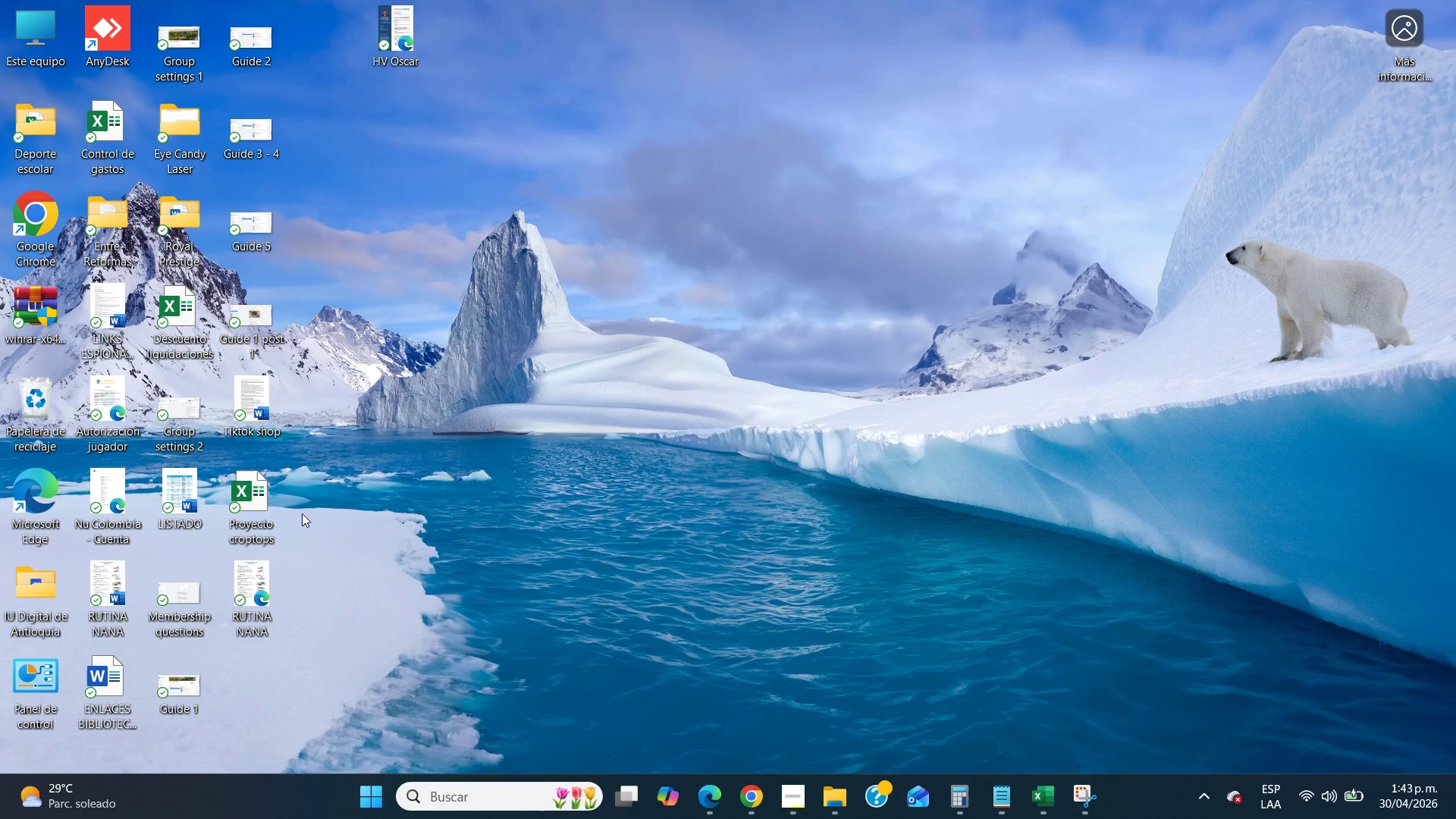 
key(Control+V)
 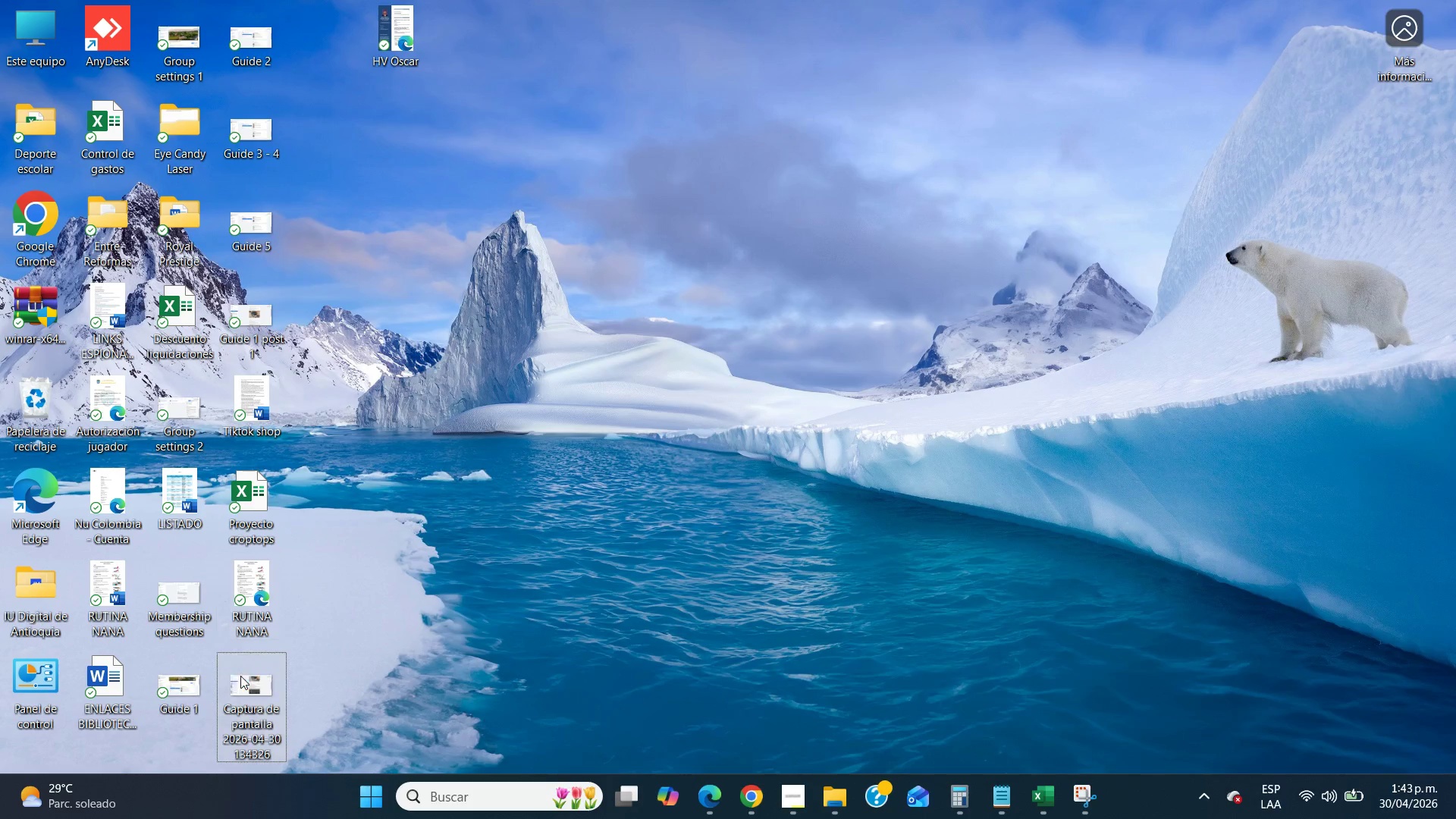 
right_click([246, 683])
 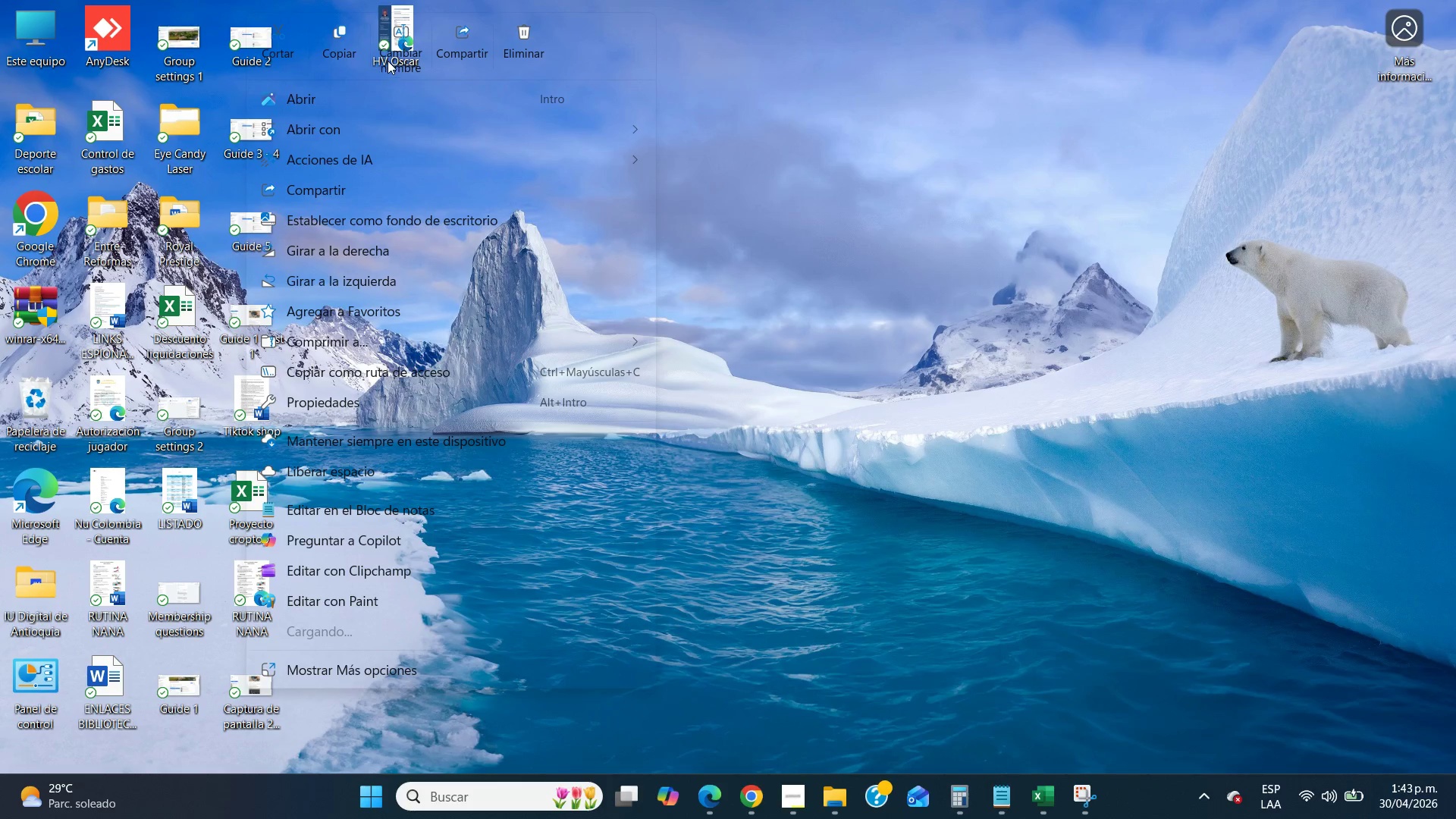 
left_click([391, 56])
 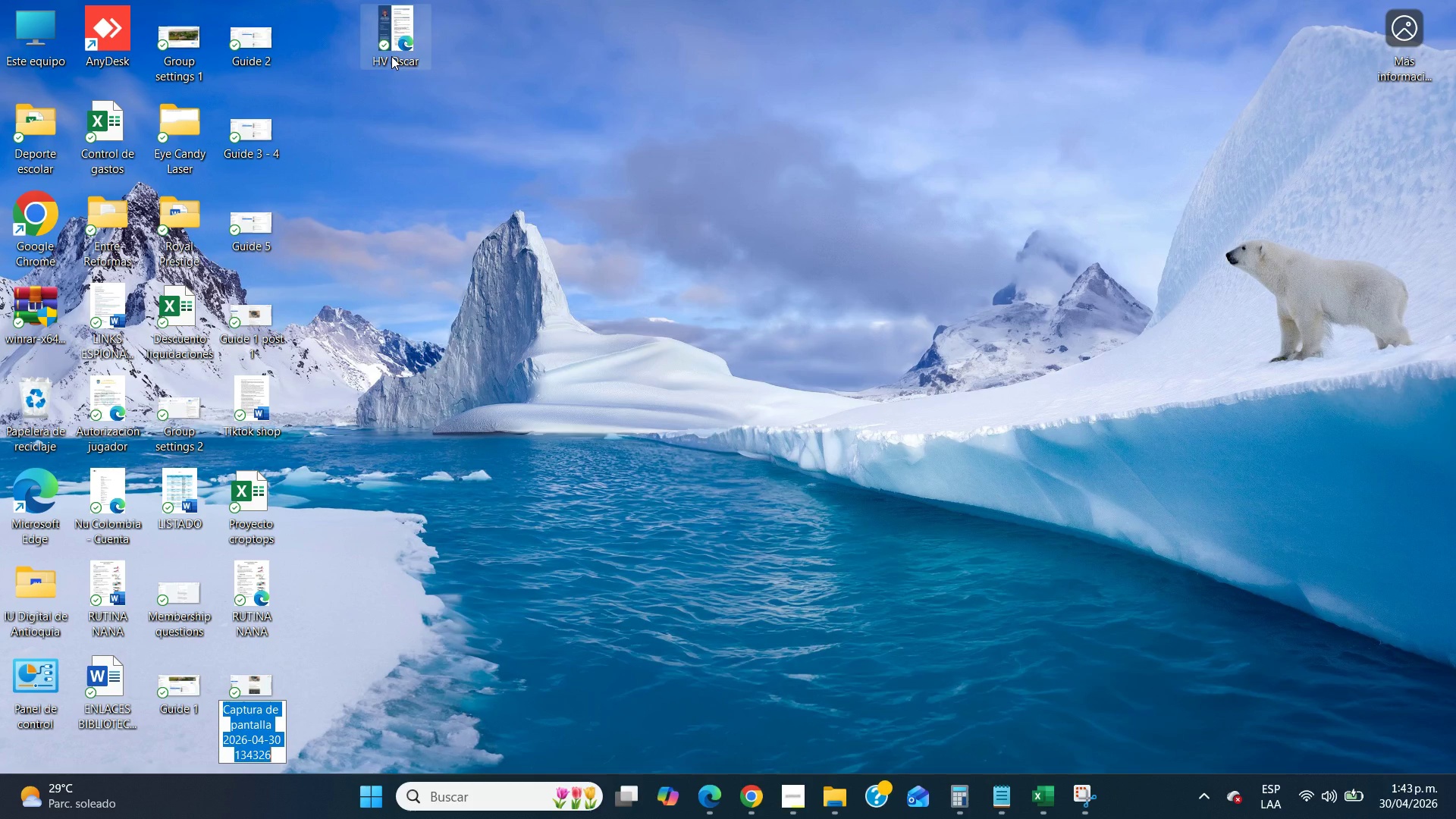 
type(Guide 2 post 2)
 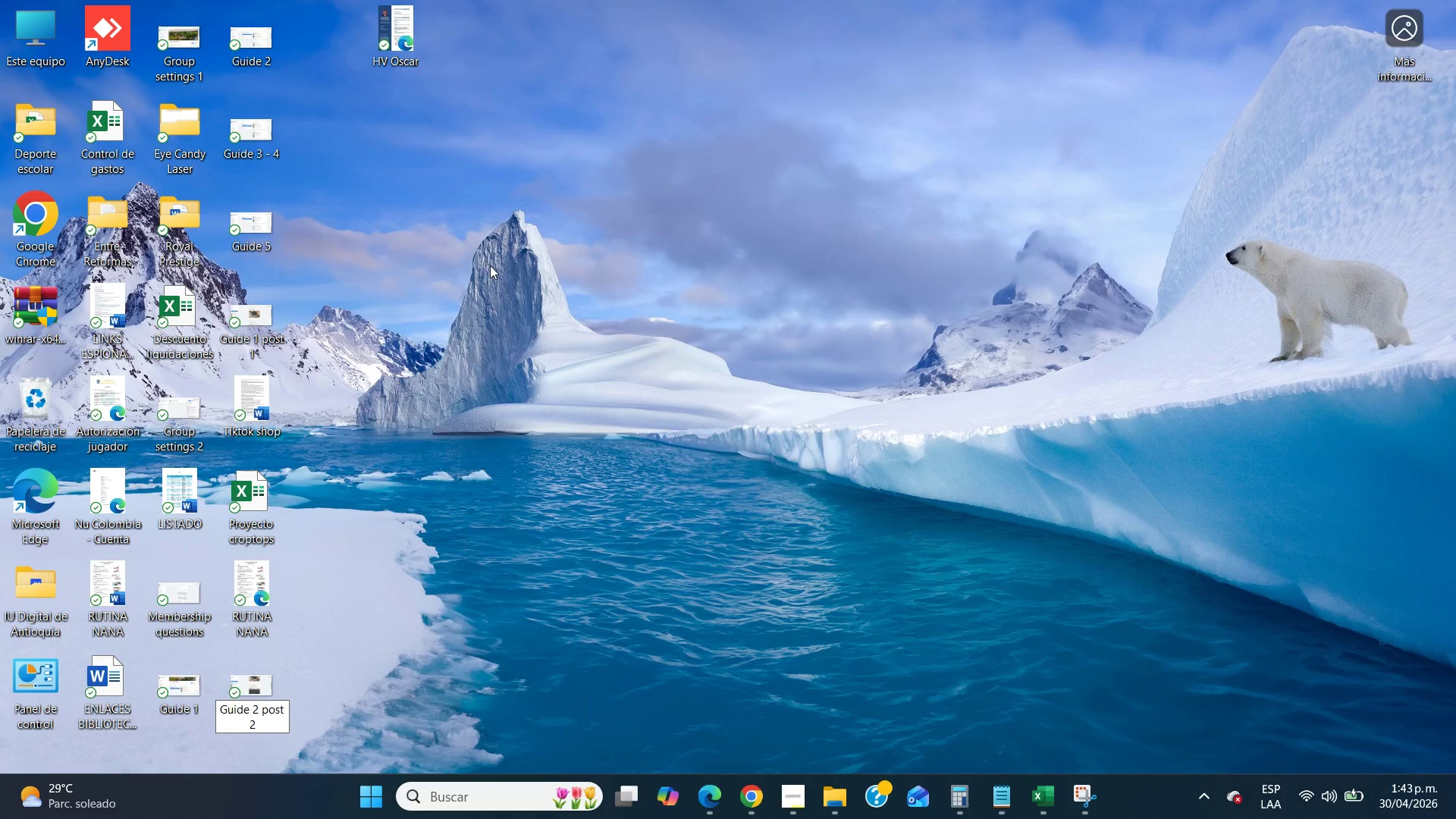 
left_click([490, 266])
 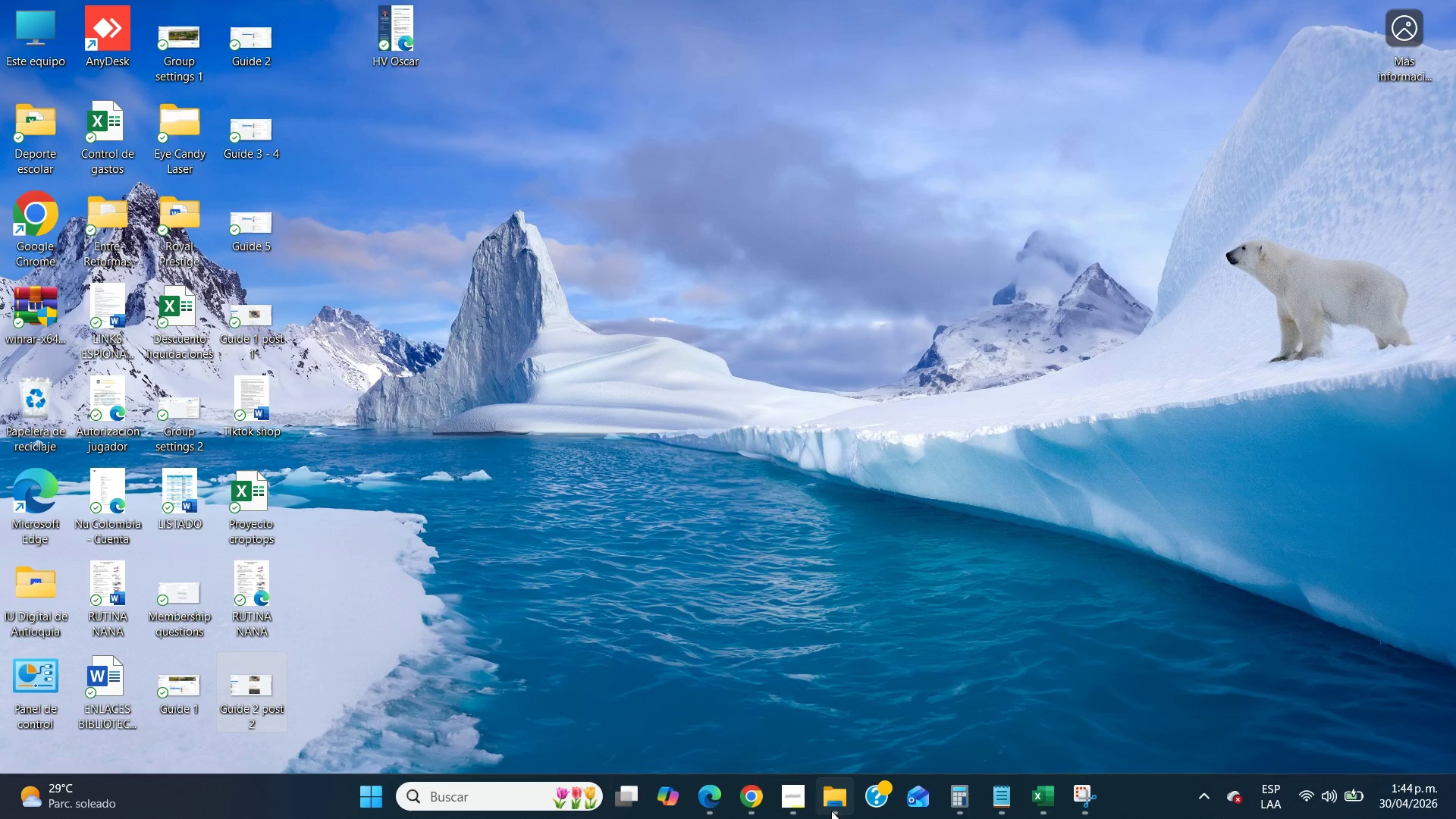 
left_click([827, 814])
 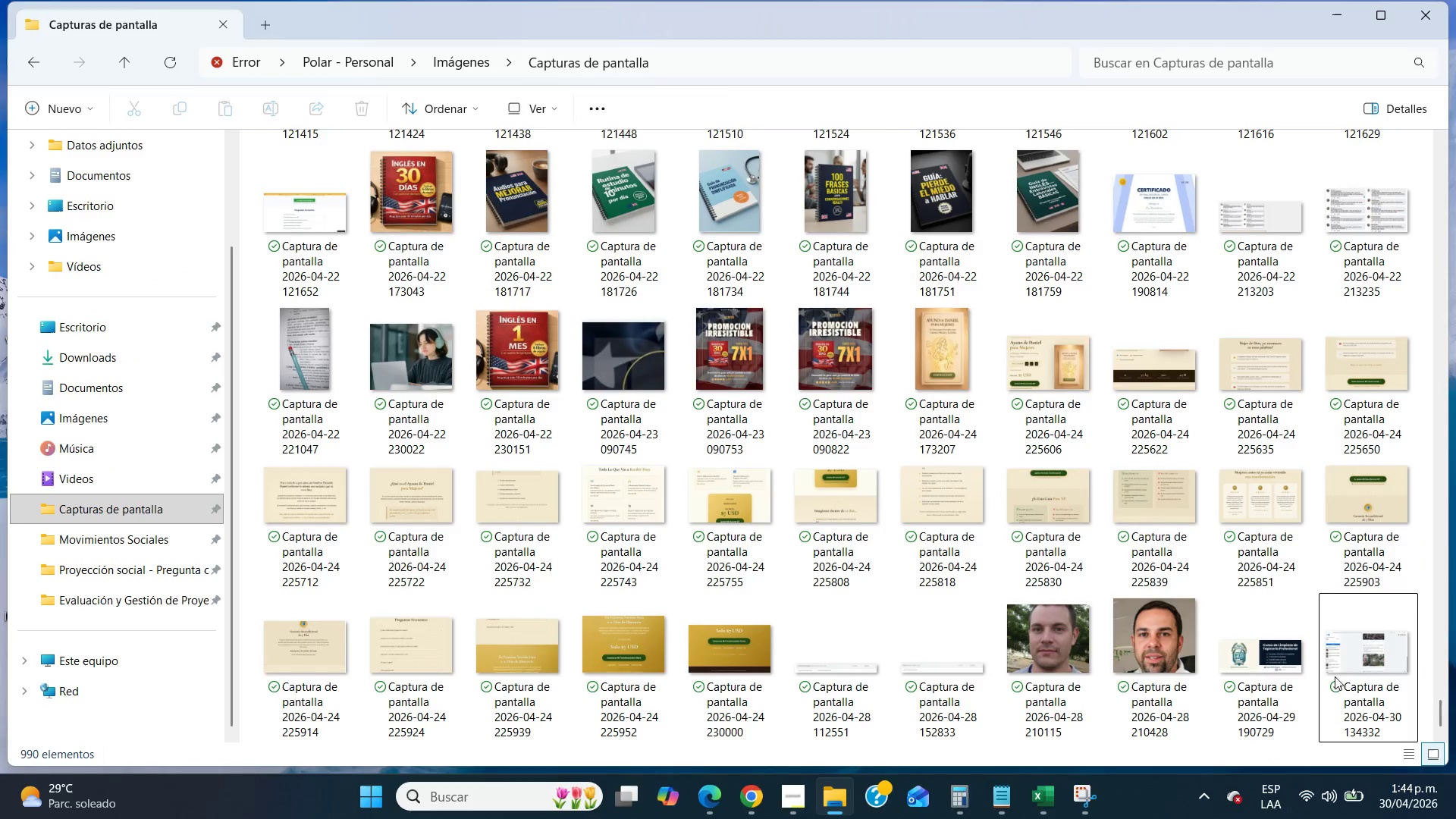 
left_click([1341, 673])
 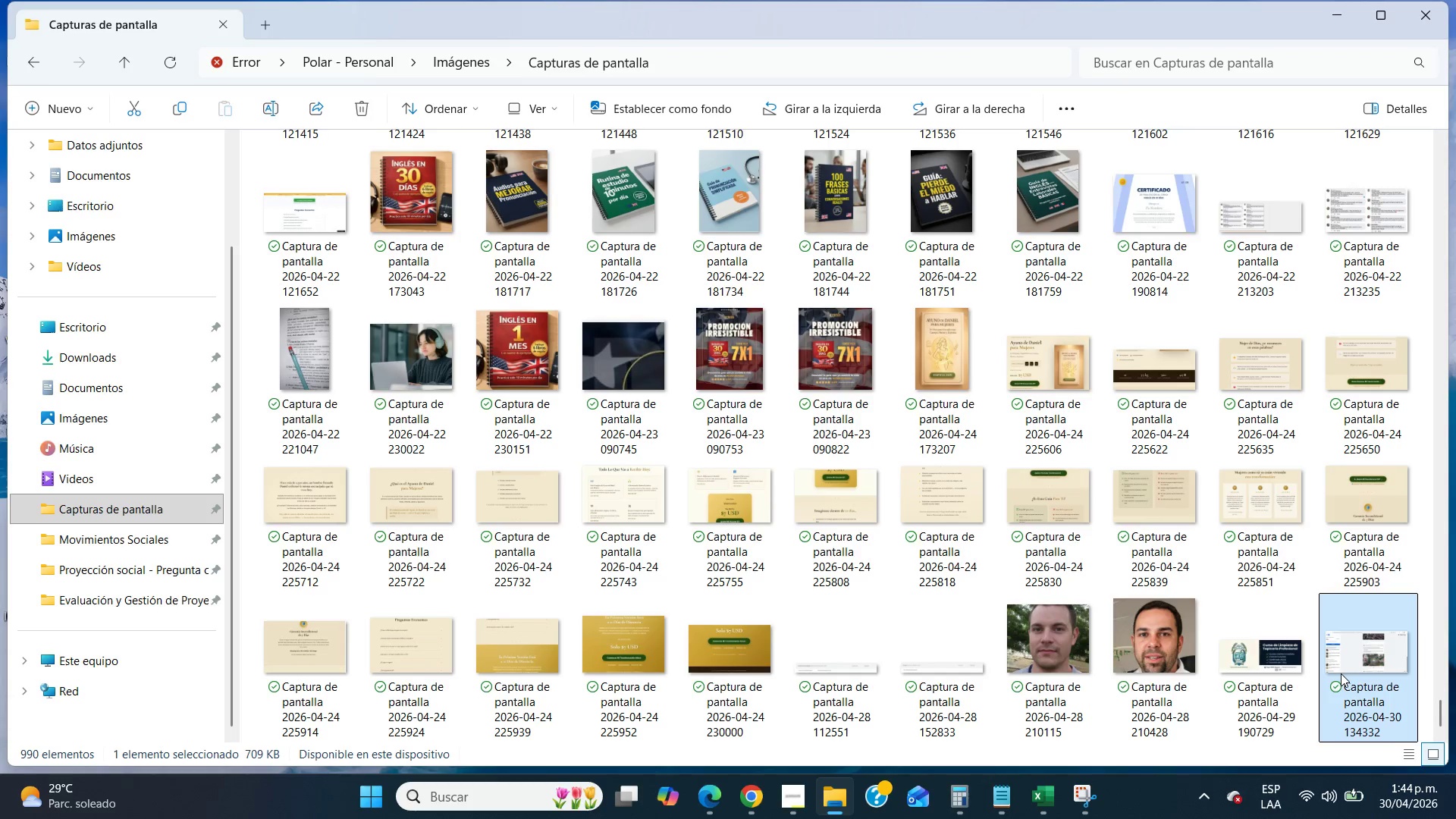 
key(Control+X)
 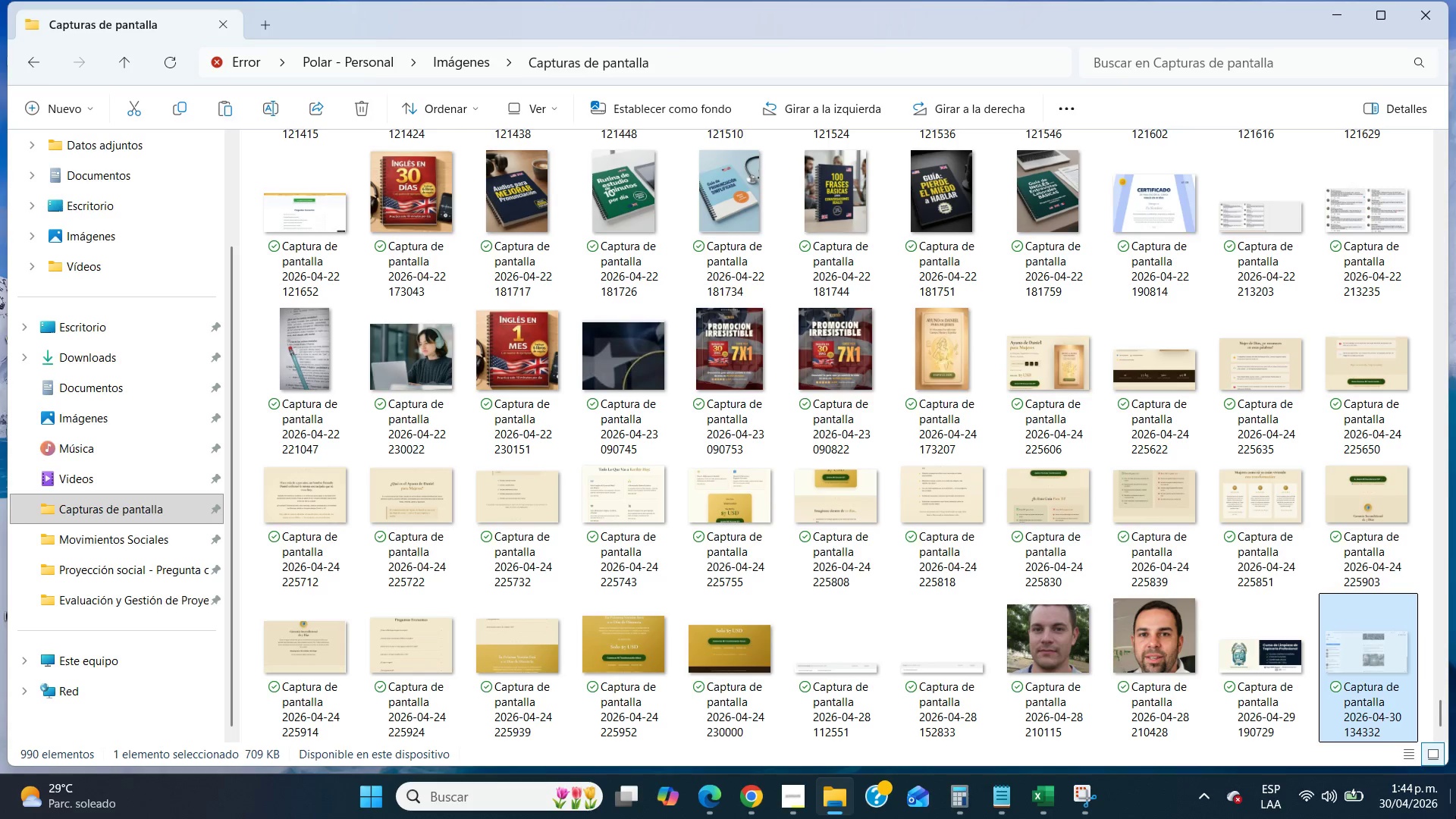 
left_click([1455, 816])
 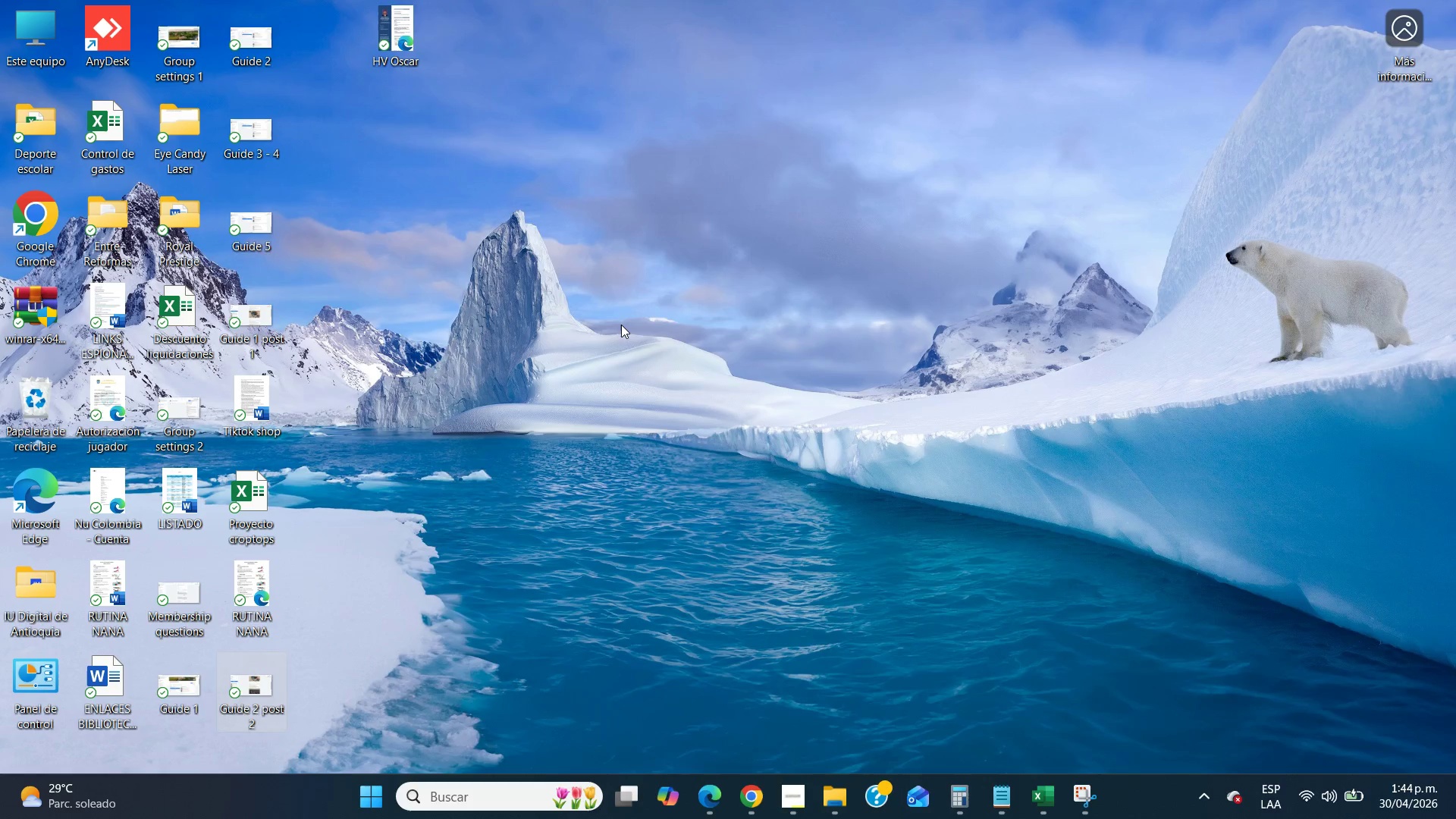 
key(Control+V)
 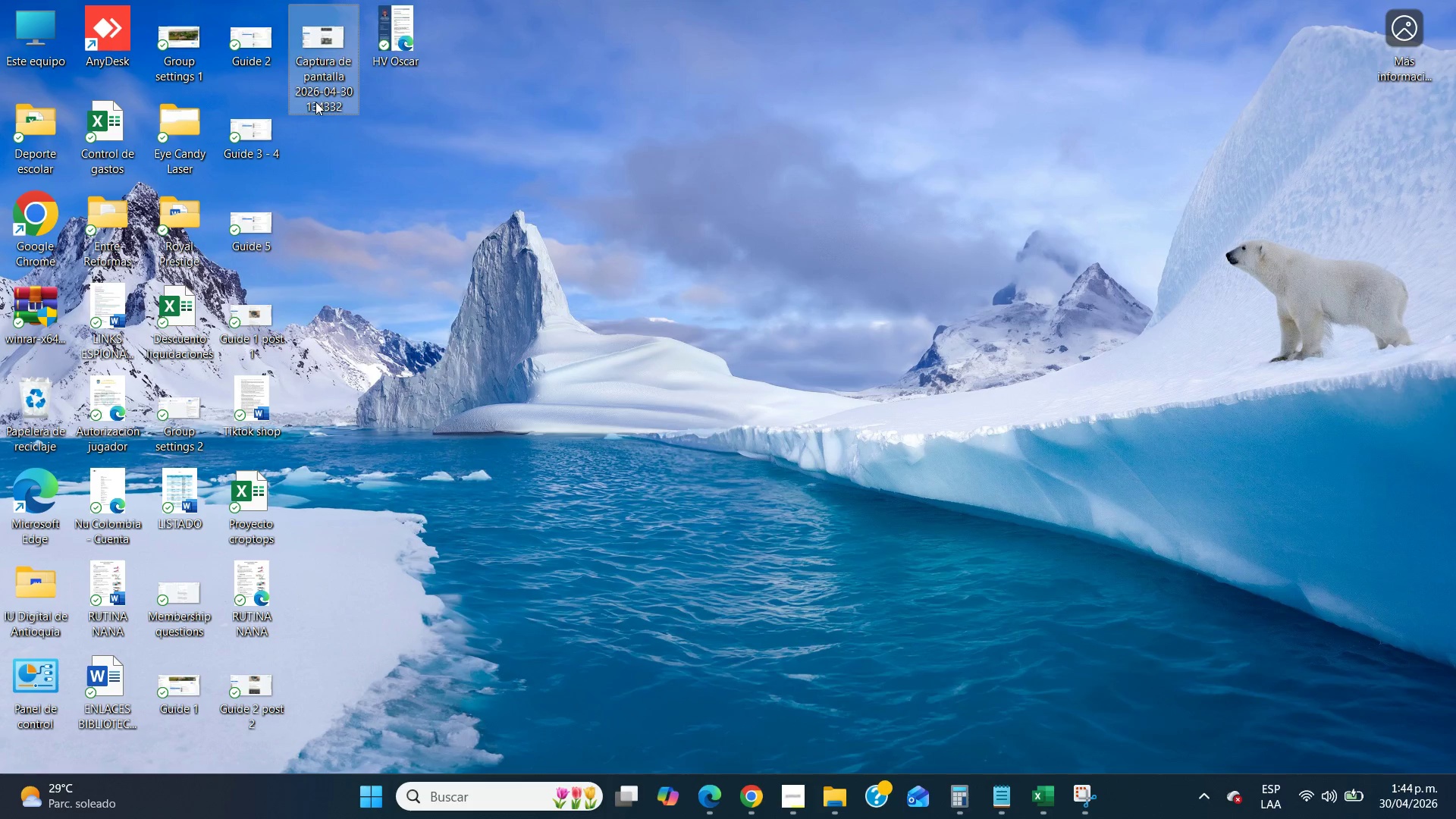 
right_click([317, 94])
 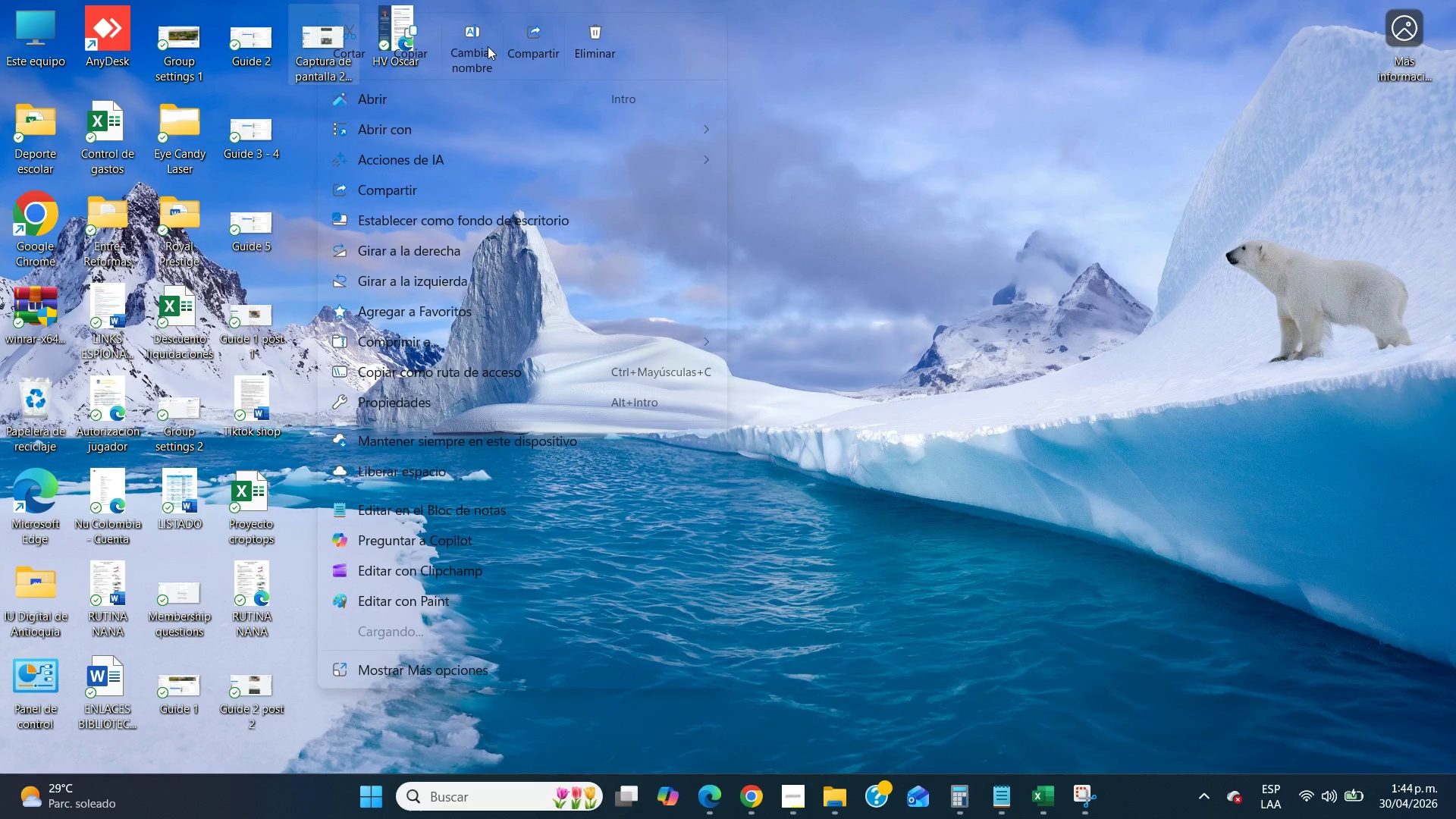 
left_click([485, 41])
 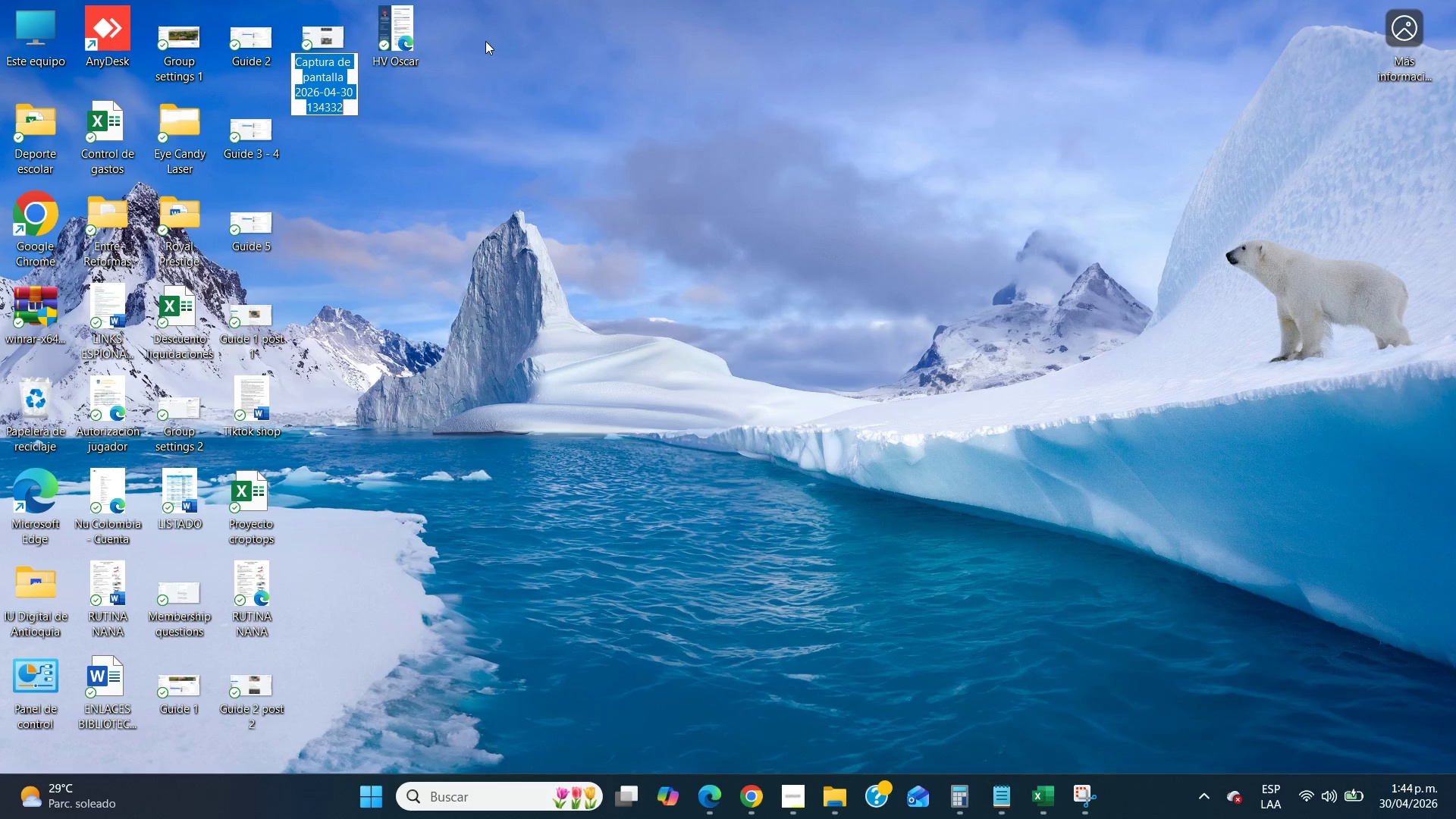 
type(Guide 3 post 3)
 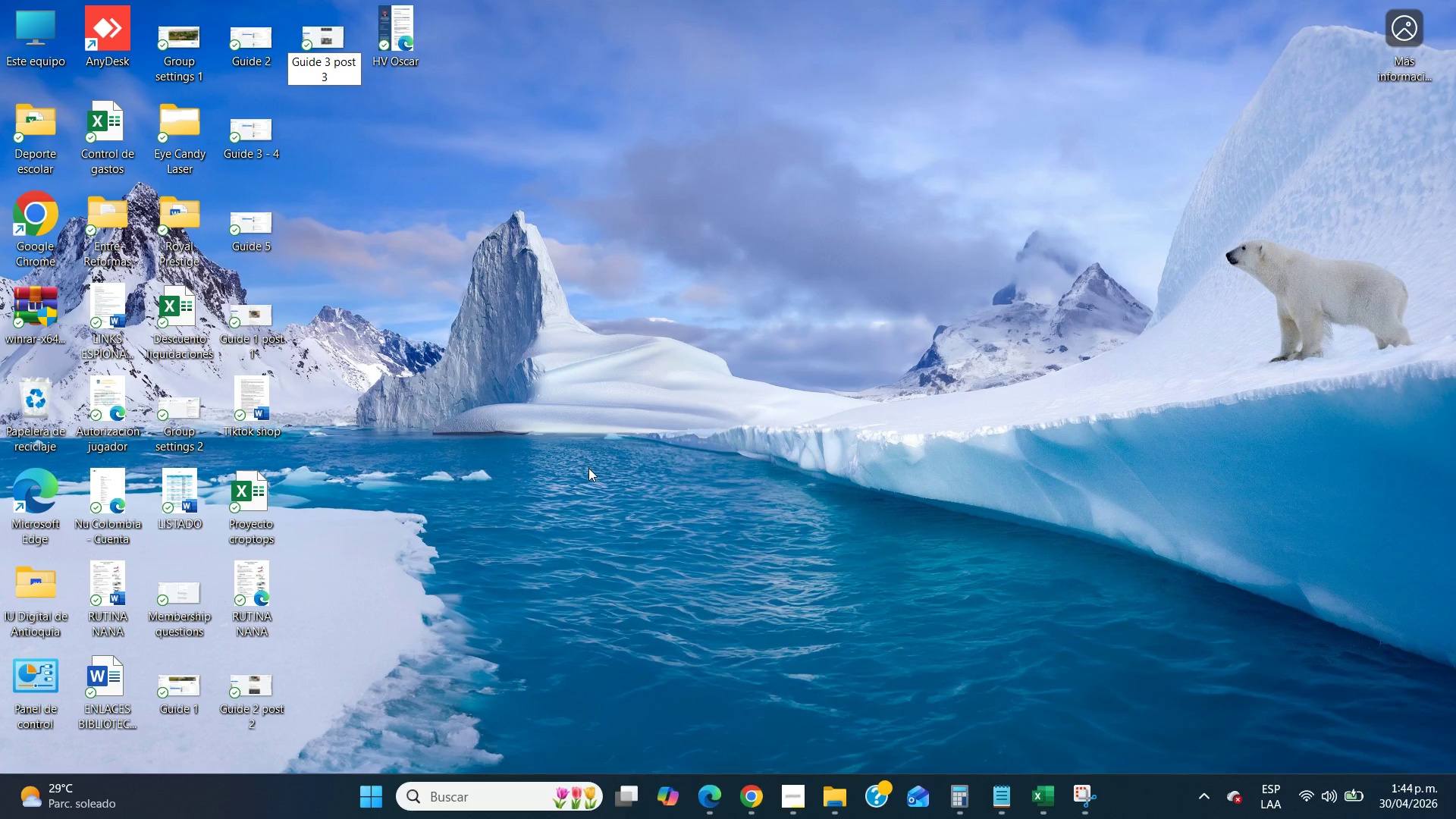 
left_click([588, 468])
 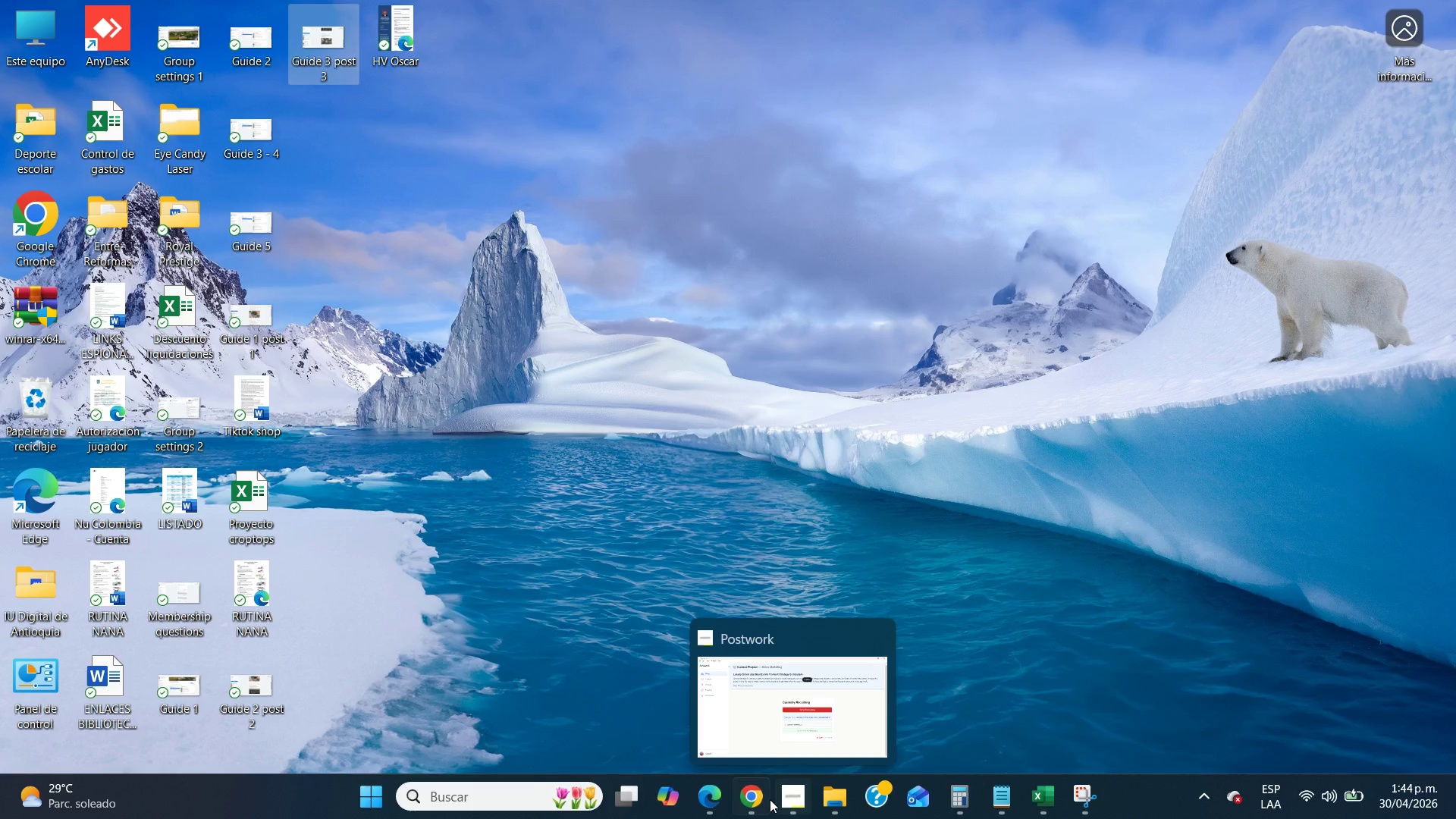 
left_click([766, 800])
 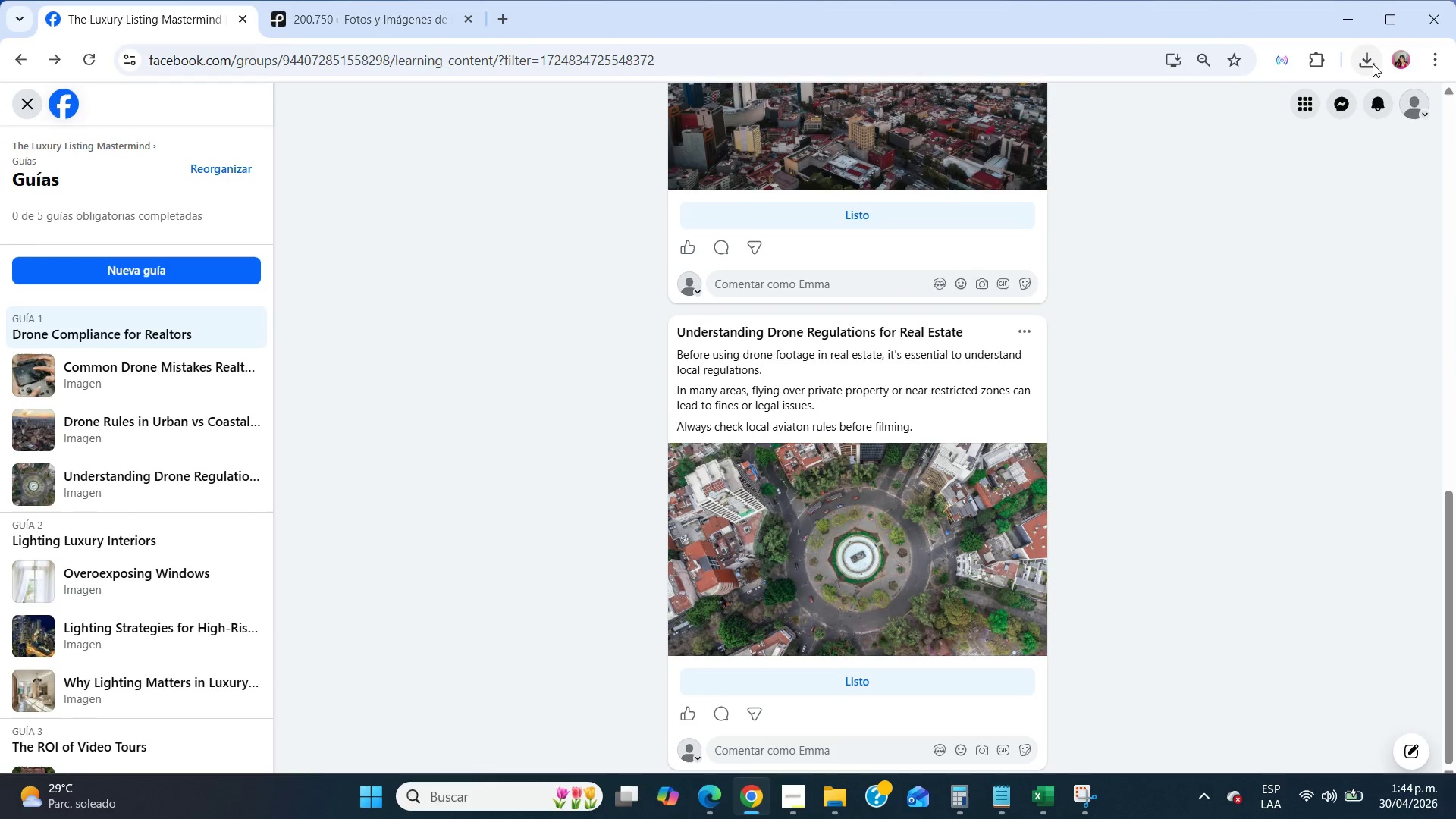 
left_click([1423, 63])
 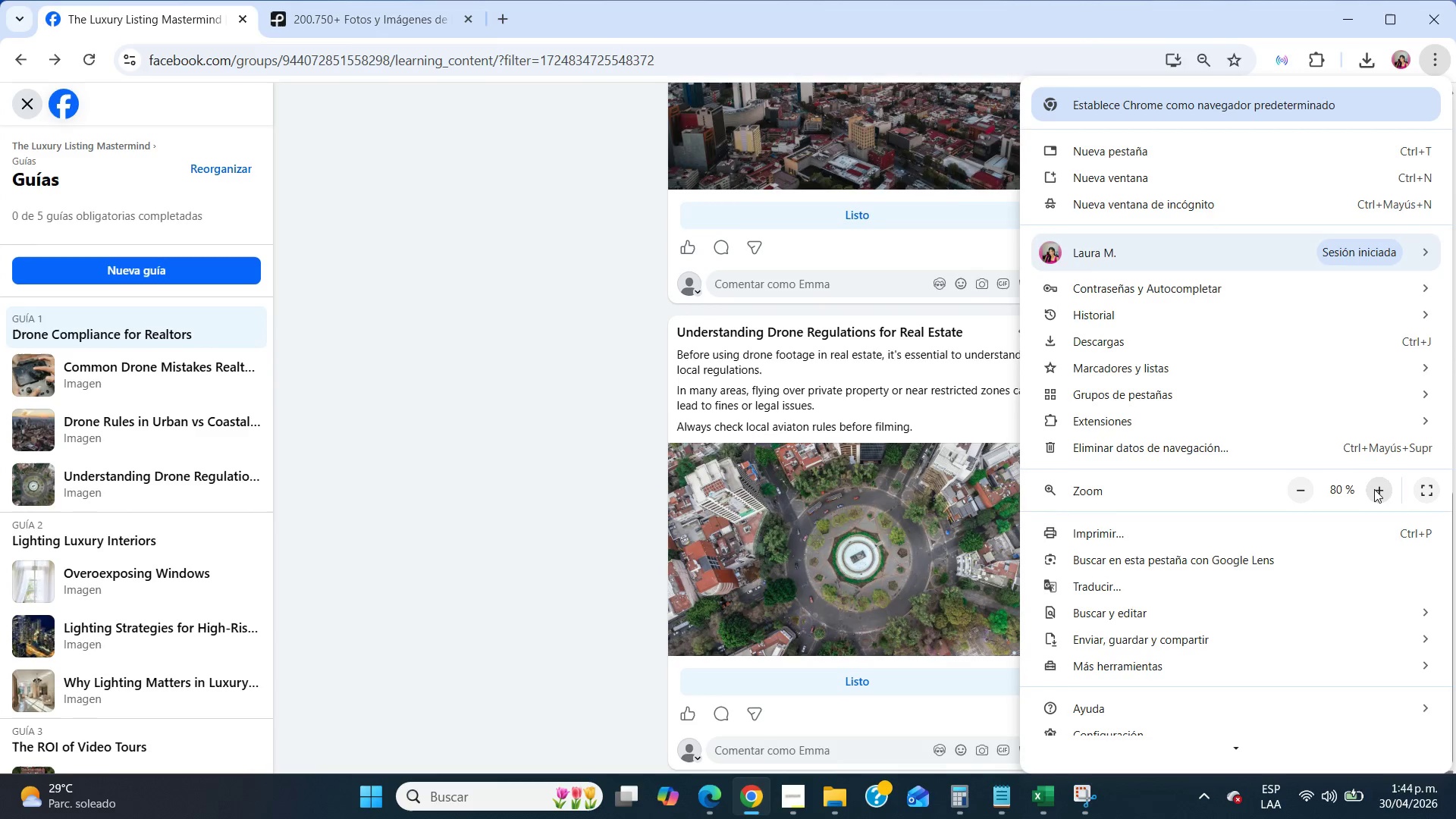 
double_click([1374, 489])
 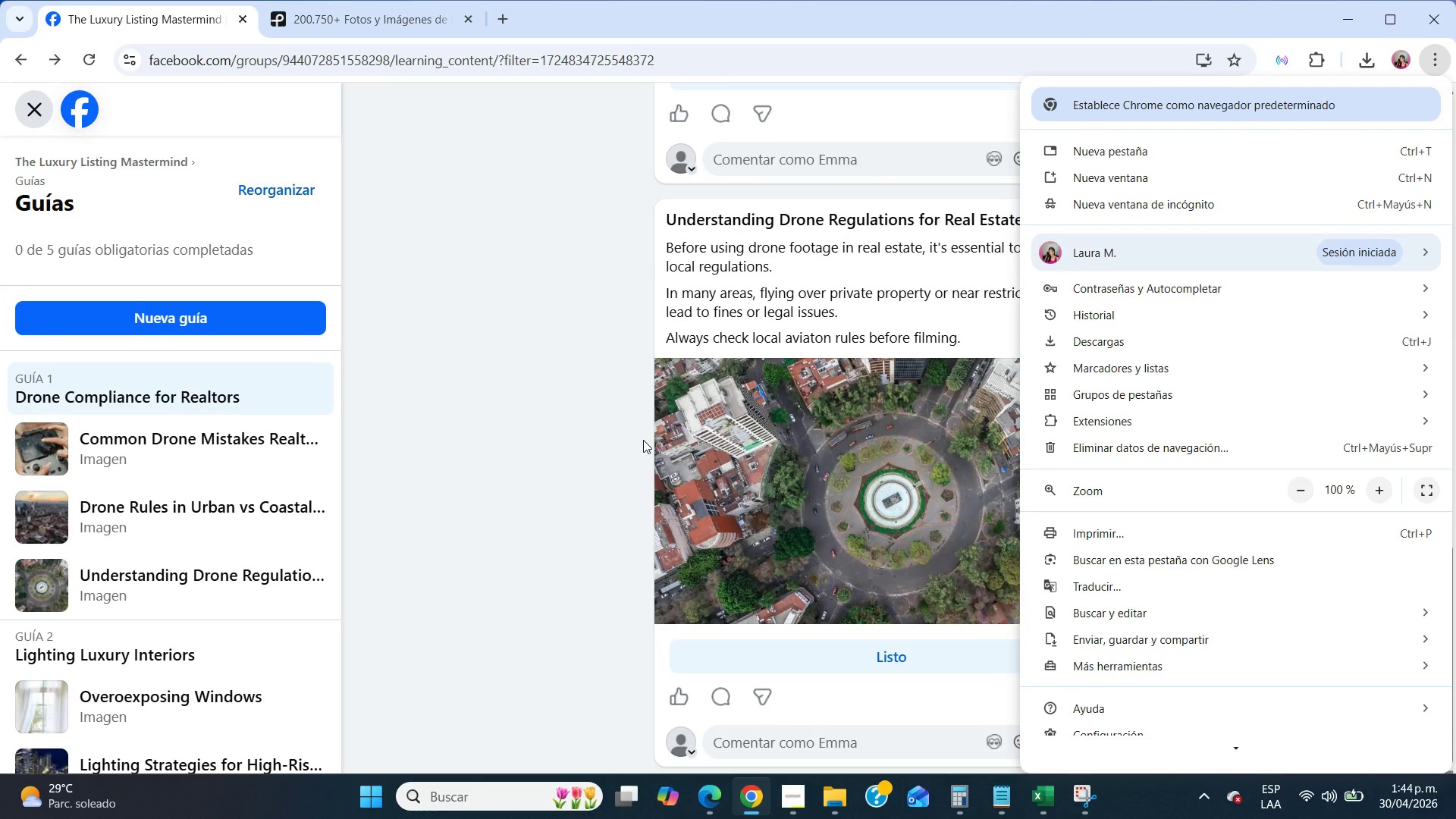 
wait(19.02)
 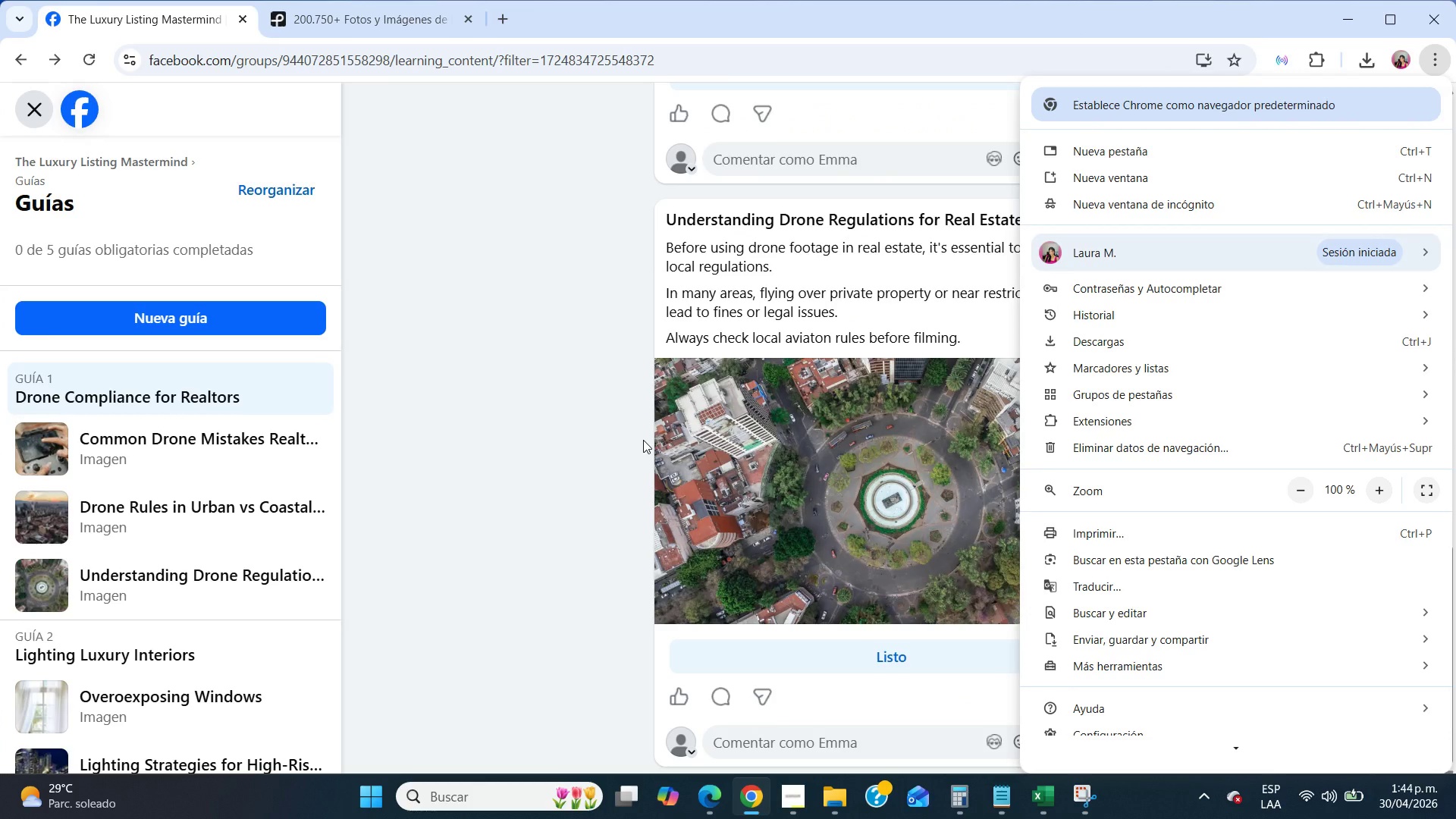 
scroll: coordinate [643, 440], scroll_direction: down, amount: 1.0
 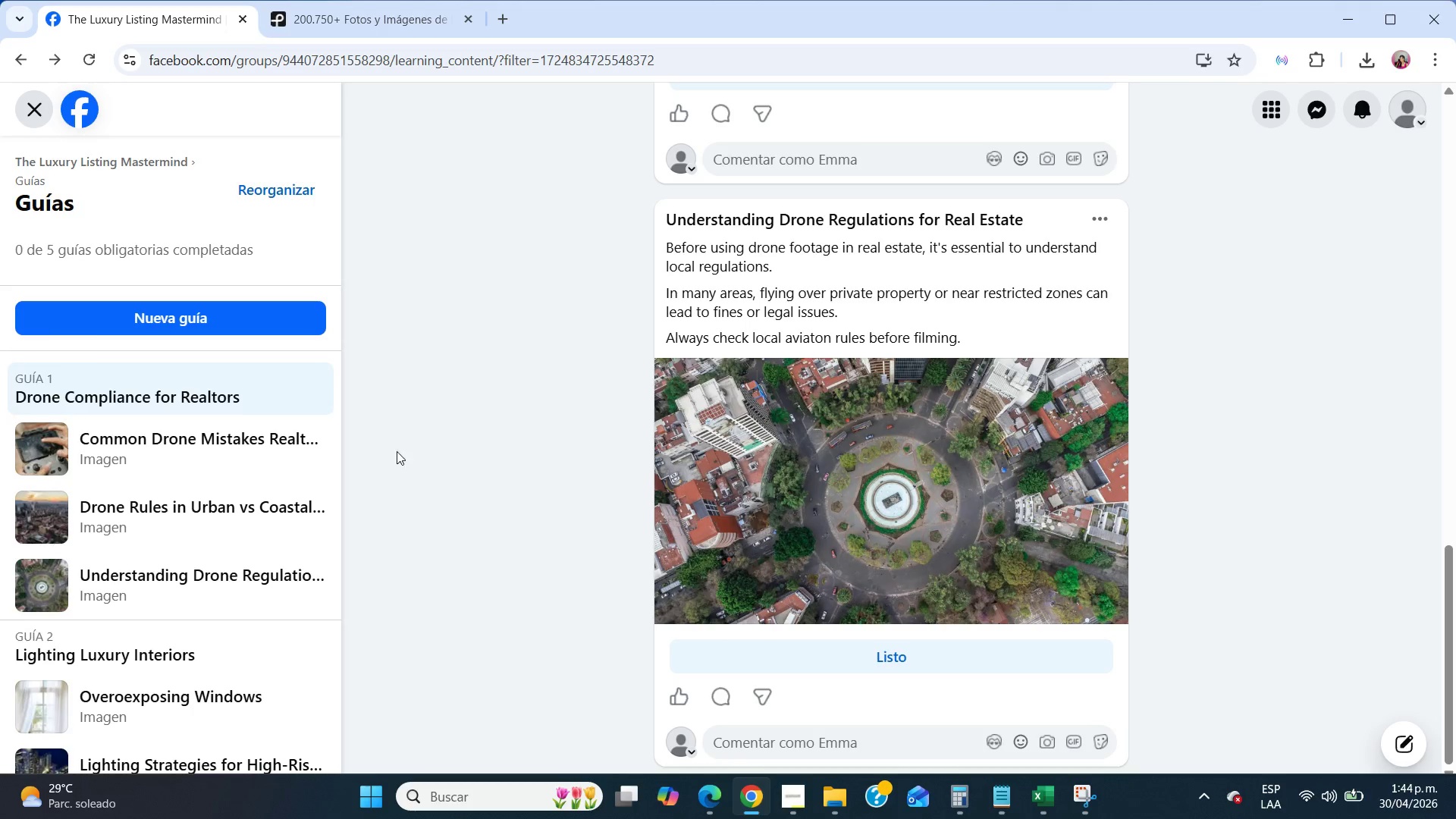 
left_click([430, 449])
 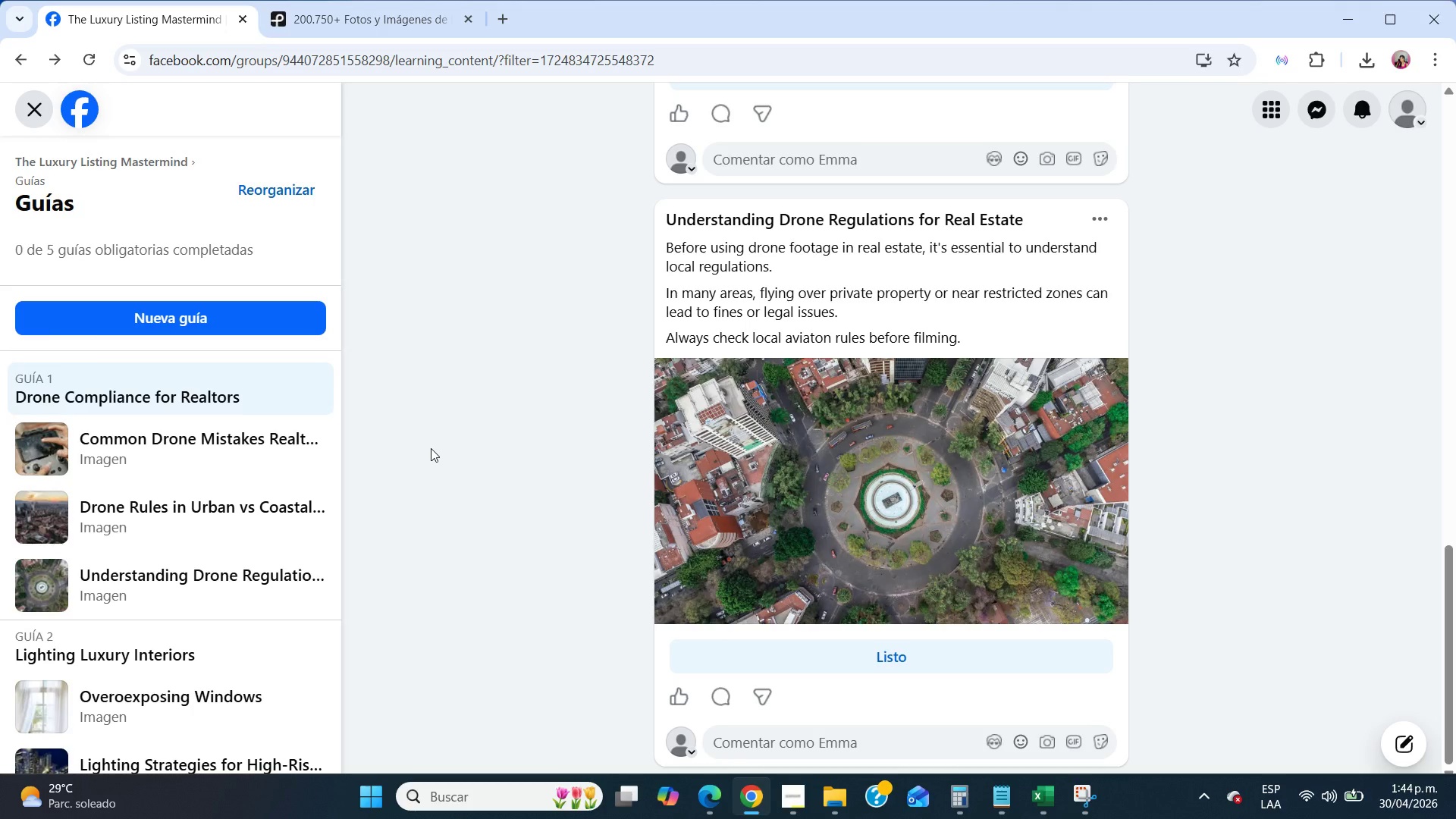 
wait(22.08)
 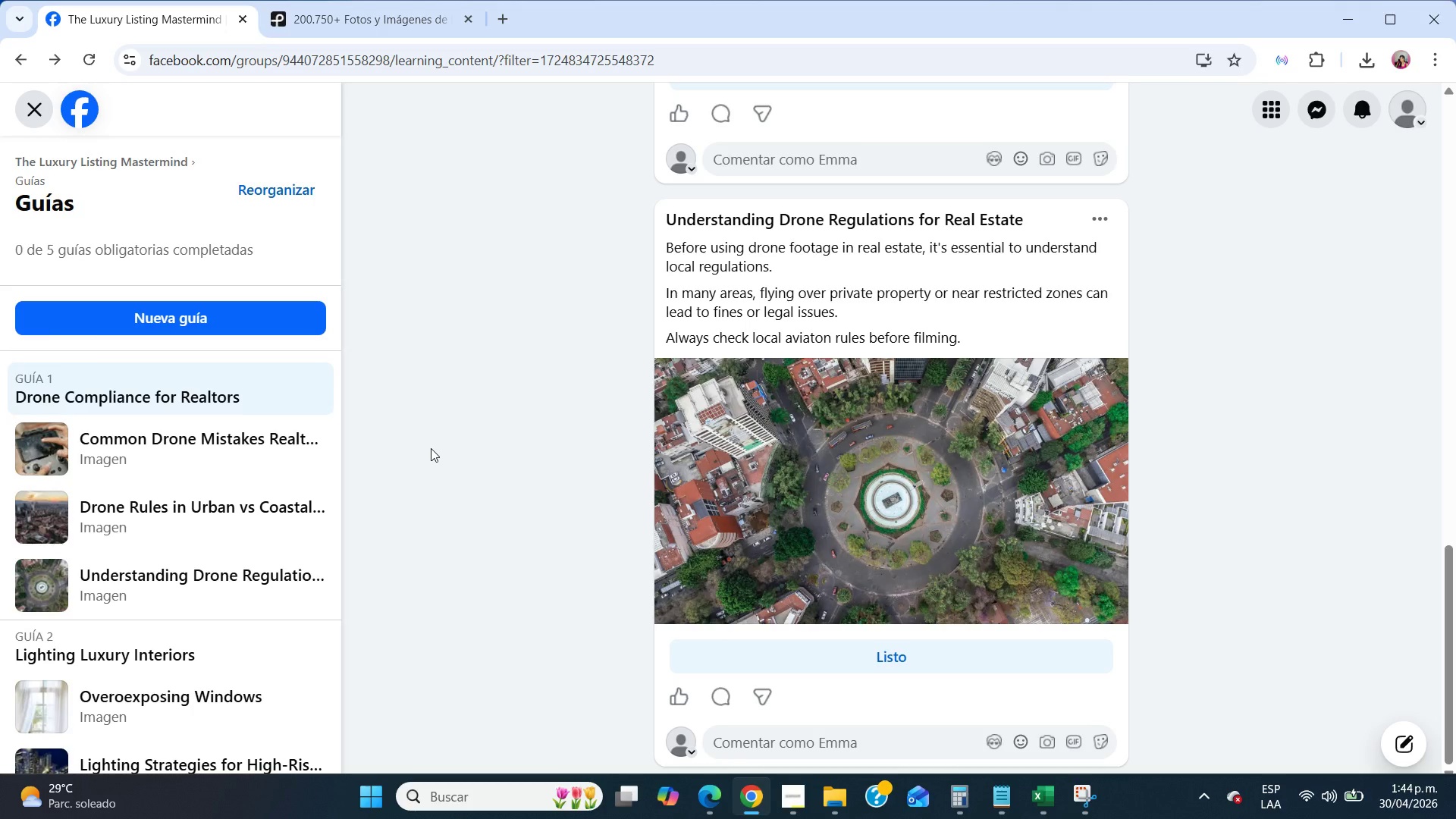 
double_click([33, 98])
 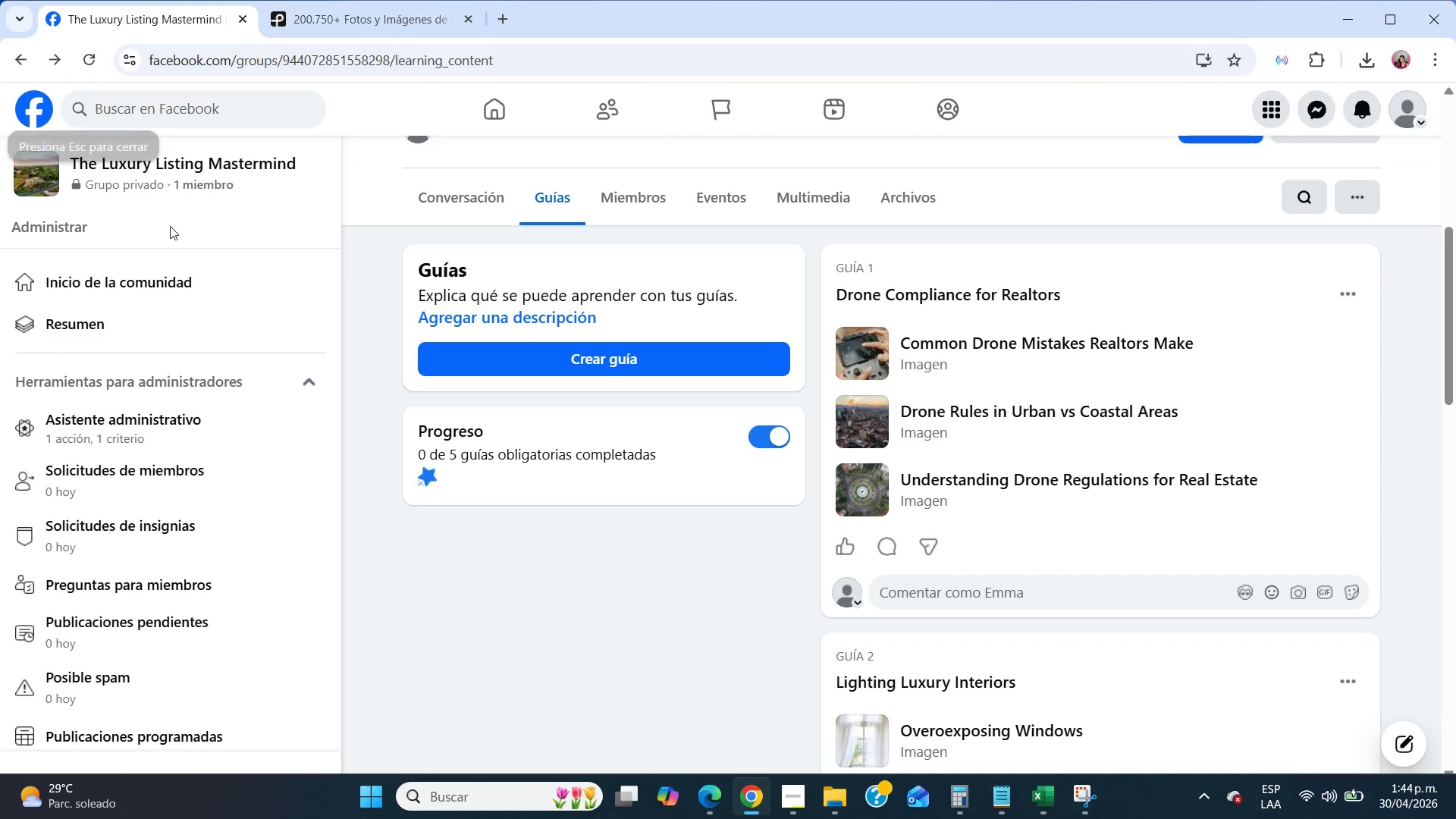 
scroll: coordinate [170, 226], scroll_direction: up, amount: 4.0
 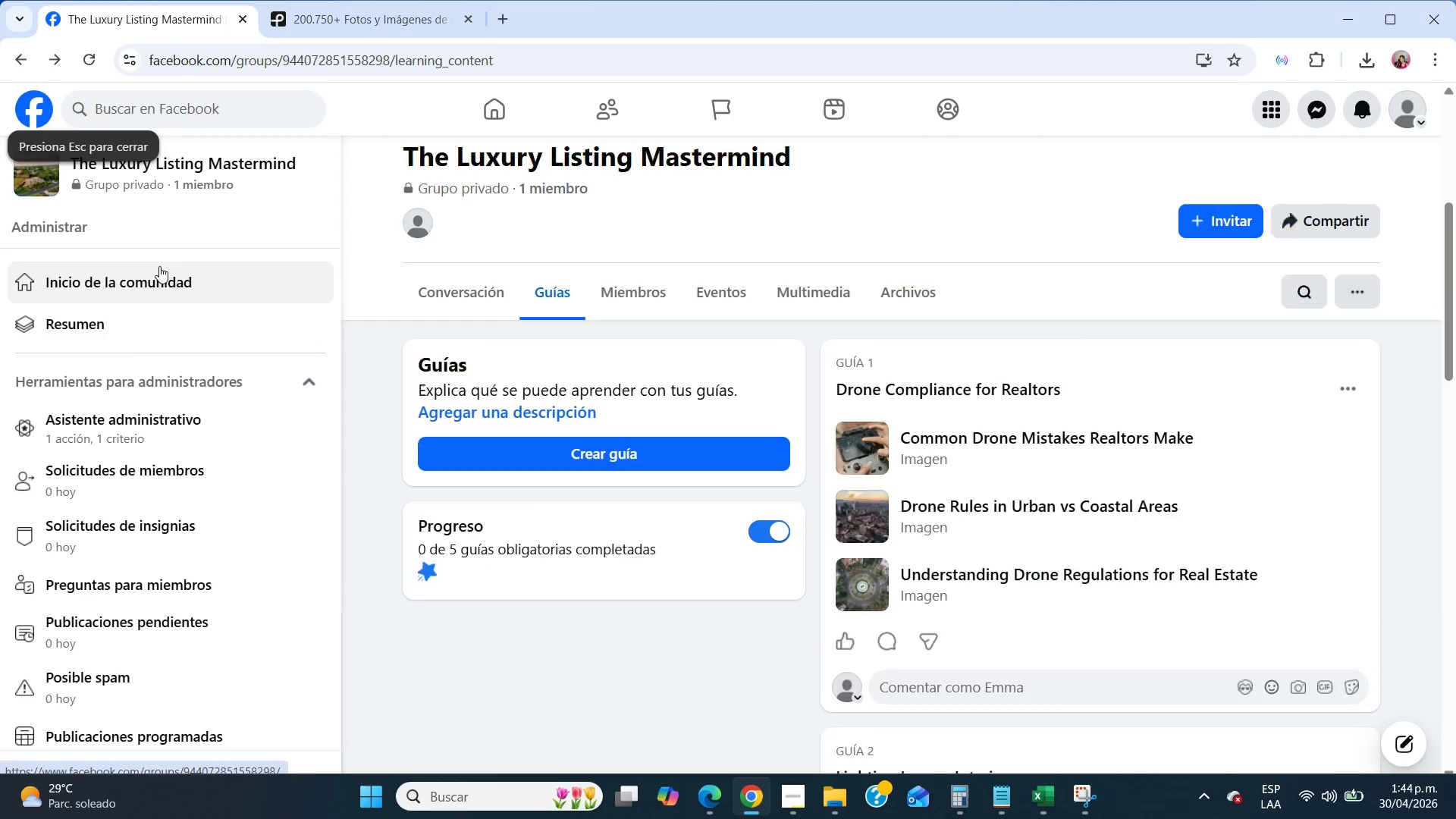 
left_click([159, 266])
 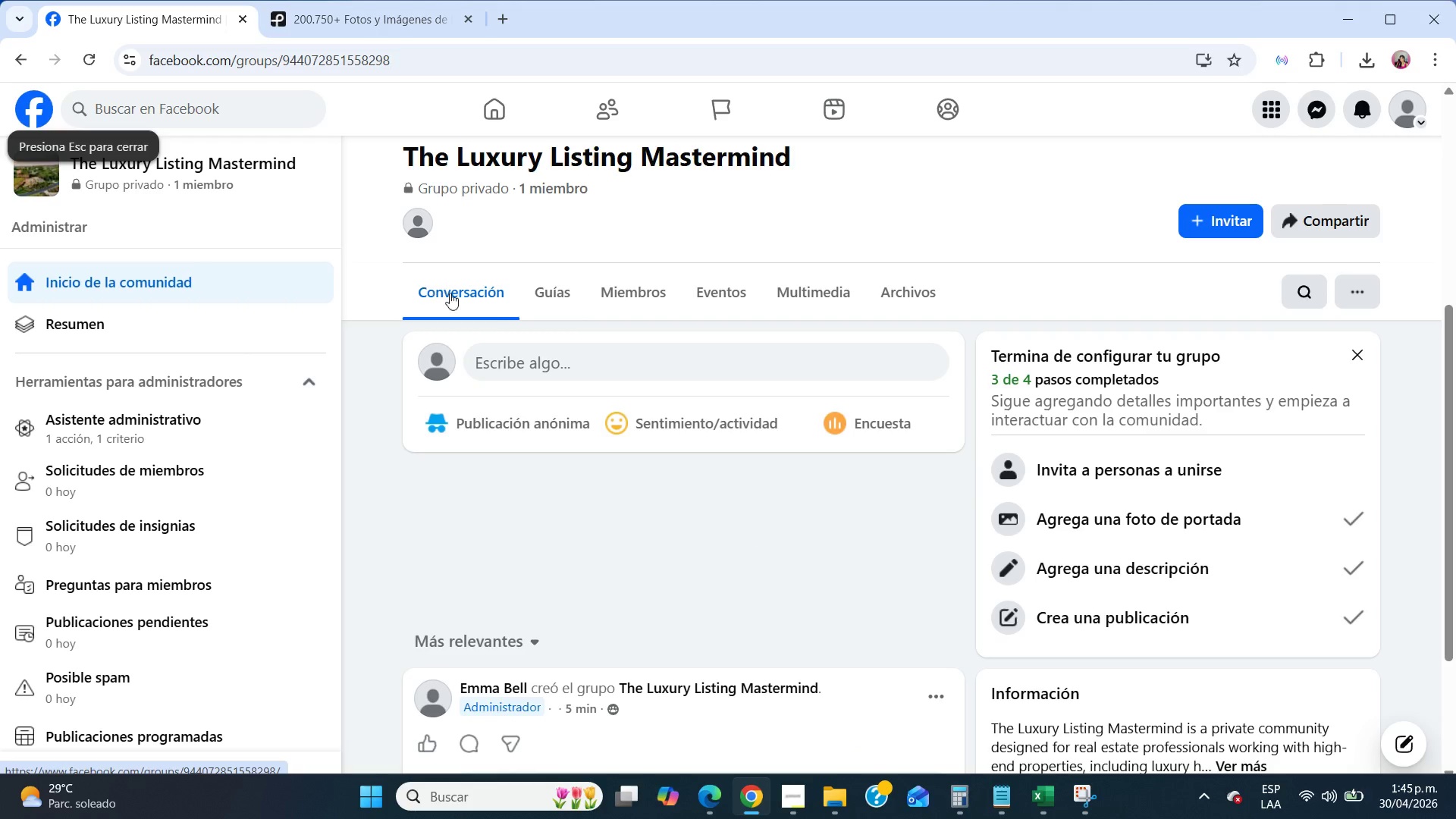 
scroll: coordinate [670, 353], scroll_direction: up, amount: 13.0
 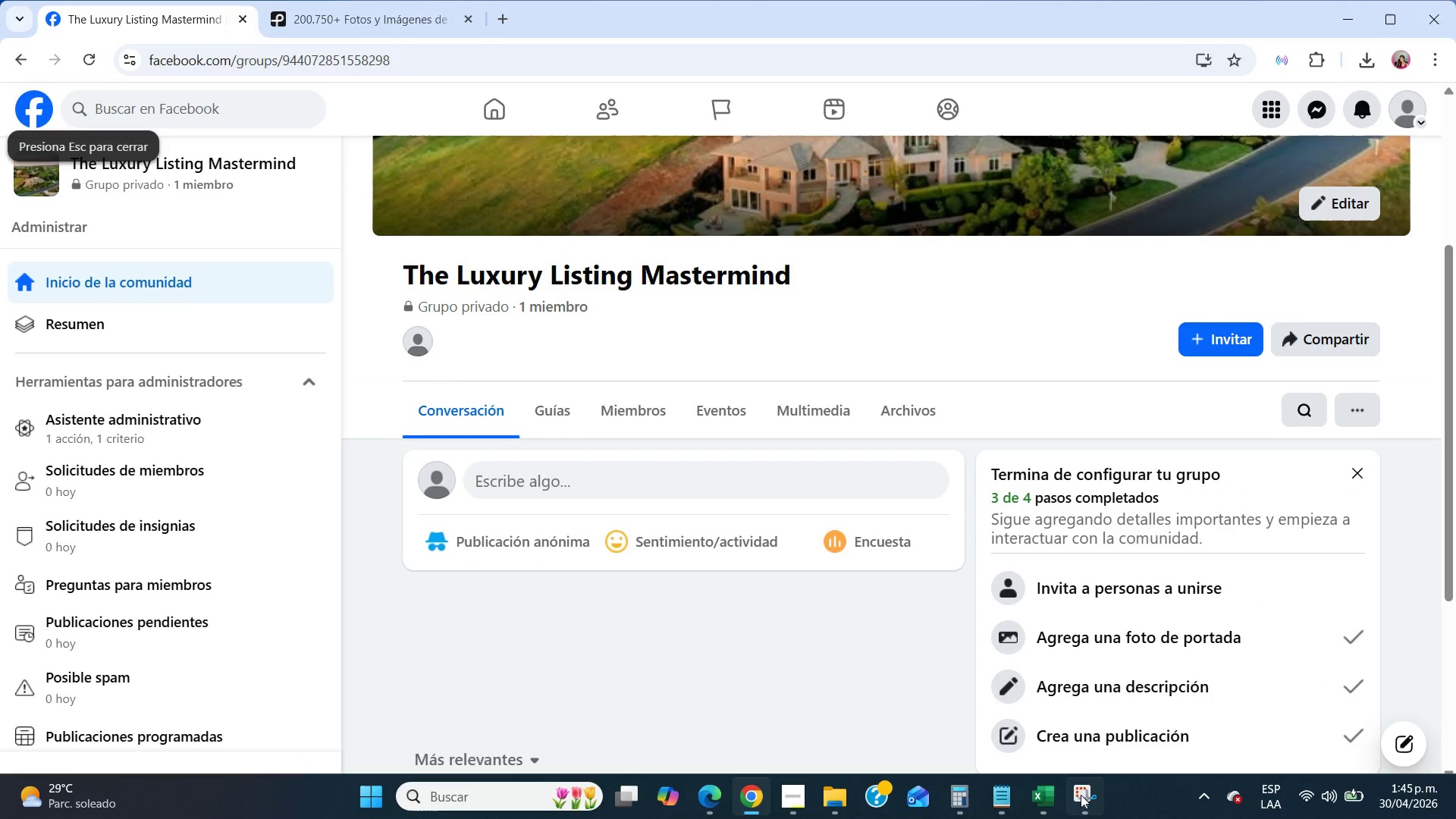 
left_click([1077, 795])
 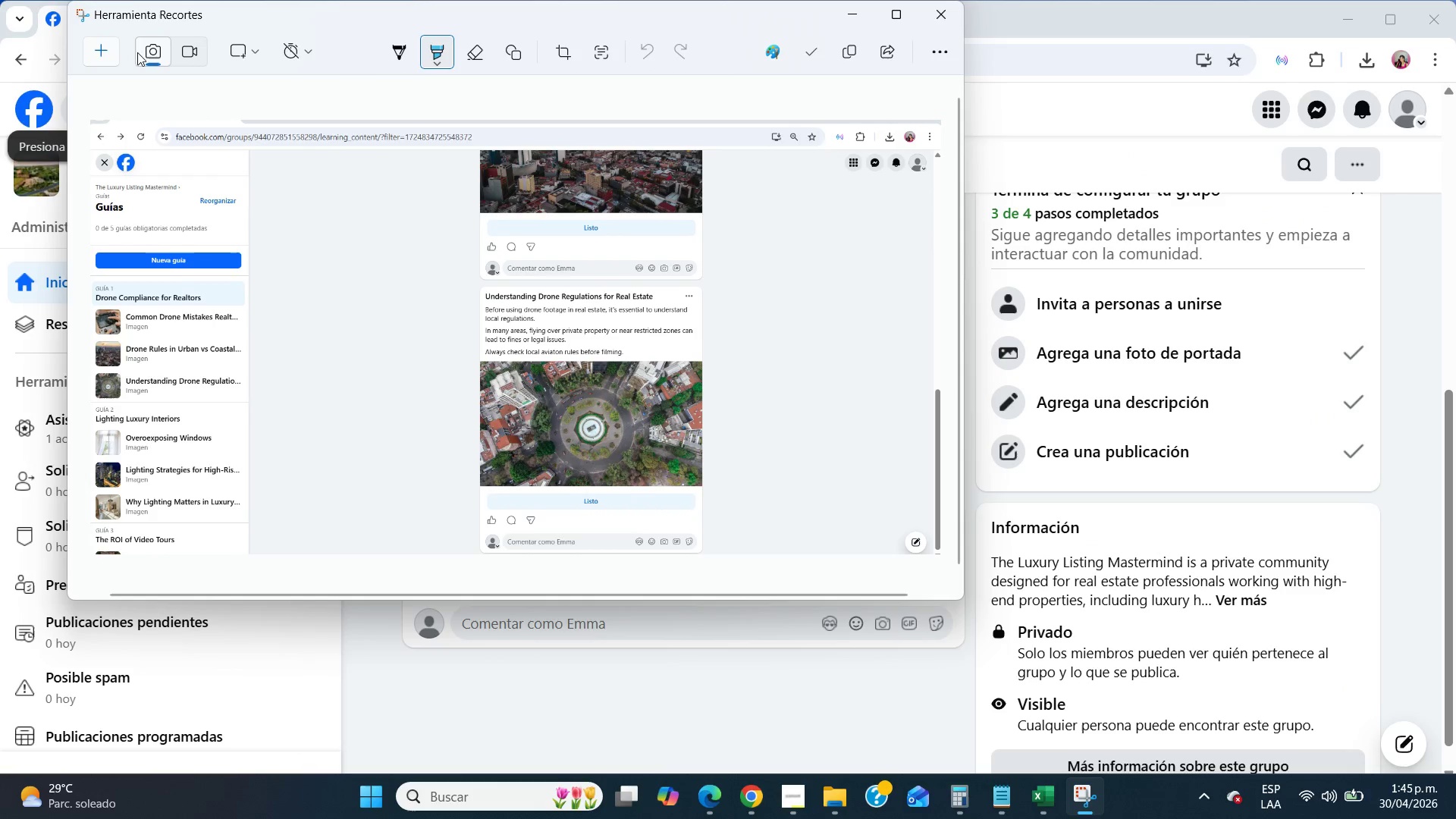 
left_click([180, 53])
 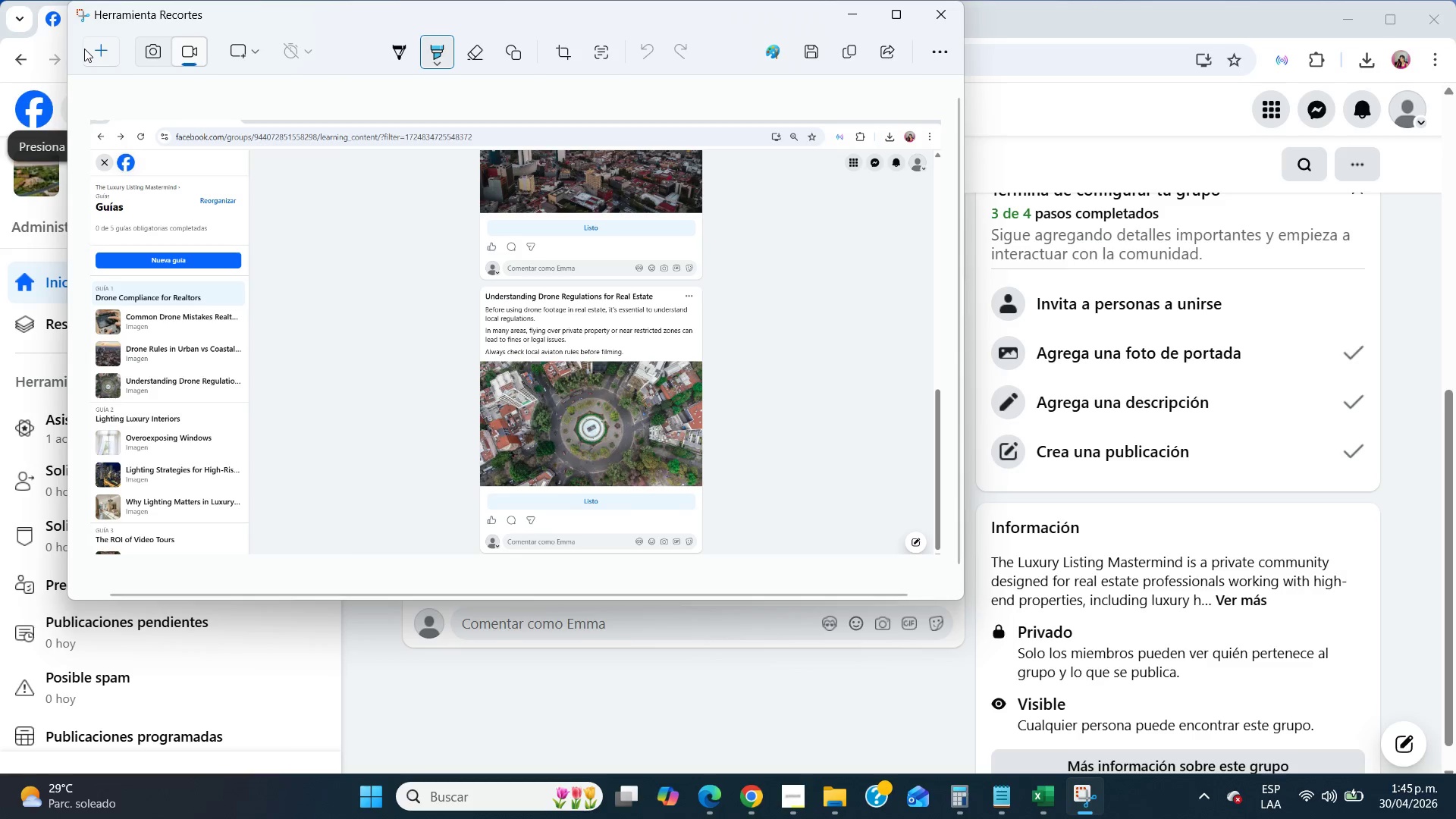 
left_click([84, 49])
 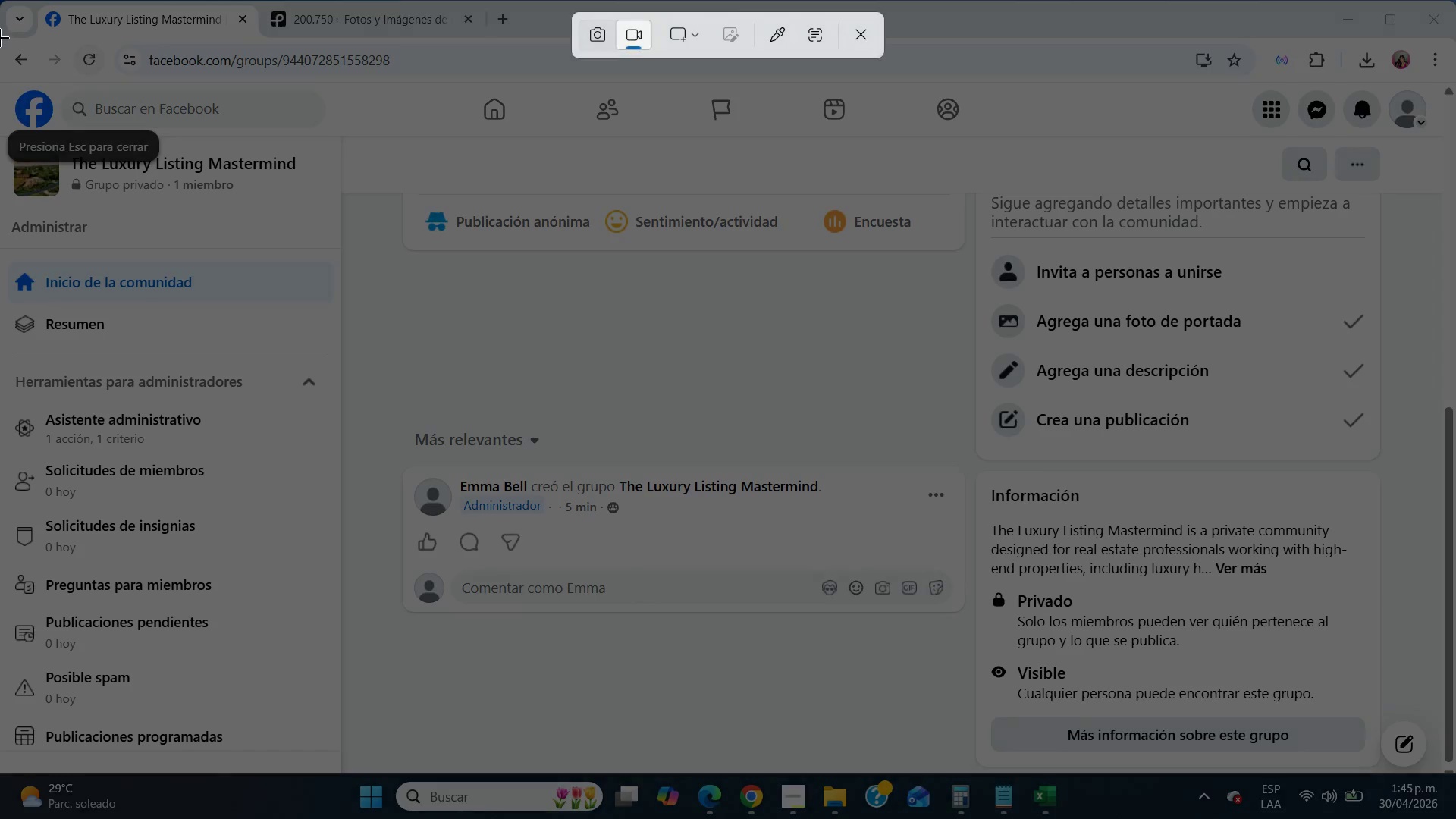 
left_click_drag(start_coordinate=[0, 38], to_coordinate=[1455, 772])
 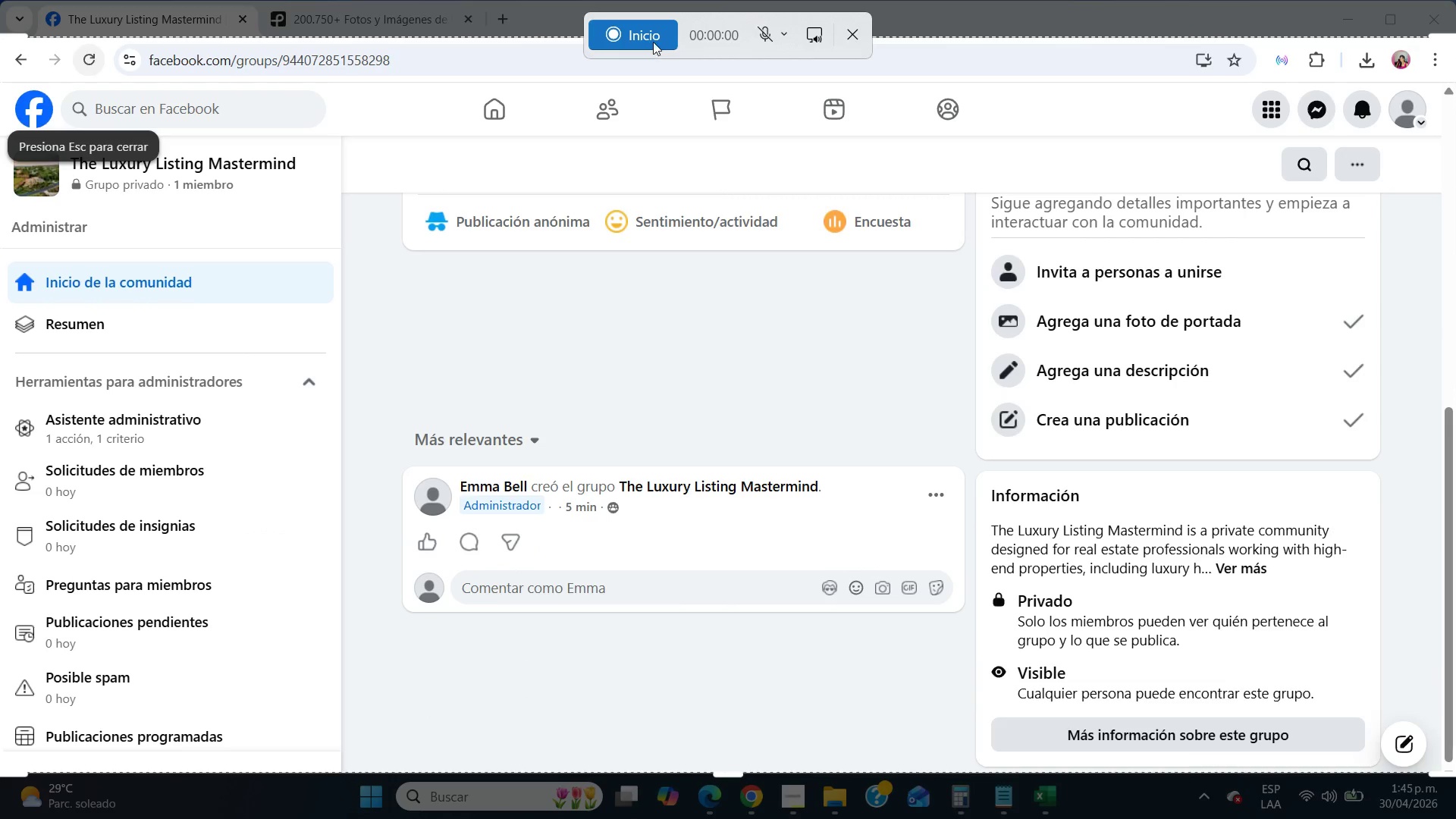 
left_click([651, 40])
 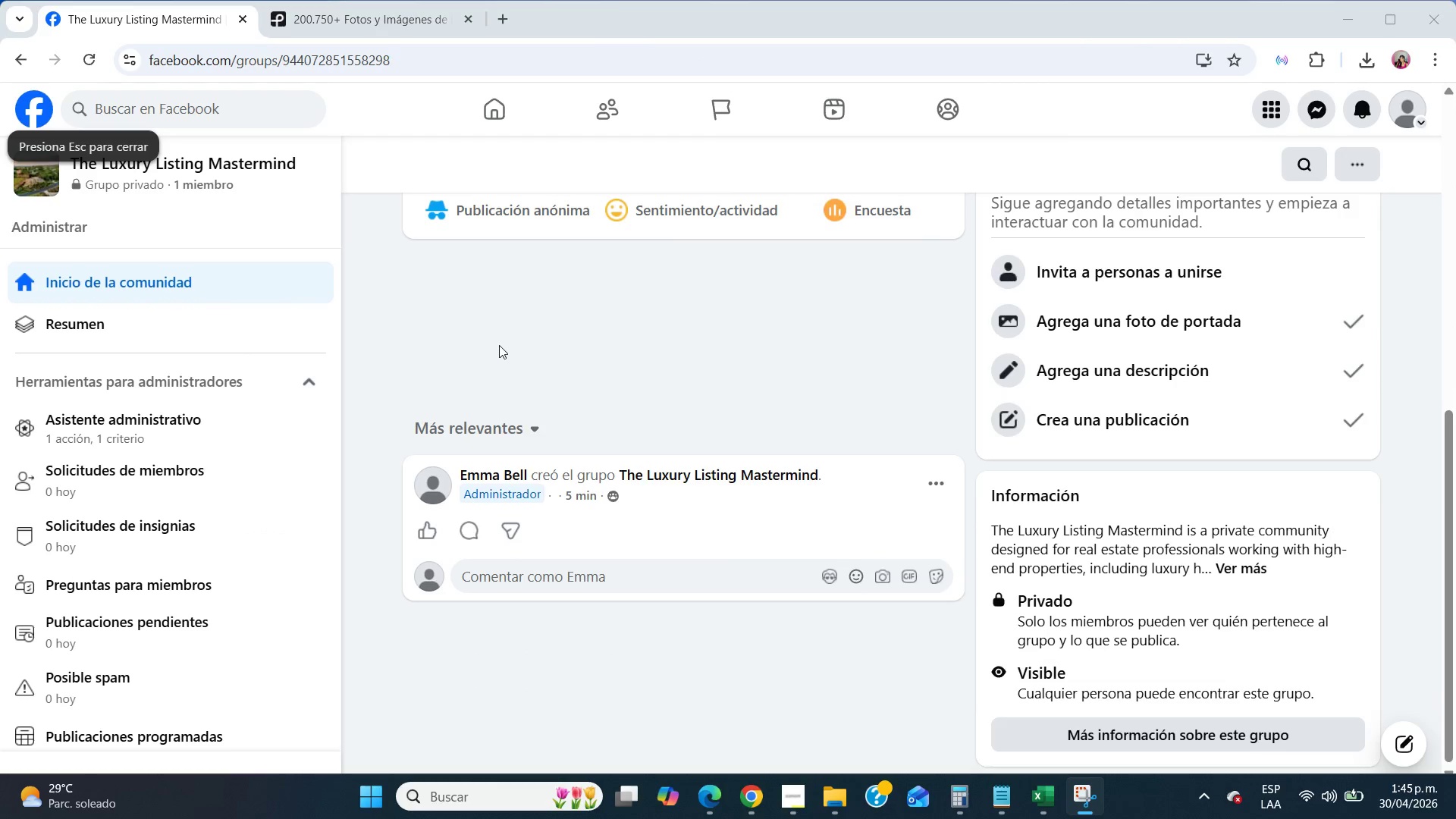 
scroll: coordinate [444, 340], scroll_direction: up, amount: 11.0
 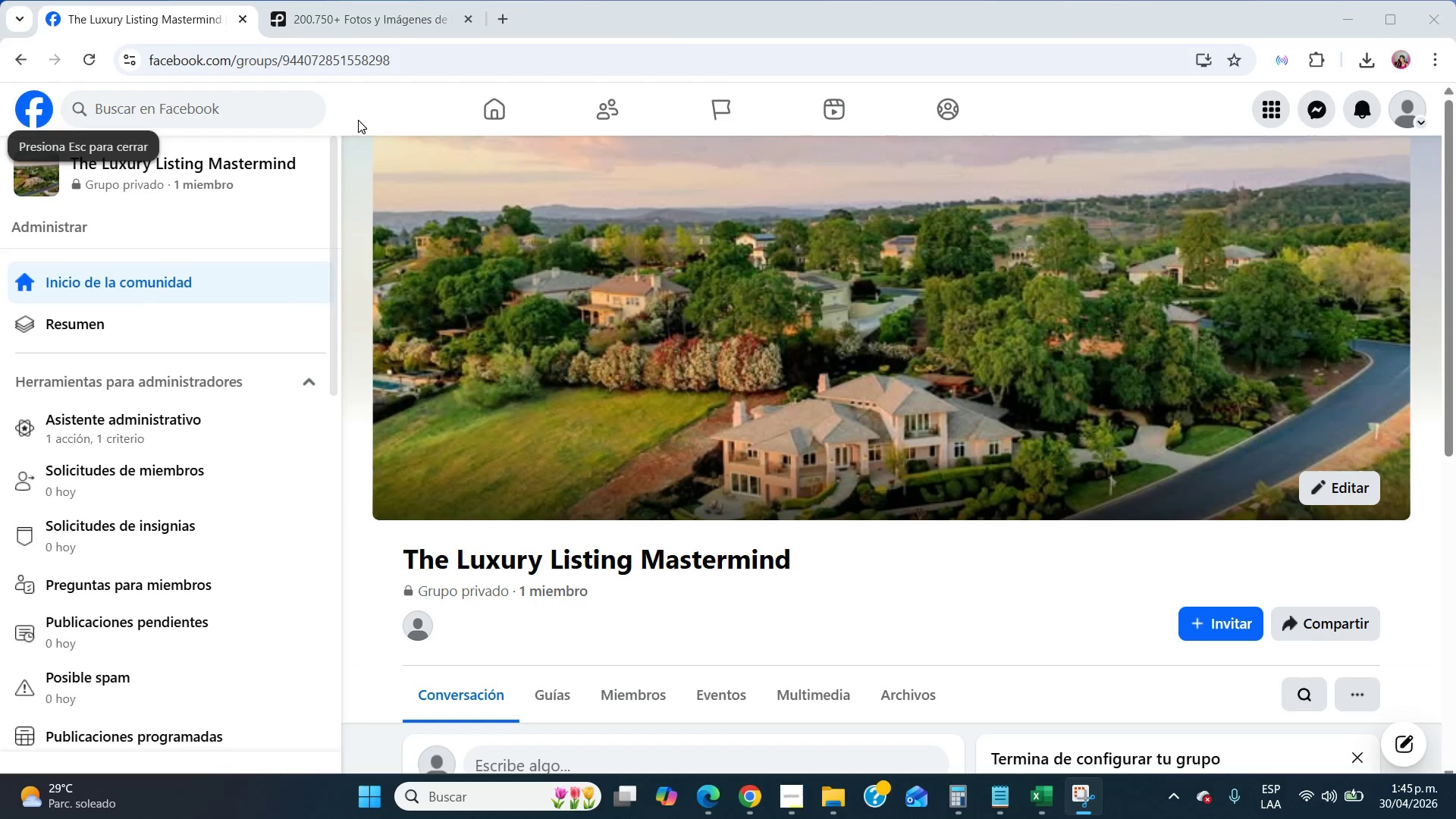 
left_click([358, 119])
 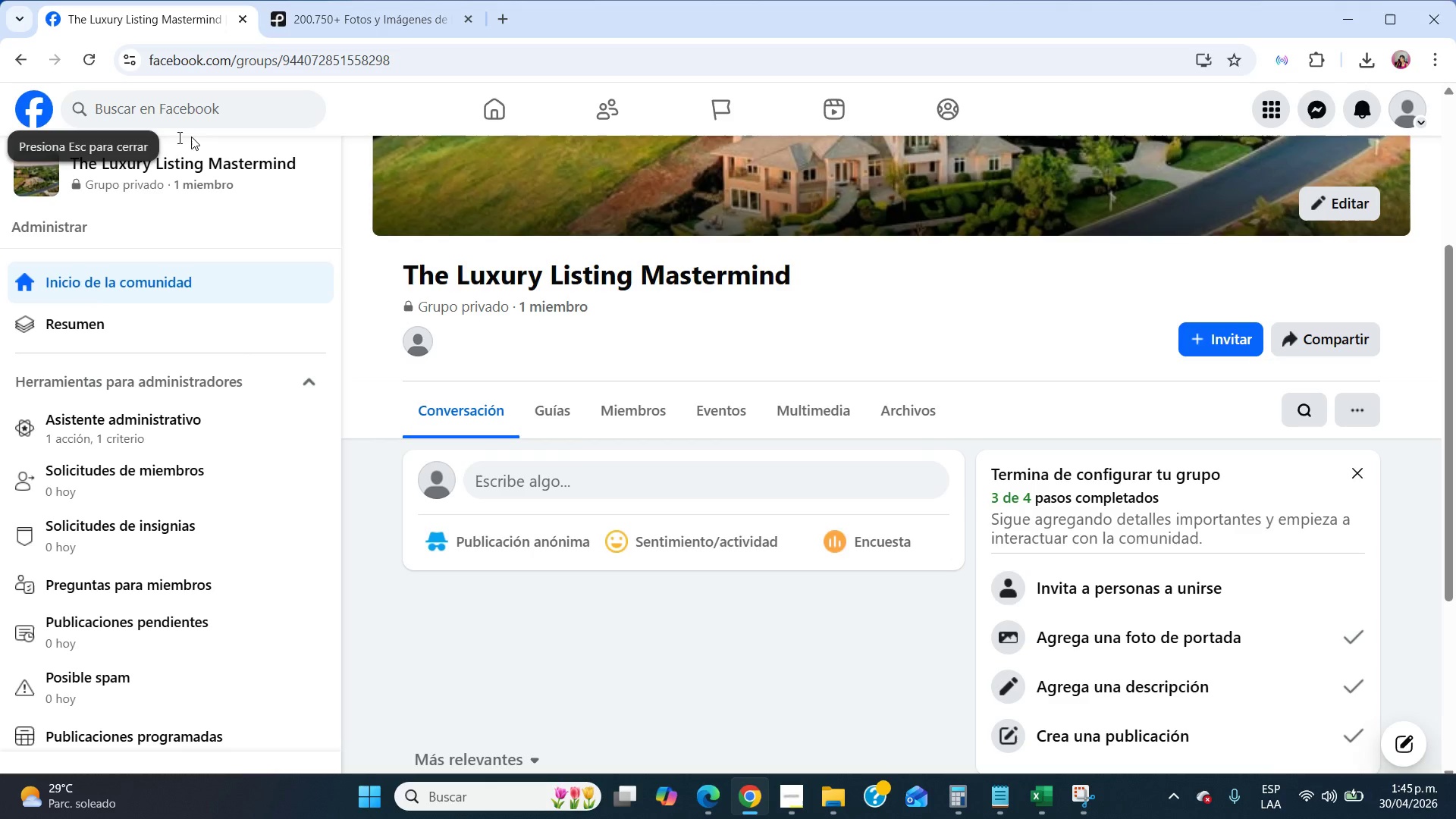 
scroll: coordinate [453, 231], scroll_direction: up, amount: 12.0
 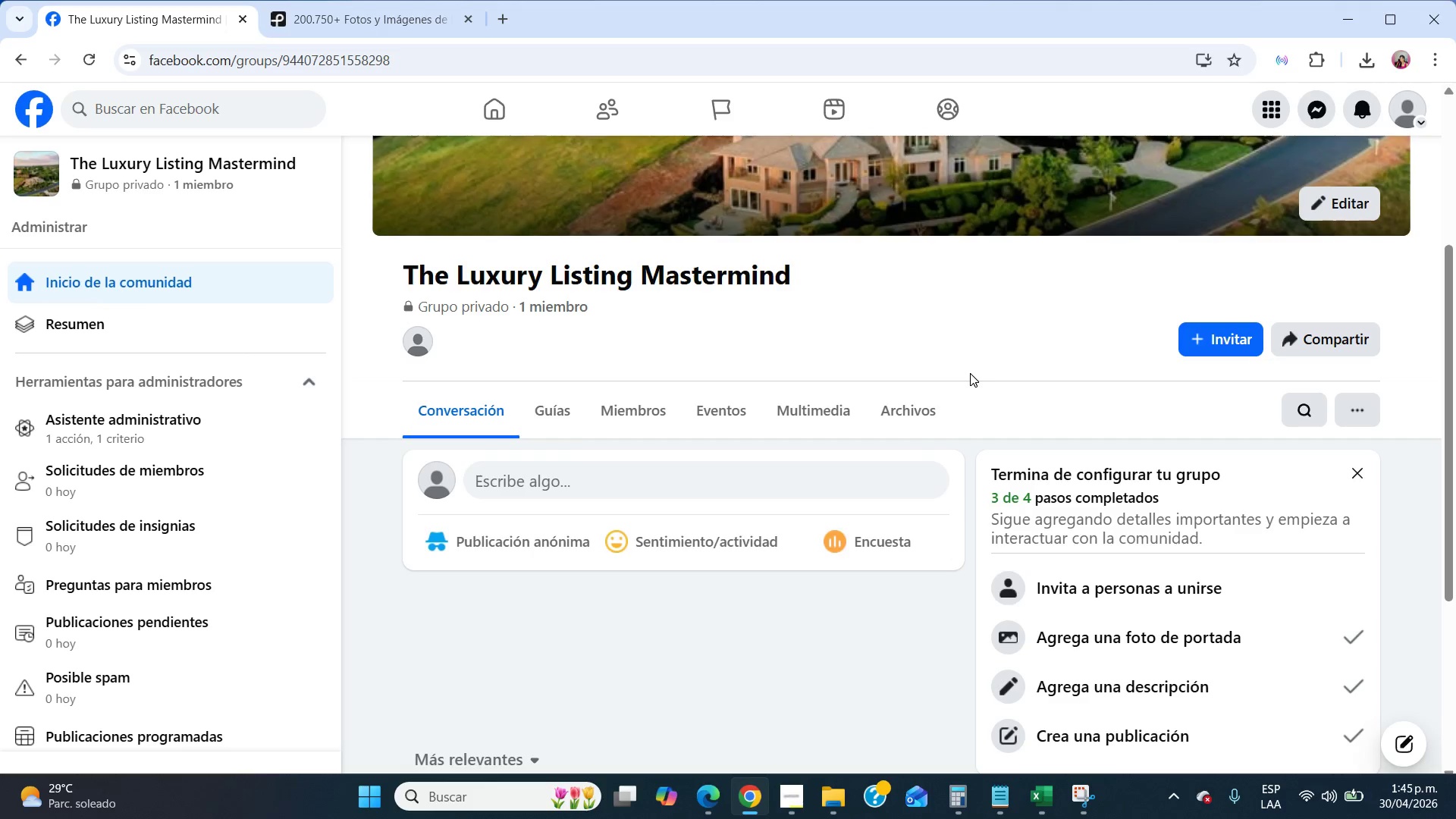 
scroll: coordinate [1121, 449], scroll_direction: down, amount: 8.0
 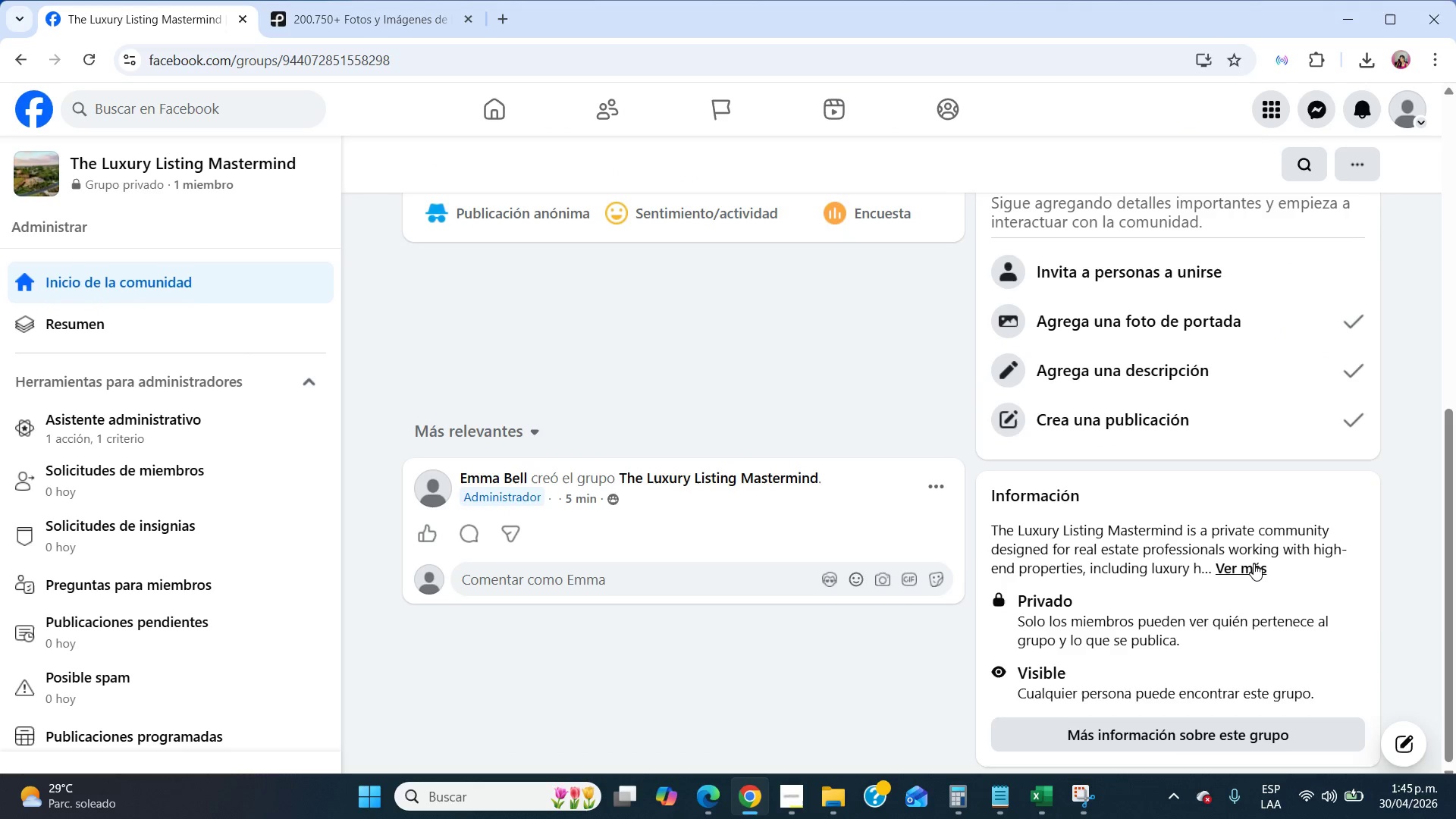 
left_click([1254, 565])
 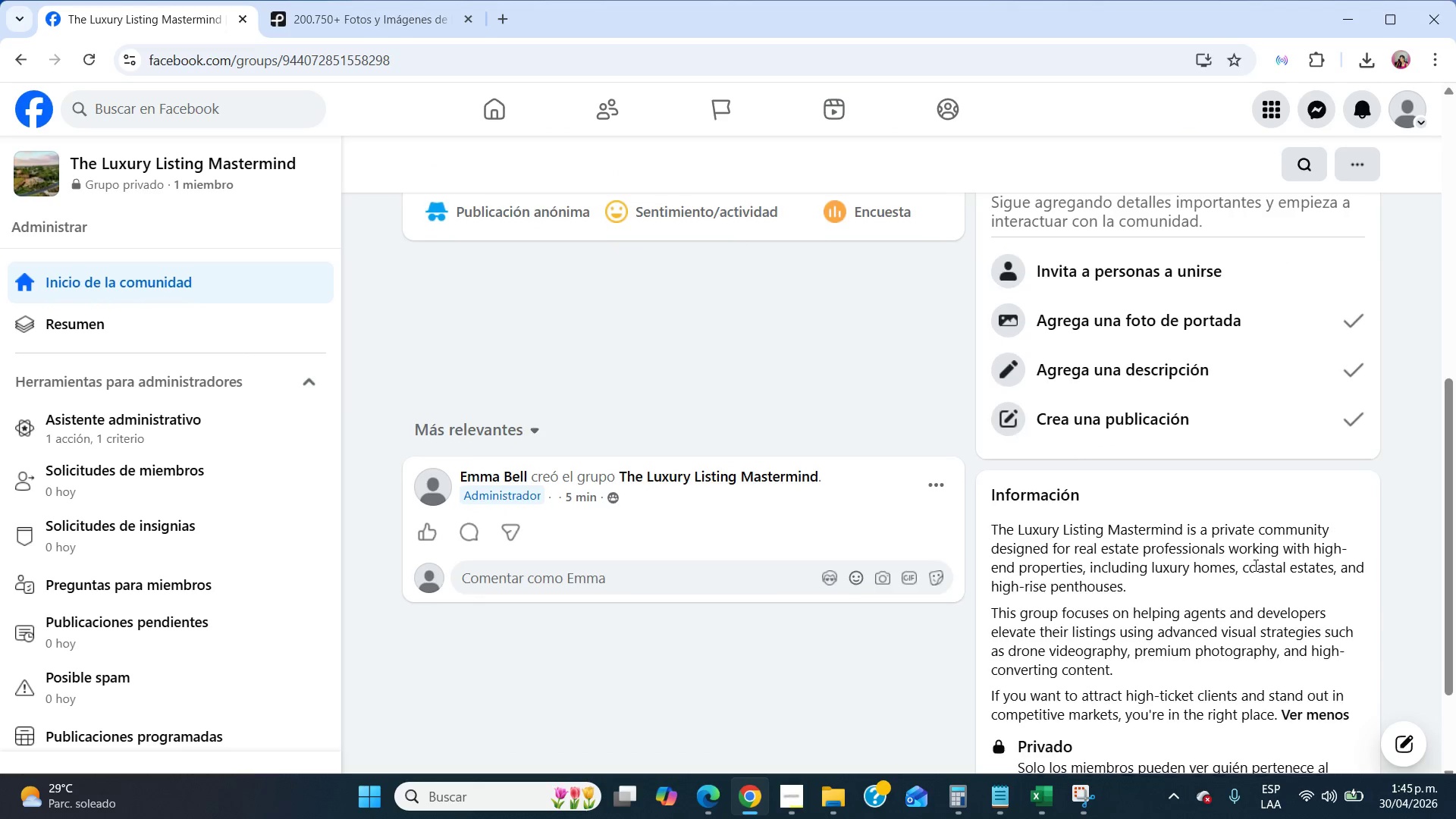 
scroll: coordinate [1254, 565], scroll_direction: down, amount: 3.0
 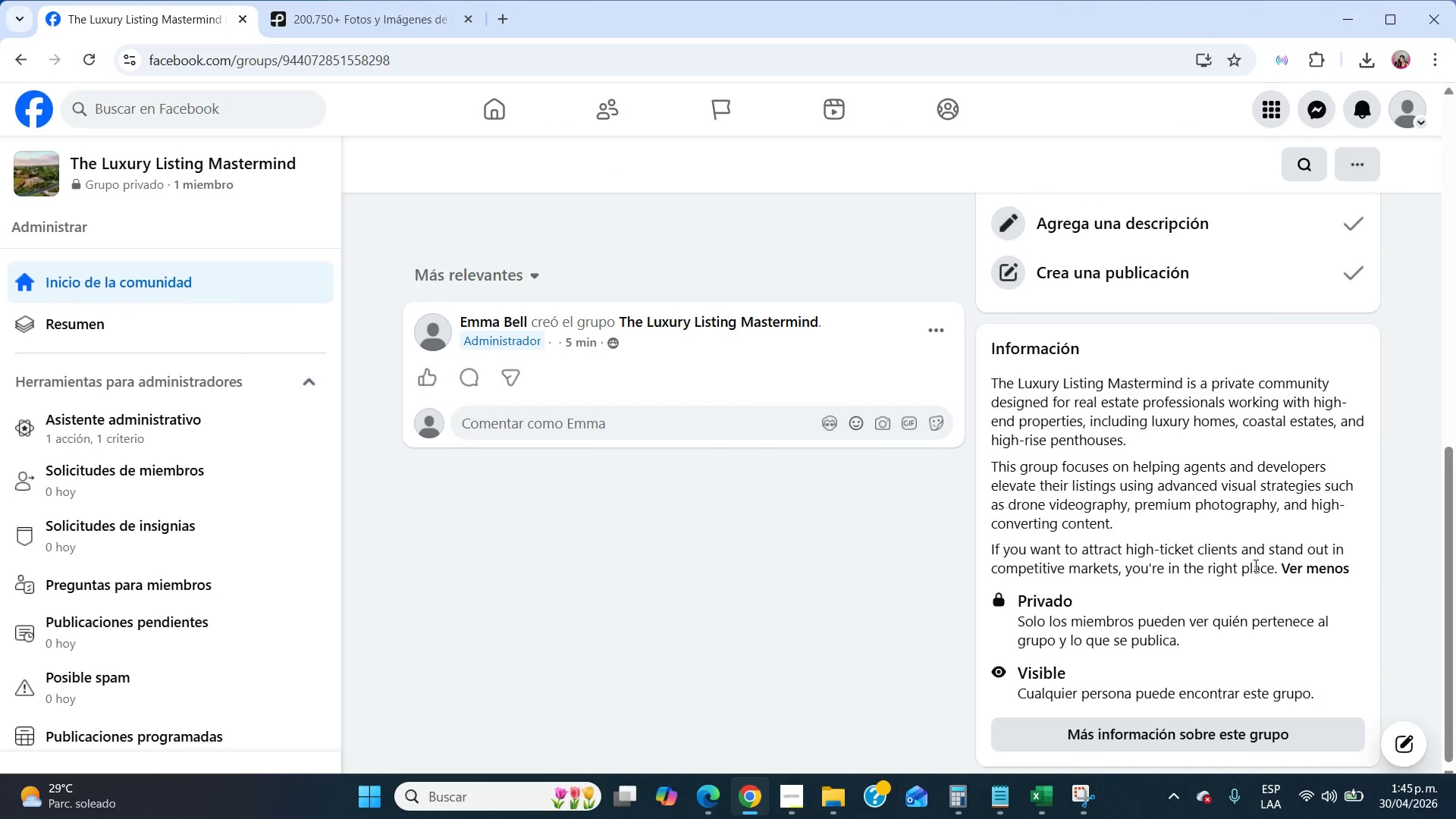 
scroll: coordinate [1254, 565], scroll_direction: up, amount: 4.0
 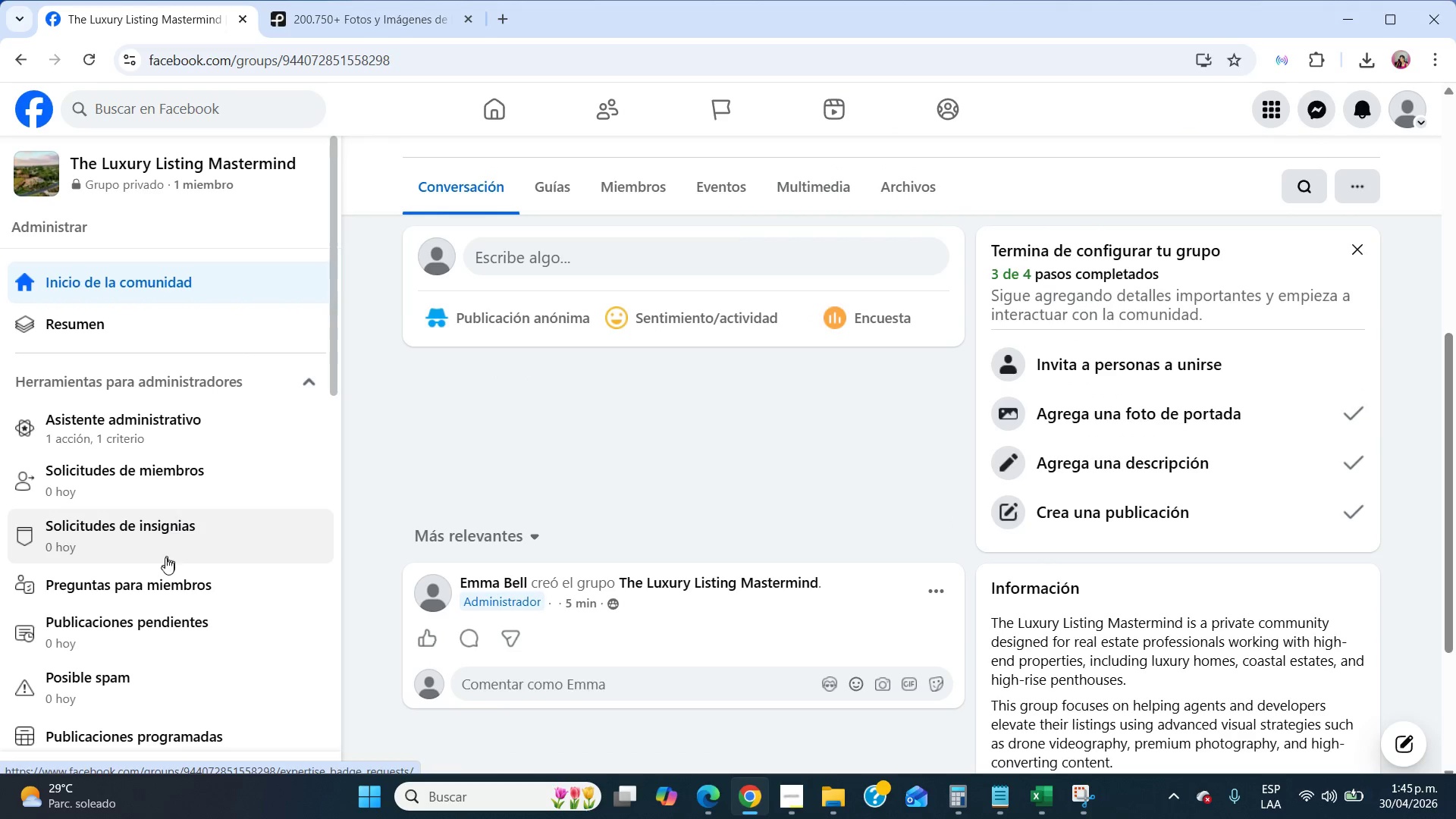 
left_click([174, 582])
 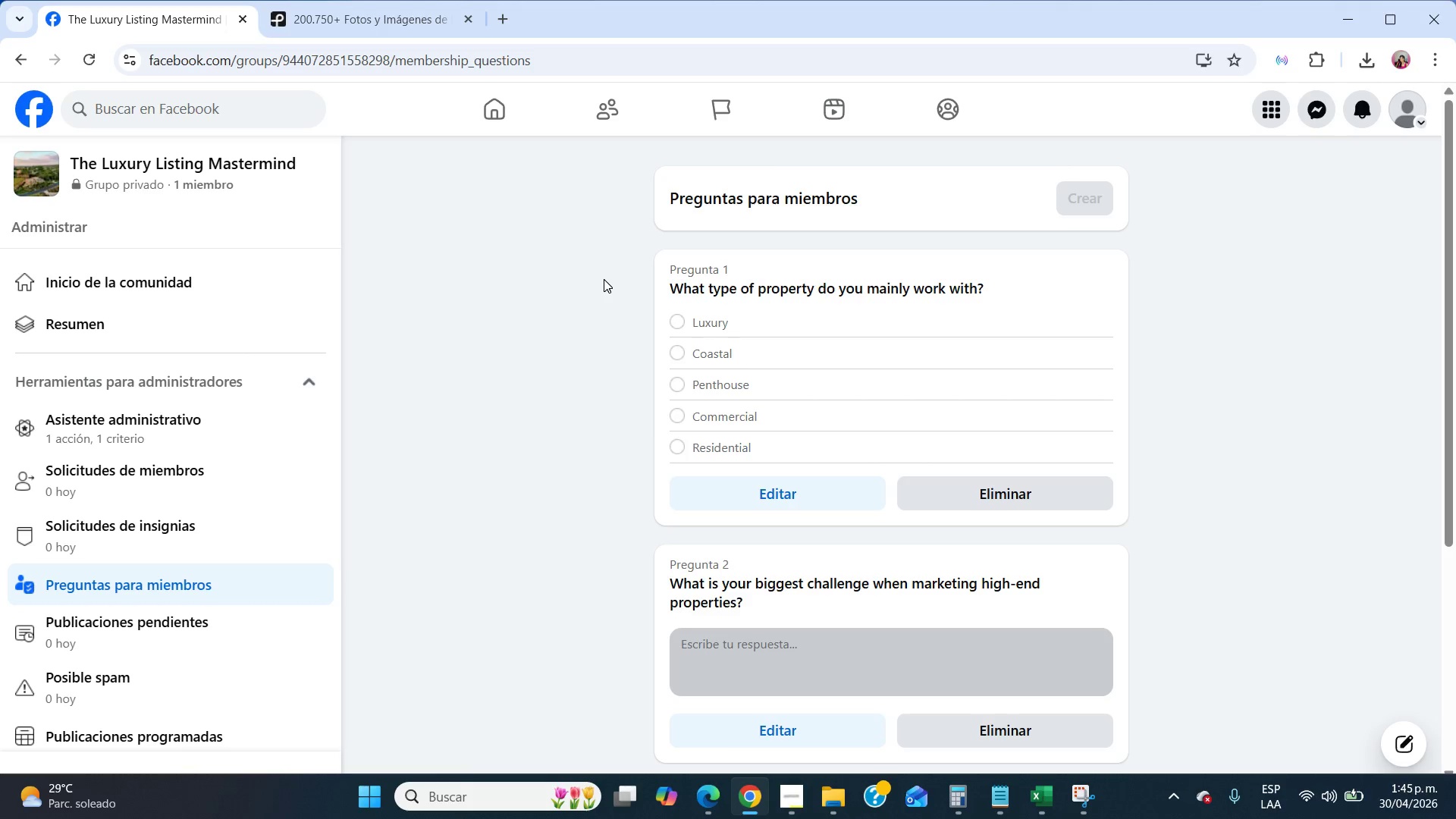 
scroll: coordinate [604, 279], scroll_direction: down, amount: 4.0
 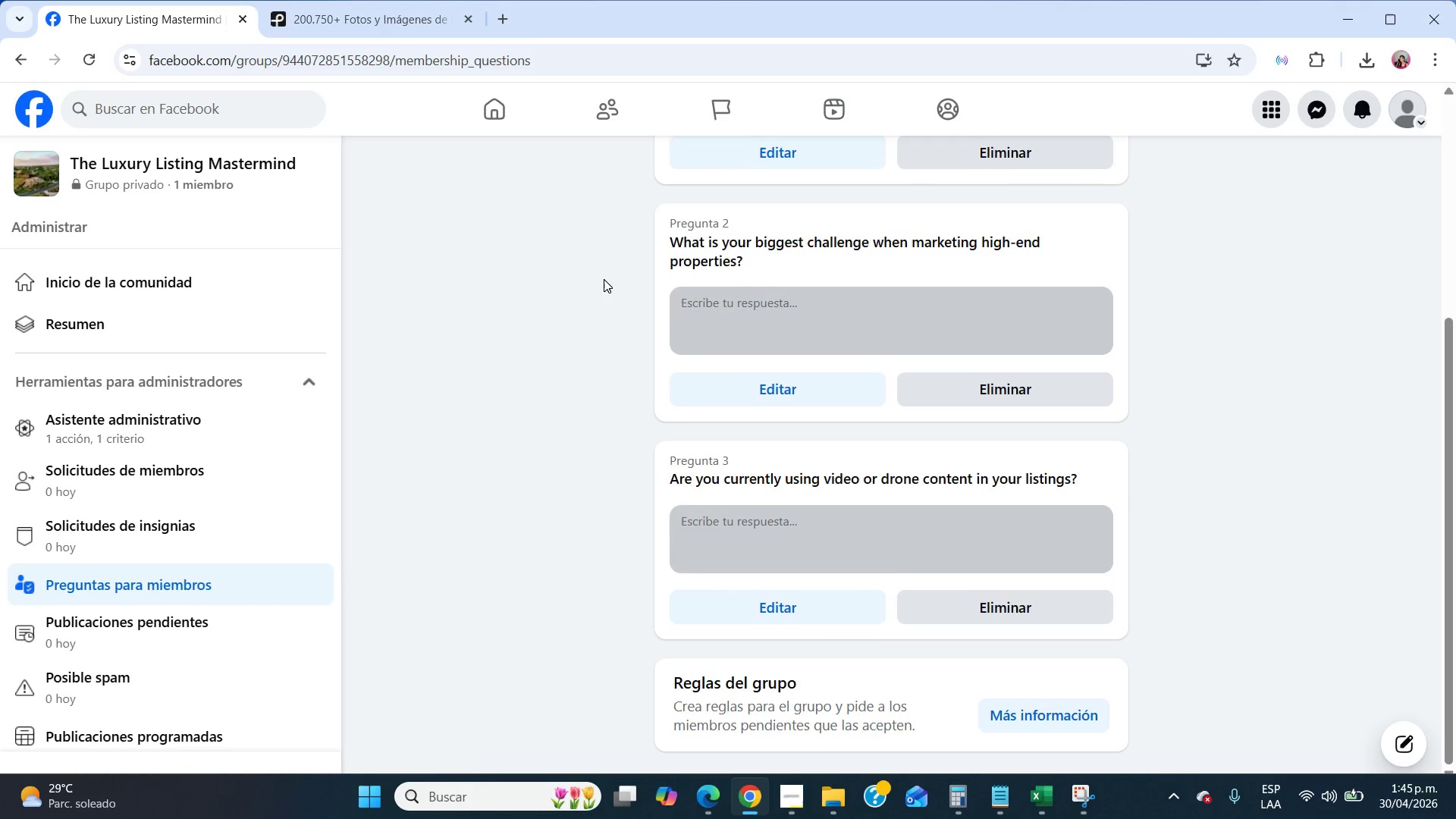 
scroll: coordinate [604, 279], scroll_direction: up, amount: 9.0
 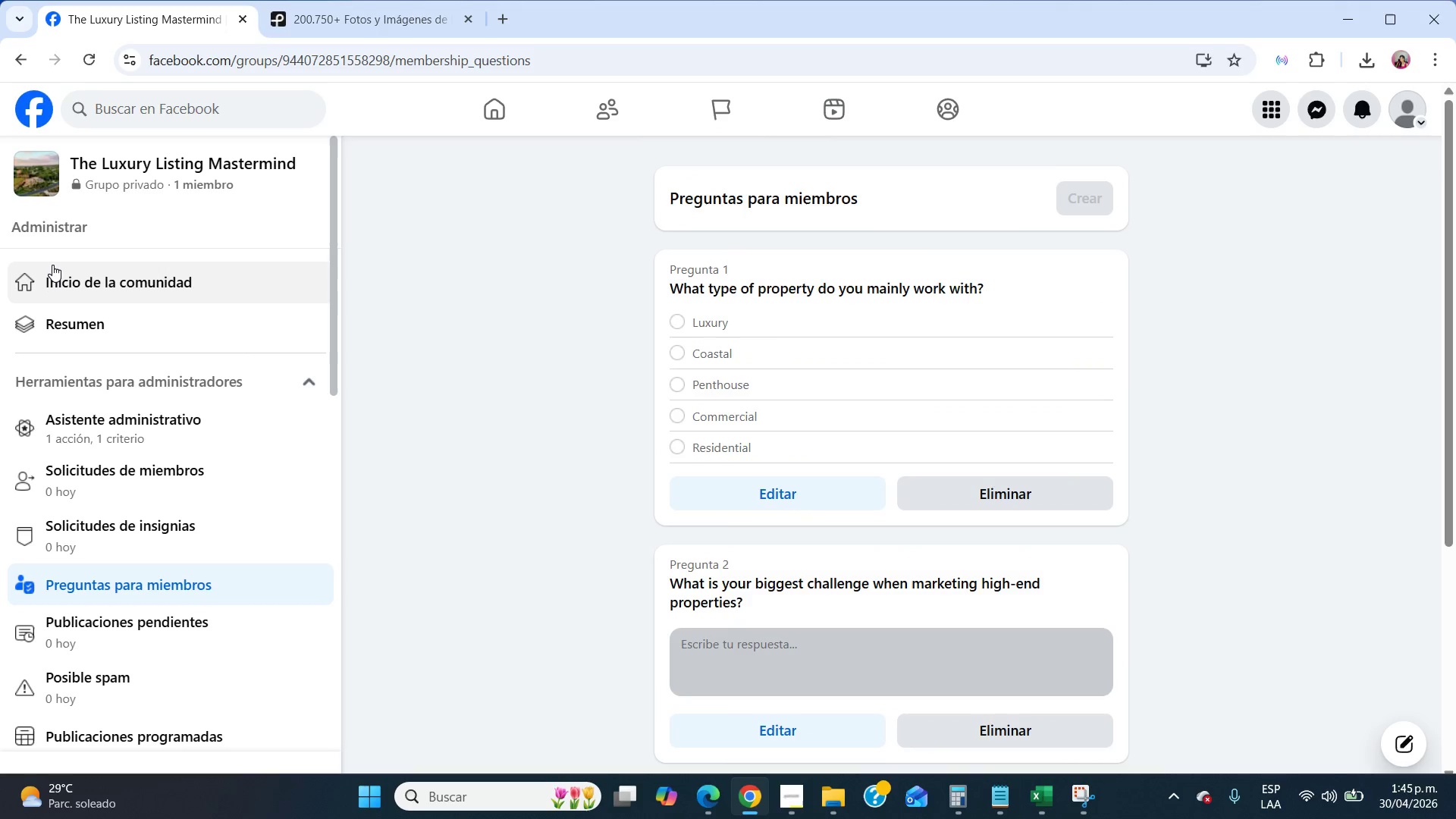 
left_click([52, 265])
 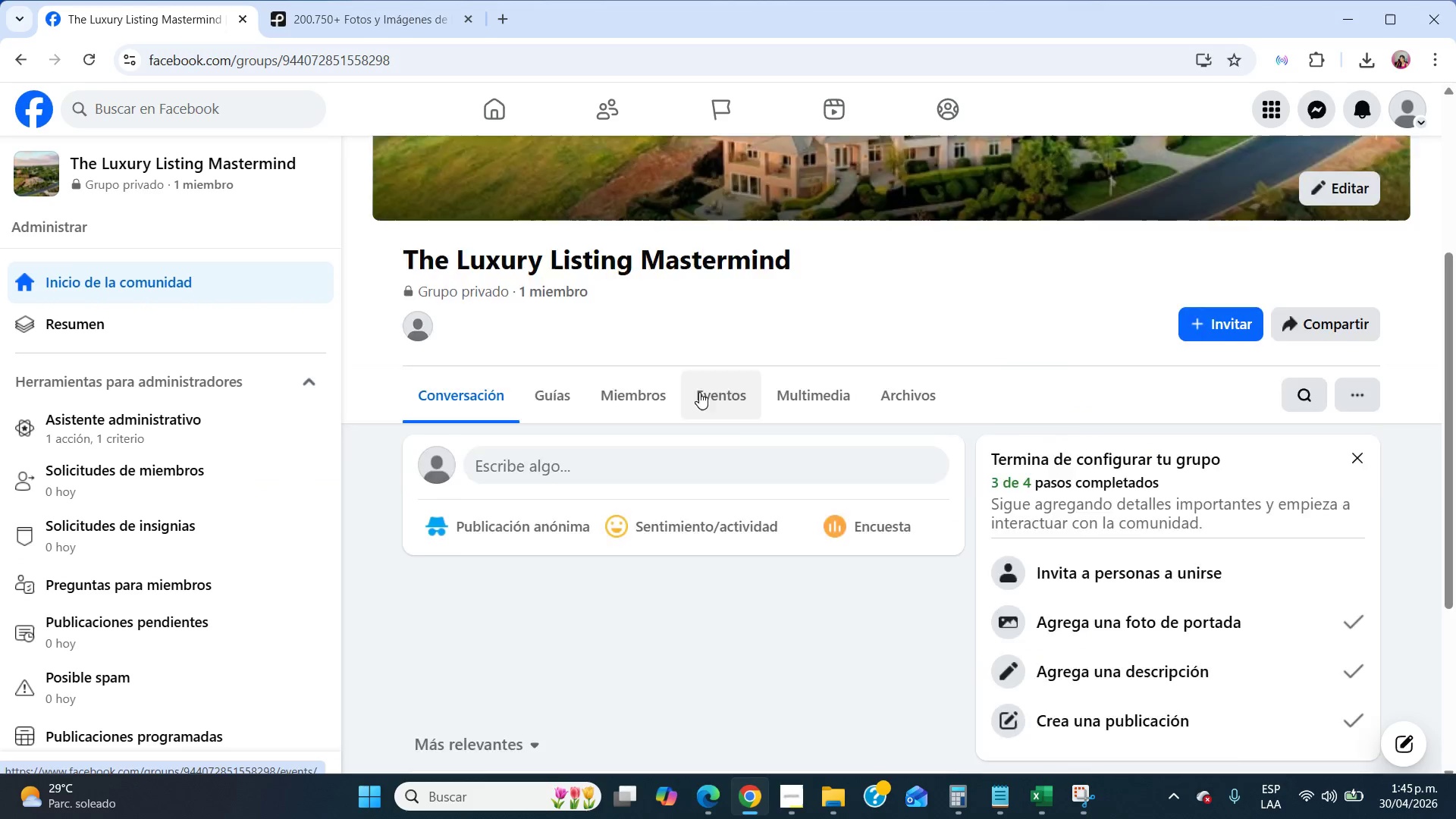 
scroll: coordinate [593, 320], scroll_direction: up, amount: 6.0
 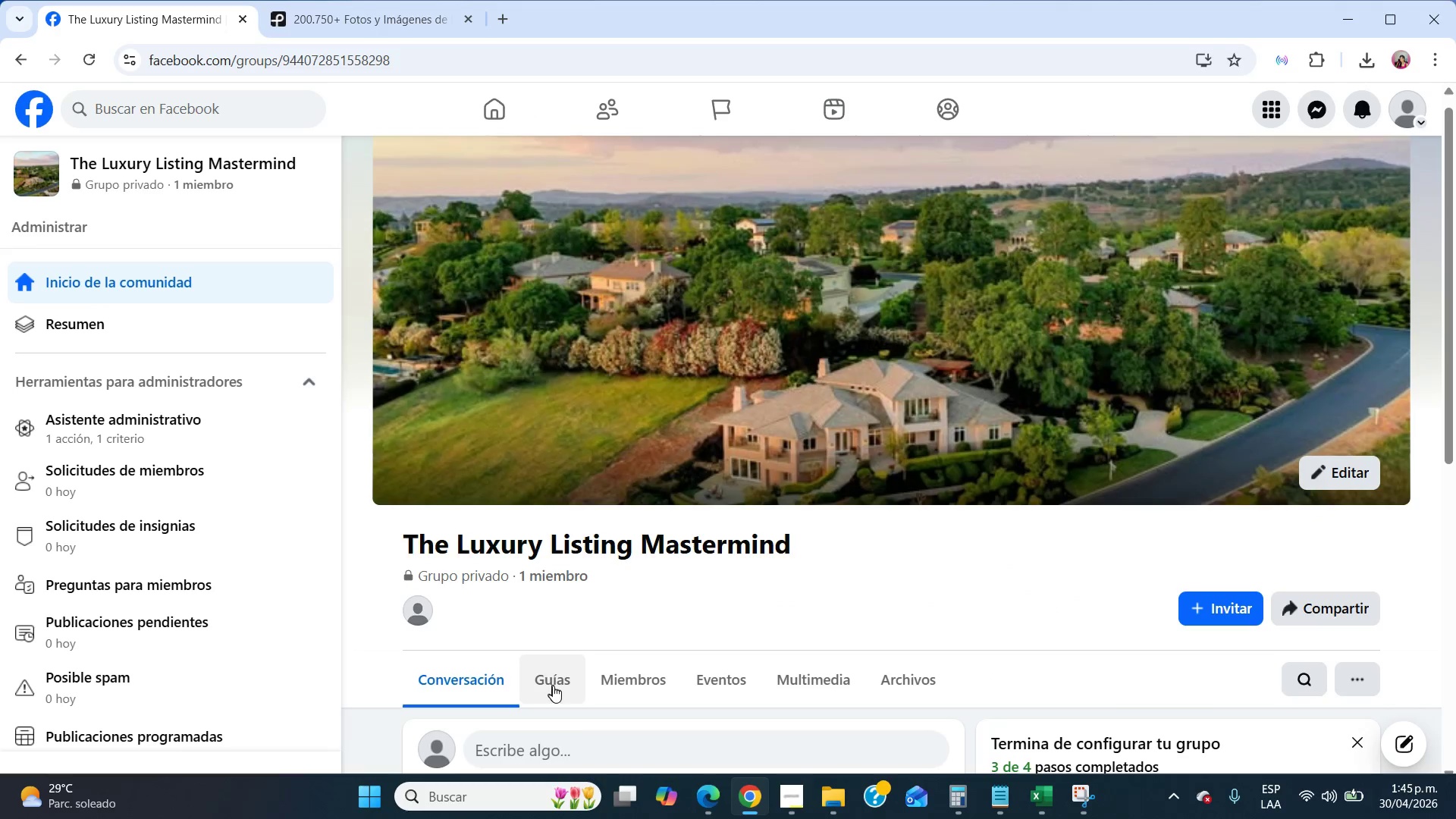 
left_click([557, 691])
 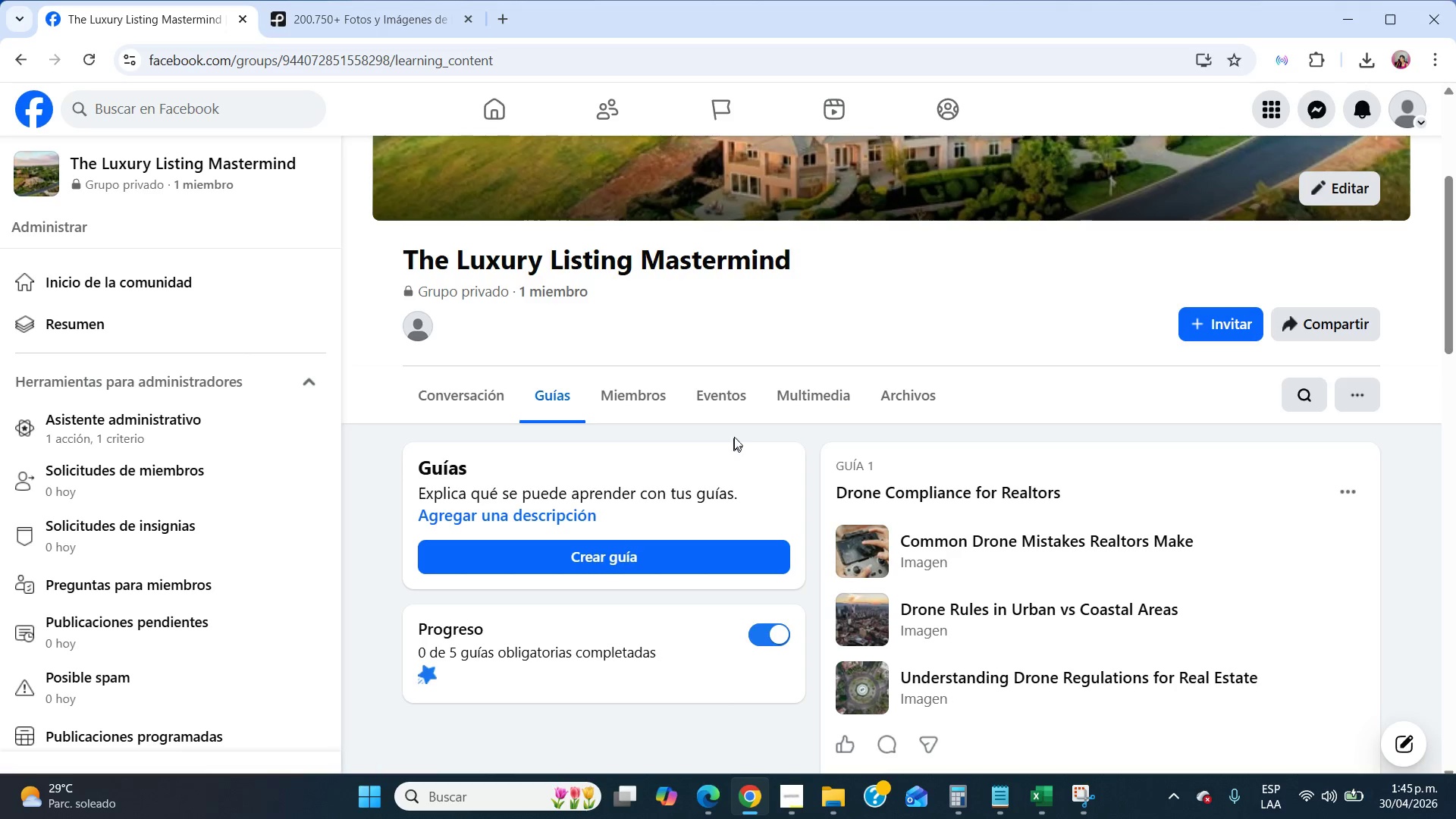 
scroll: coordinate [745, 428], scroll_direction: down, amount: 3.0
 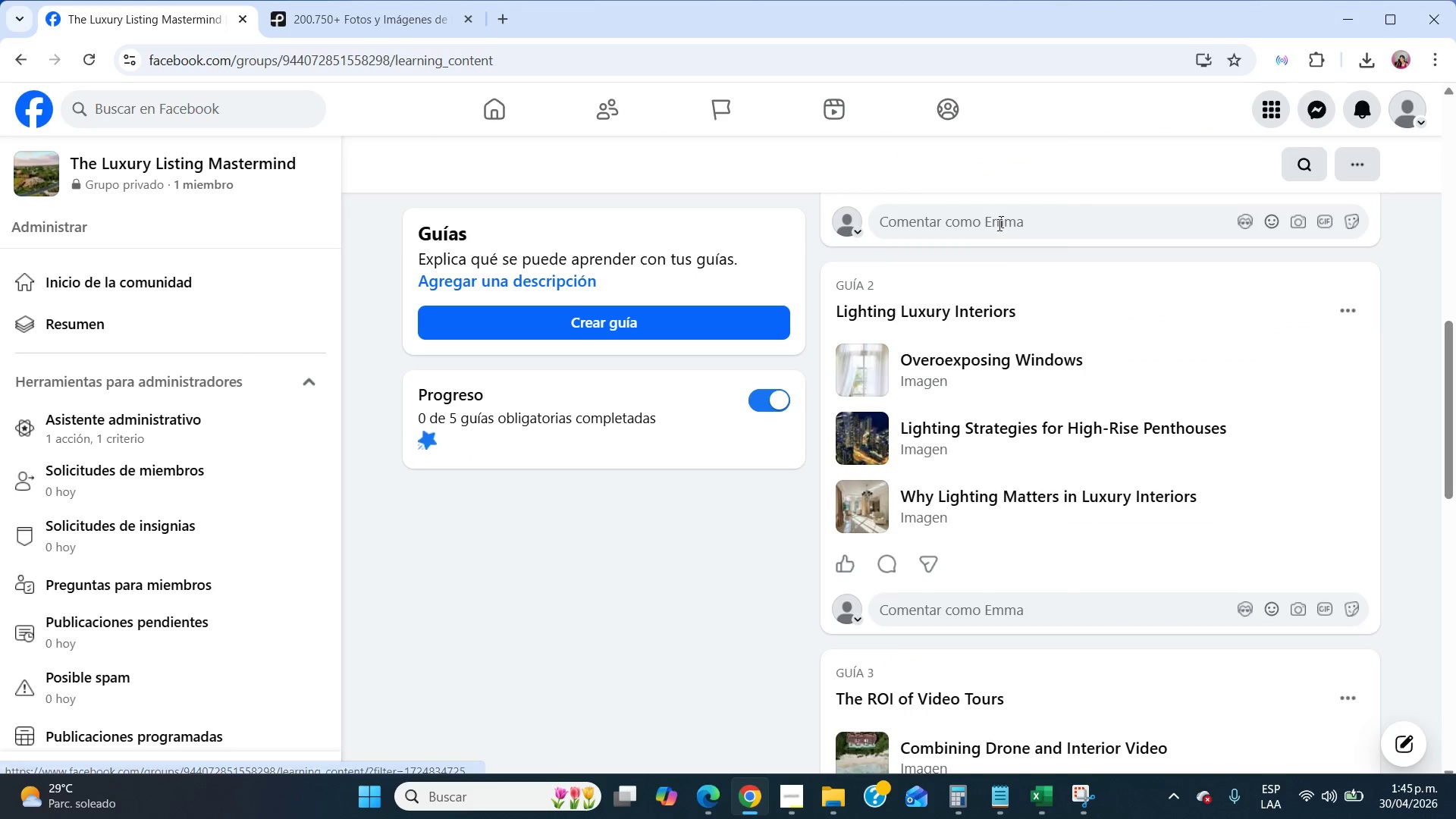 
scroll: coordinate [997, 308], scroll_direction: up, amount: 5.0
 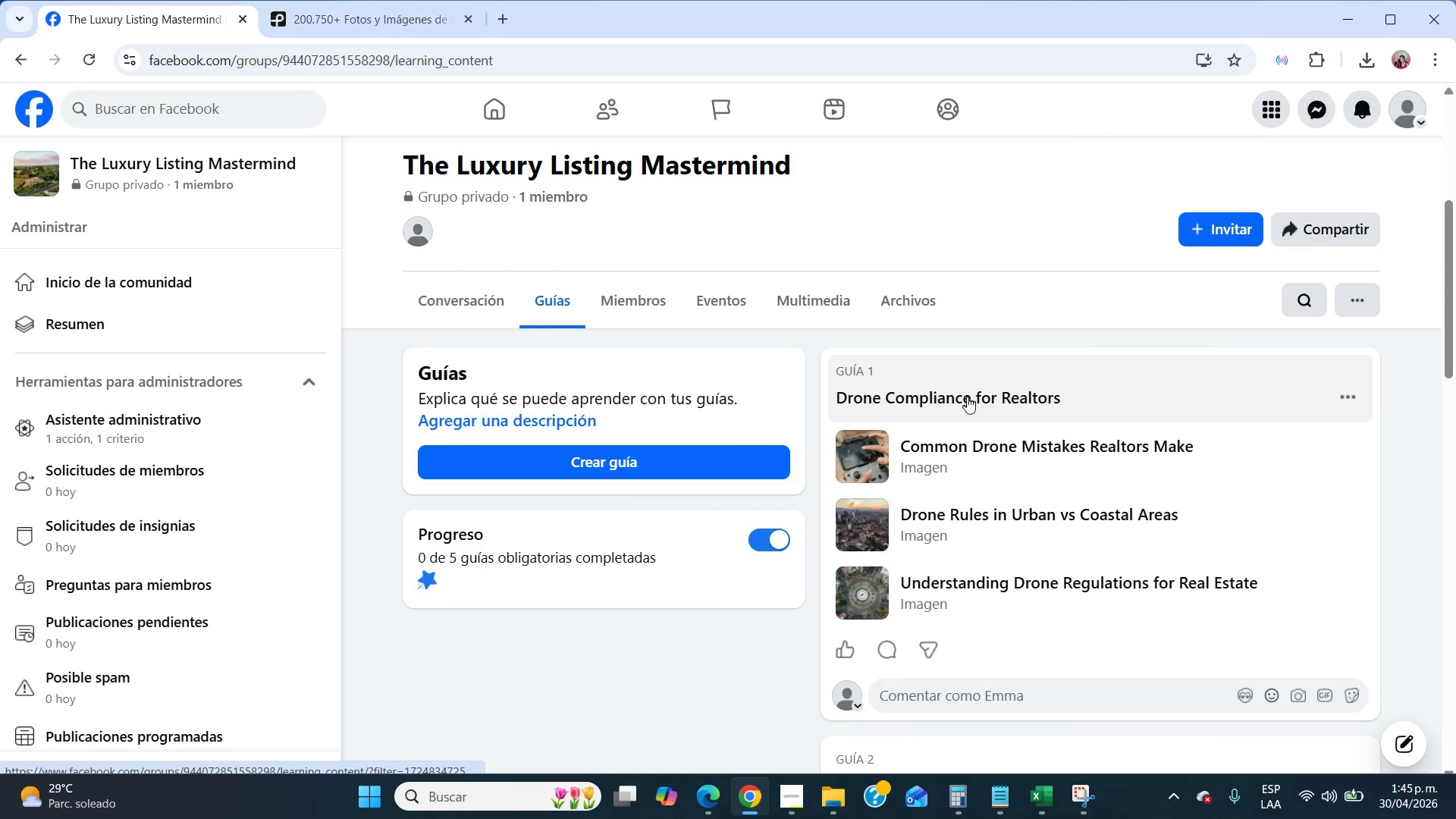 
left_click([967, 397])
 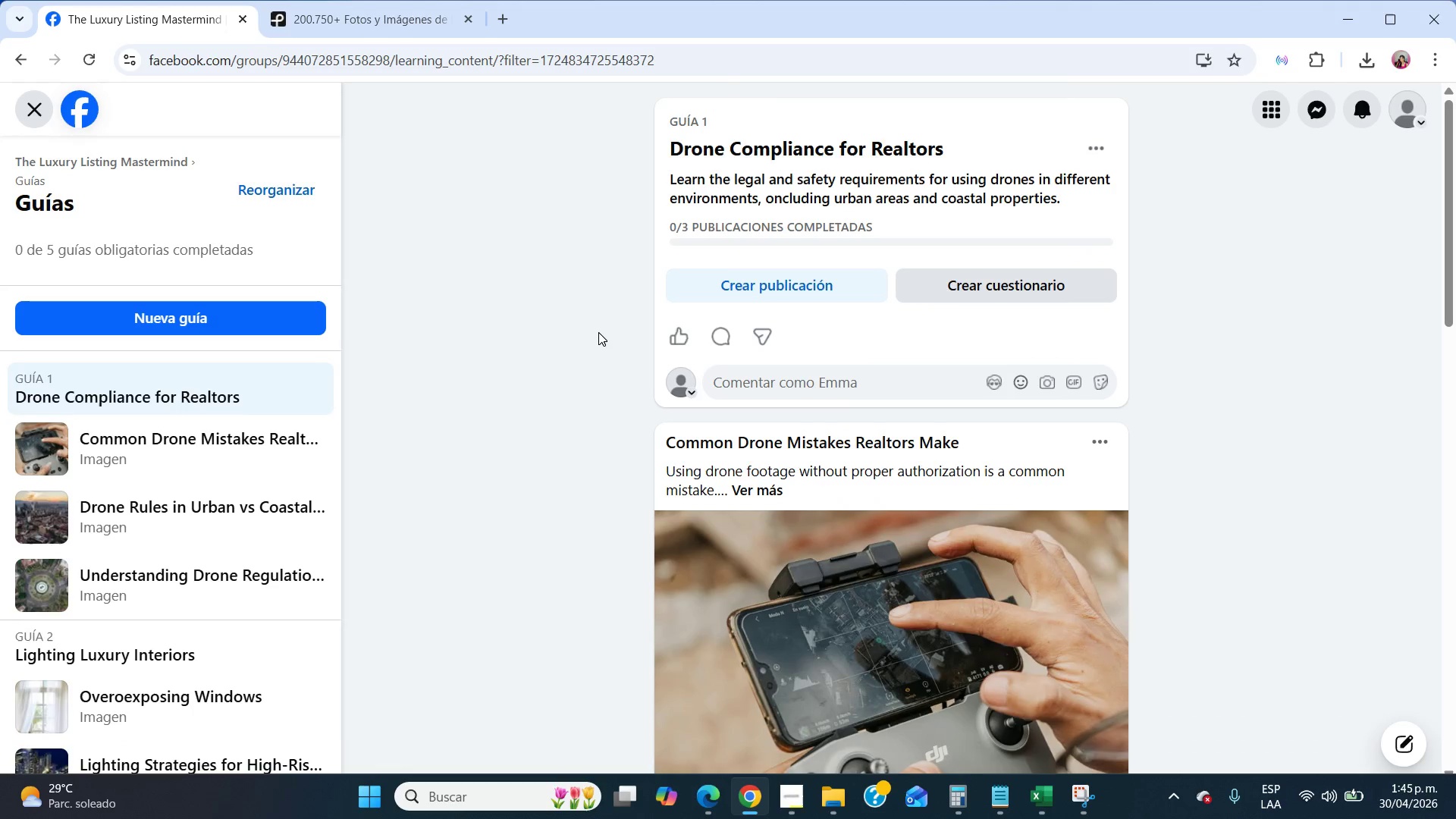 
scroll: coordinate [613, 330], scroll_direction: up, amount: 1.0
 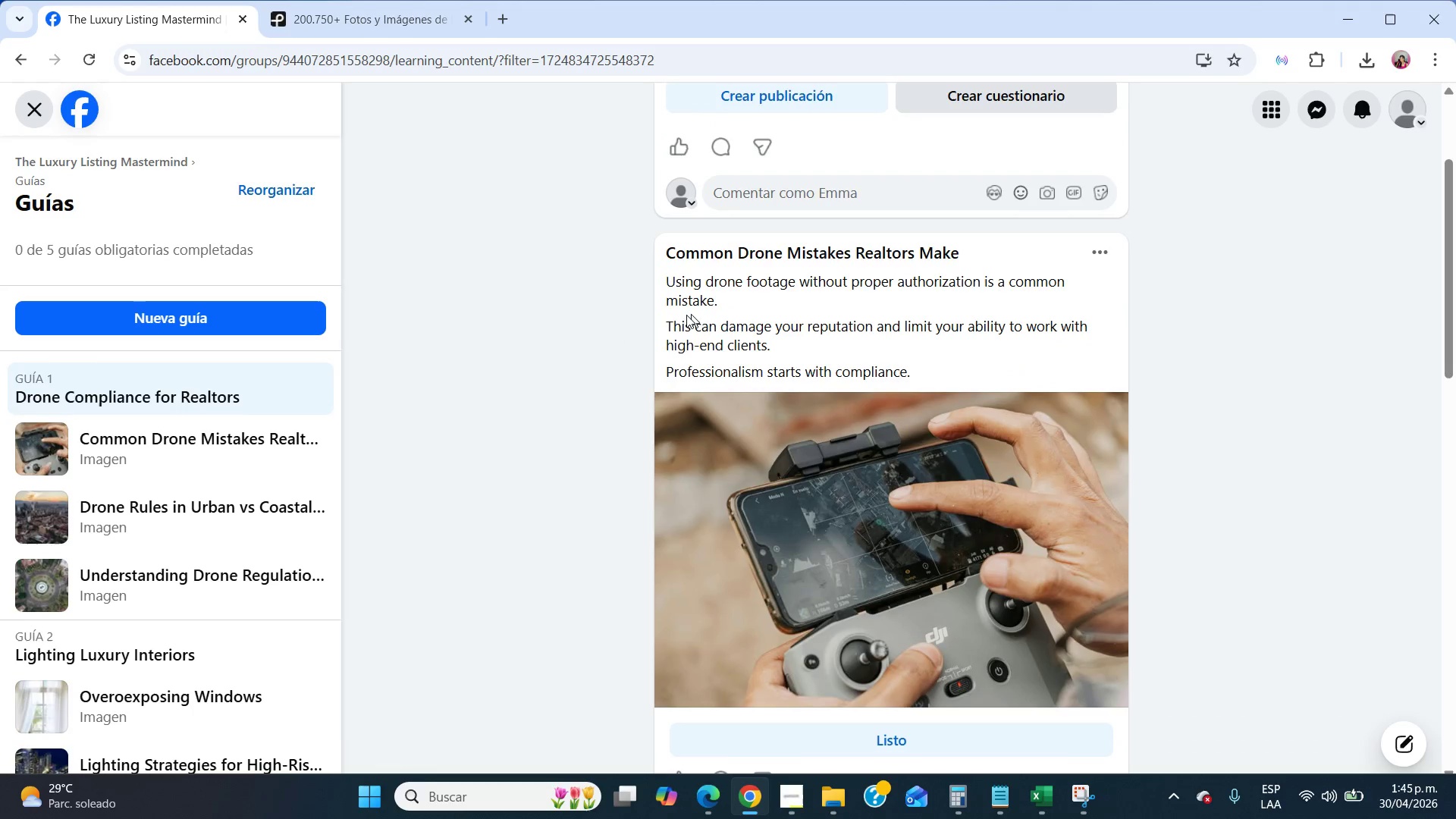 
scroll: coordinate [830, 394], scroll_direction: down, amount: 16.0
 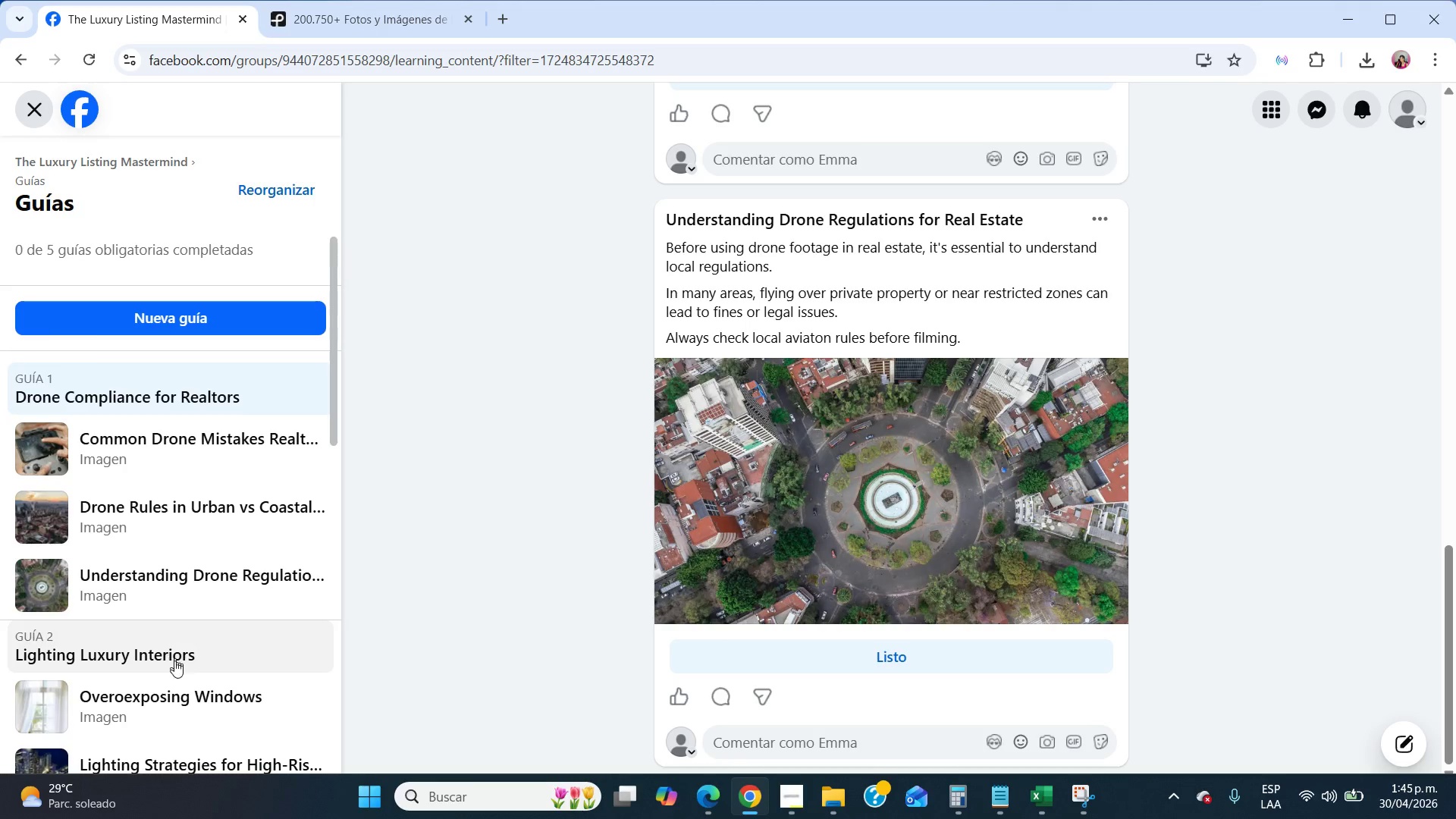 
left_click([176, 710])
 